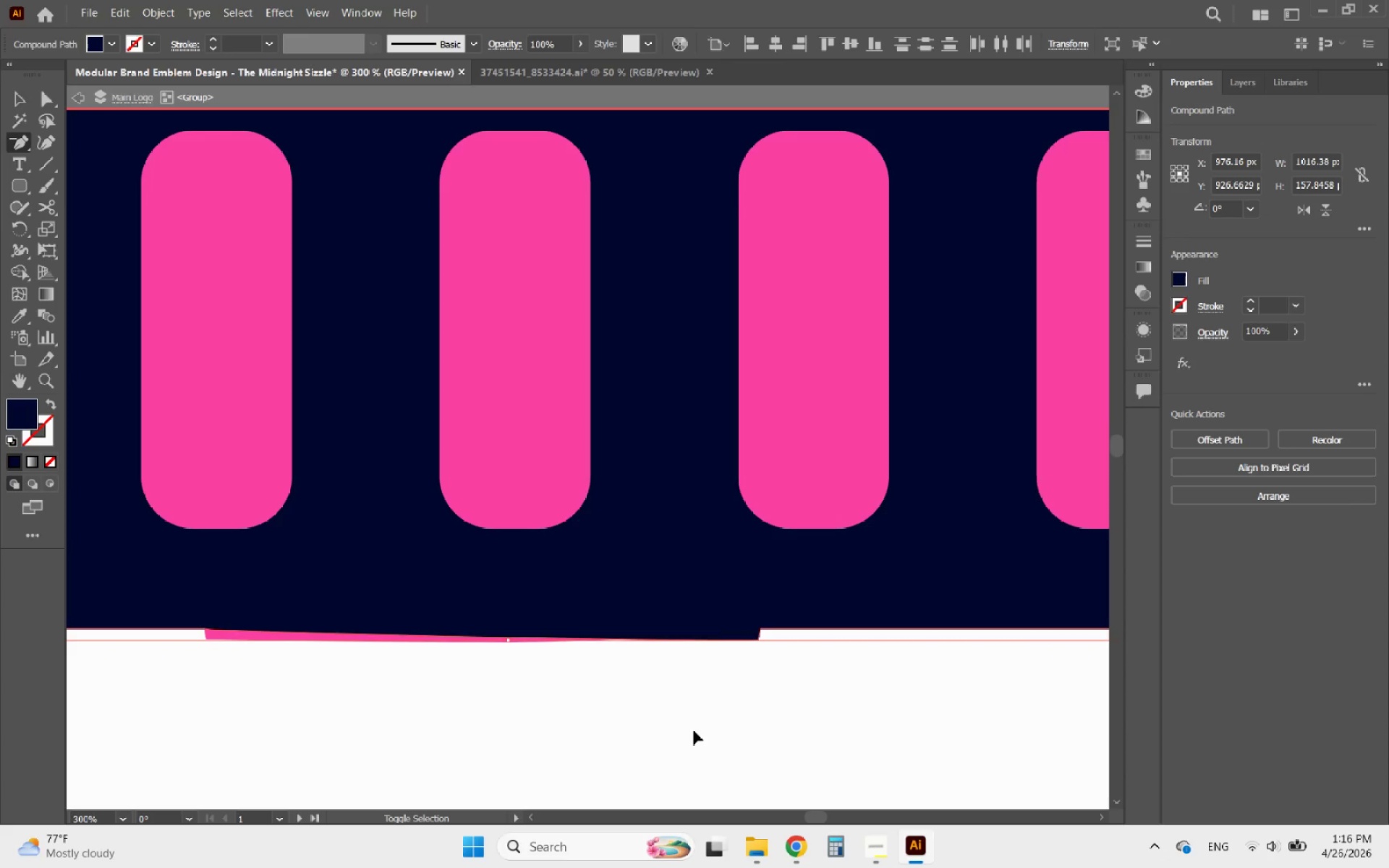 
key(Control+Shift+Z)
 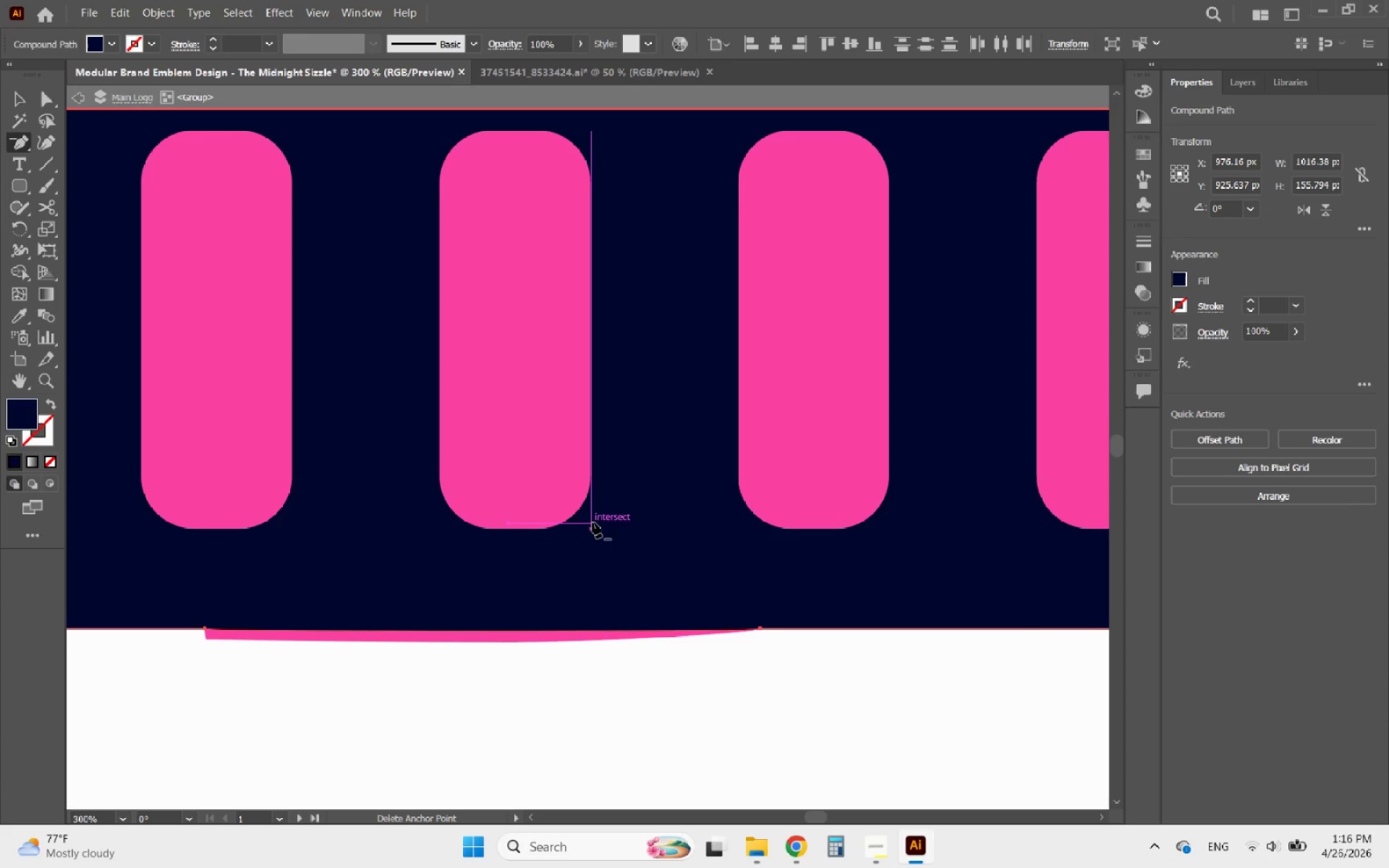 
hold_key(key=ControlLeft, duration=1.12)
 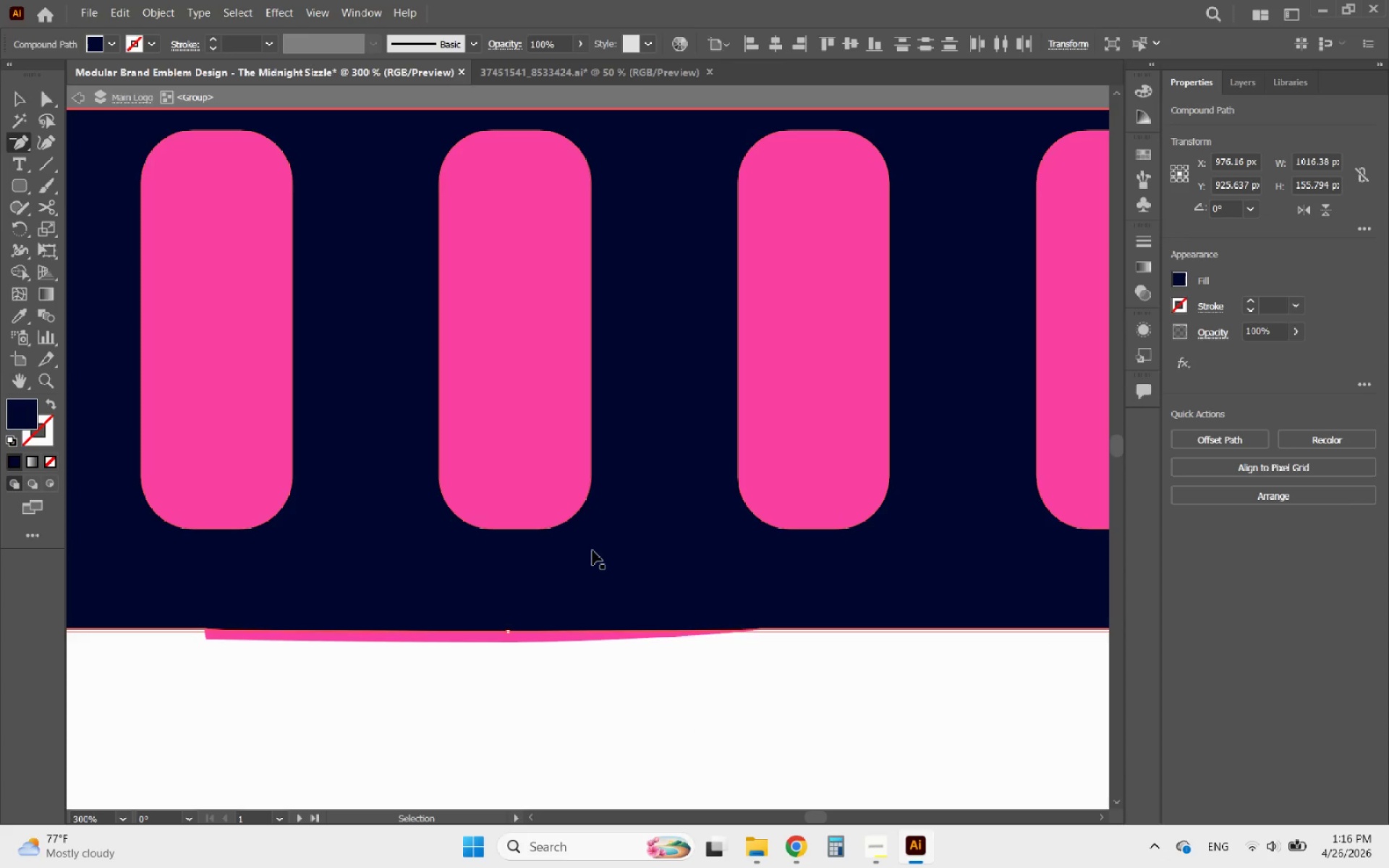 
hold_key(key=ShiftLeft, duration=0.64)
 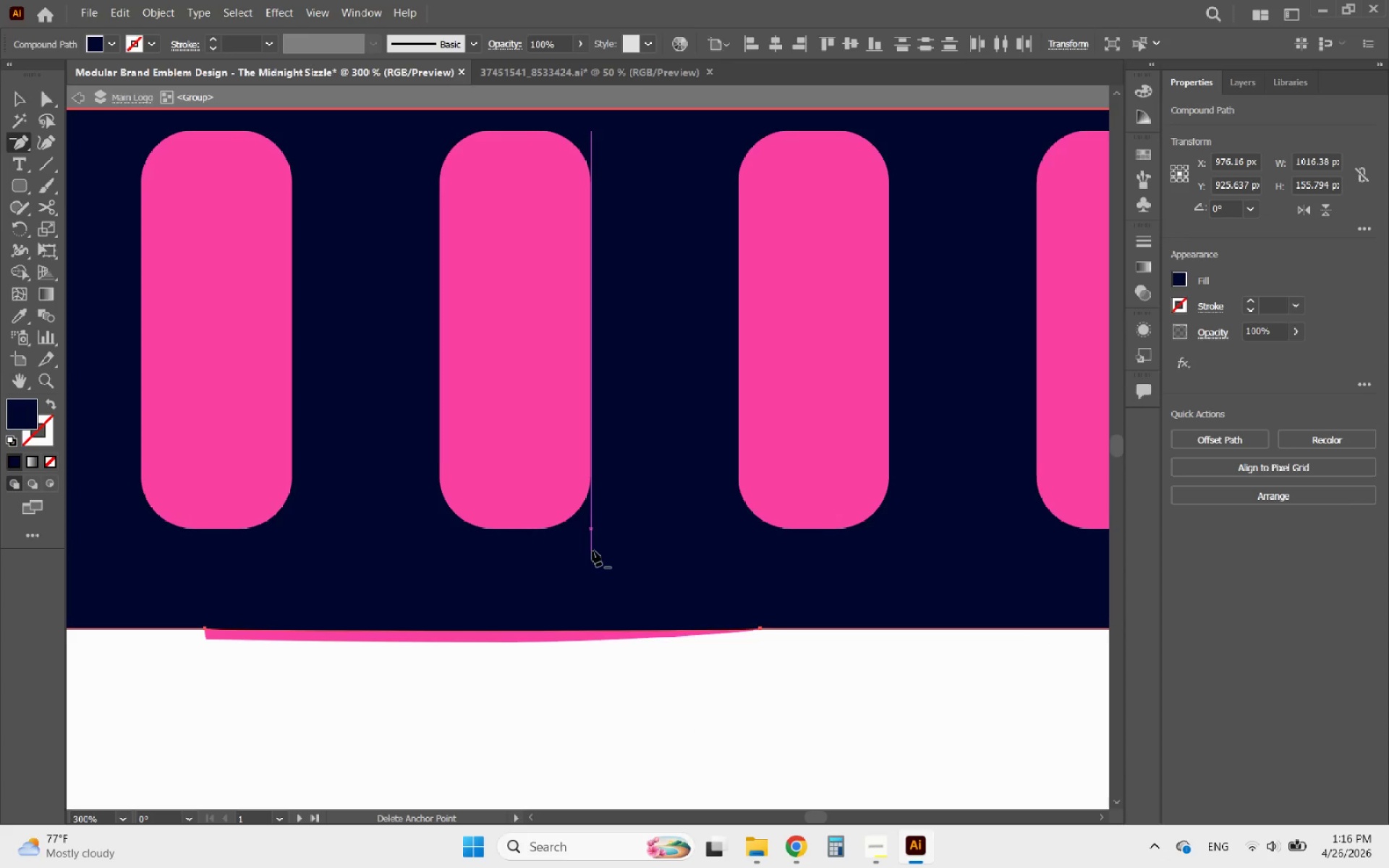 
key(Control+Z)
 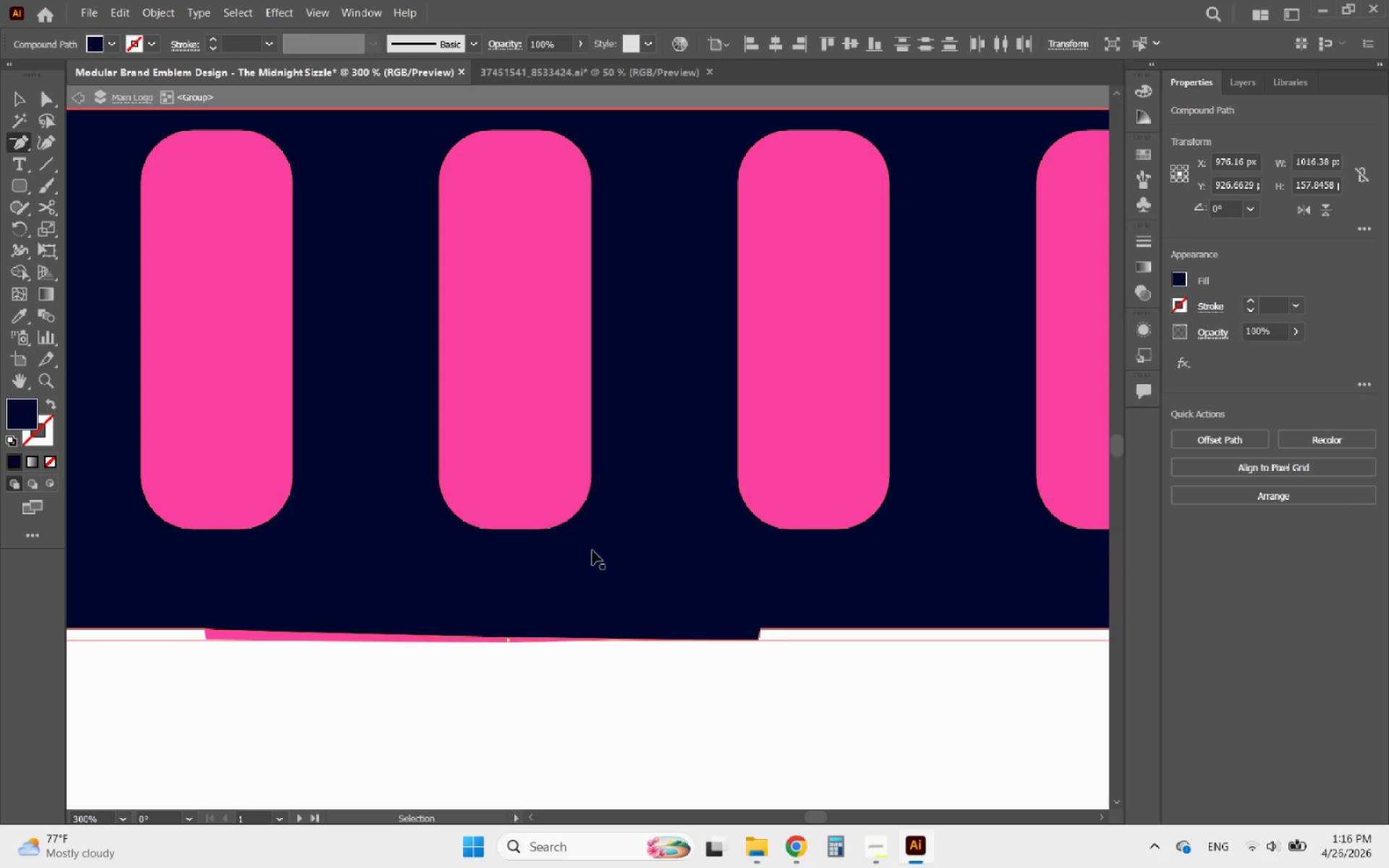 
key(Control+Z)
 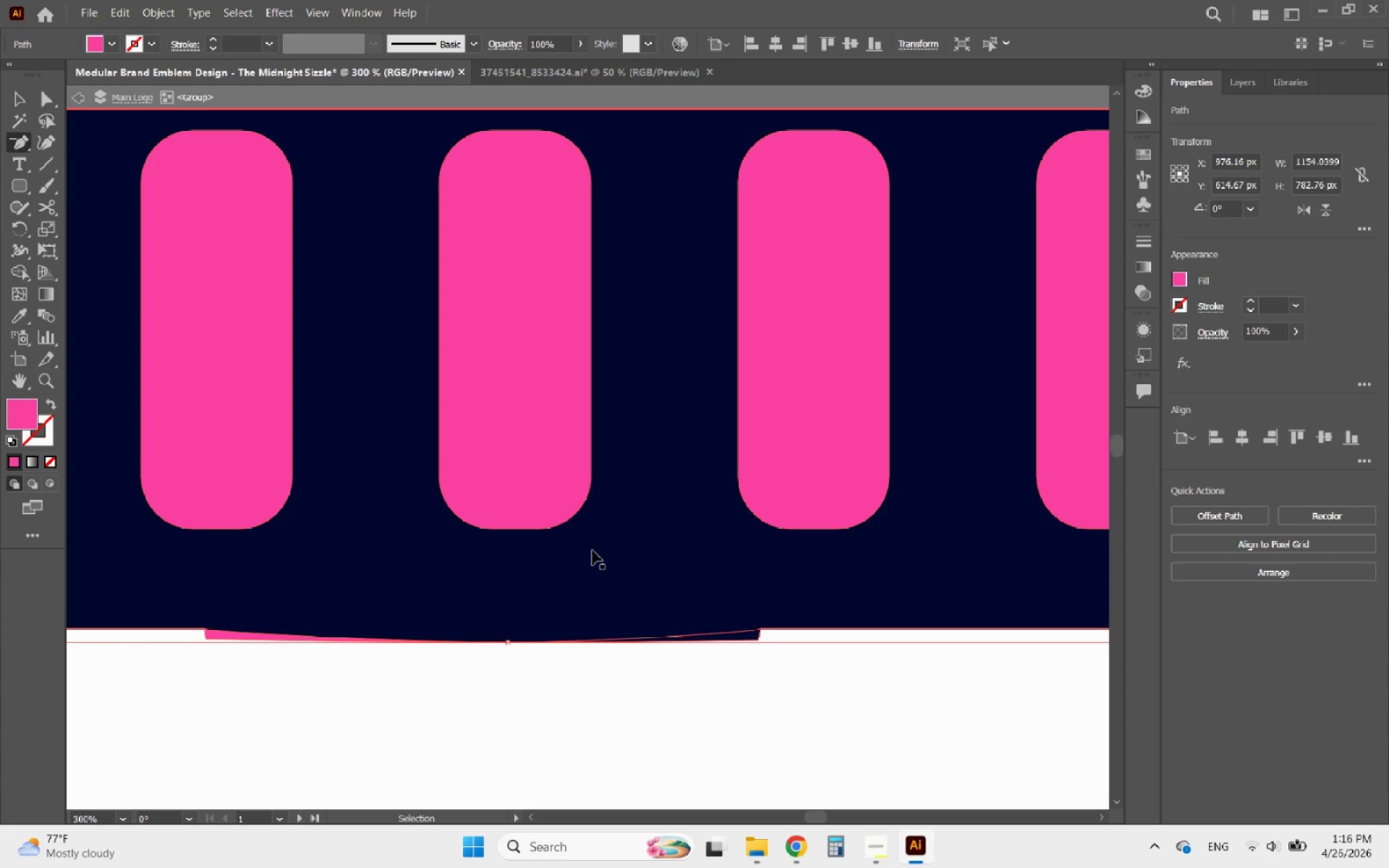 
key(Control+Z)
 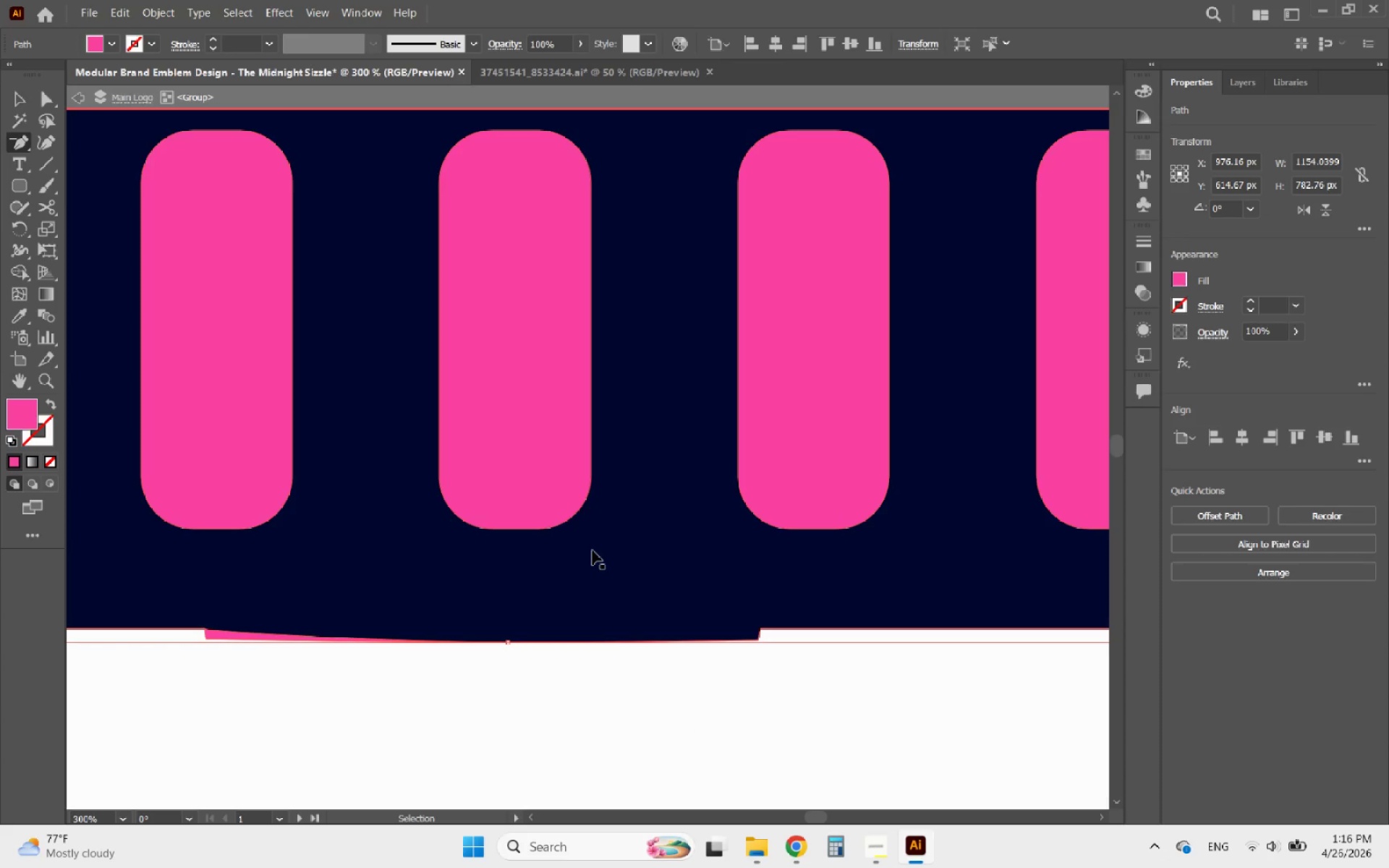 
key(Control+Z)
 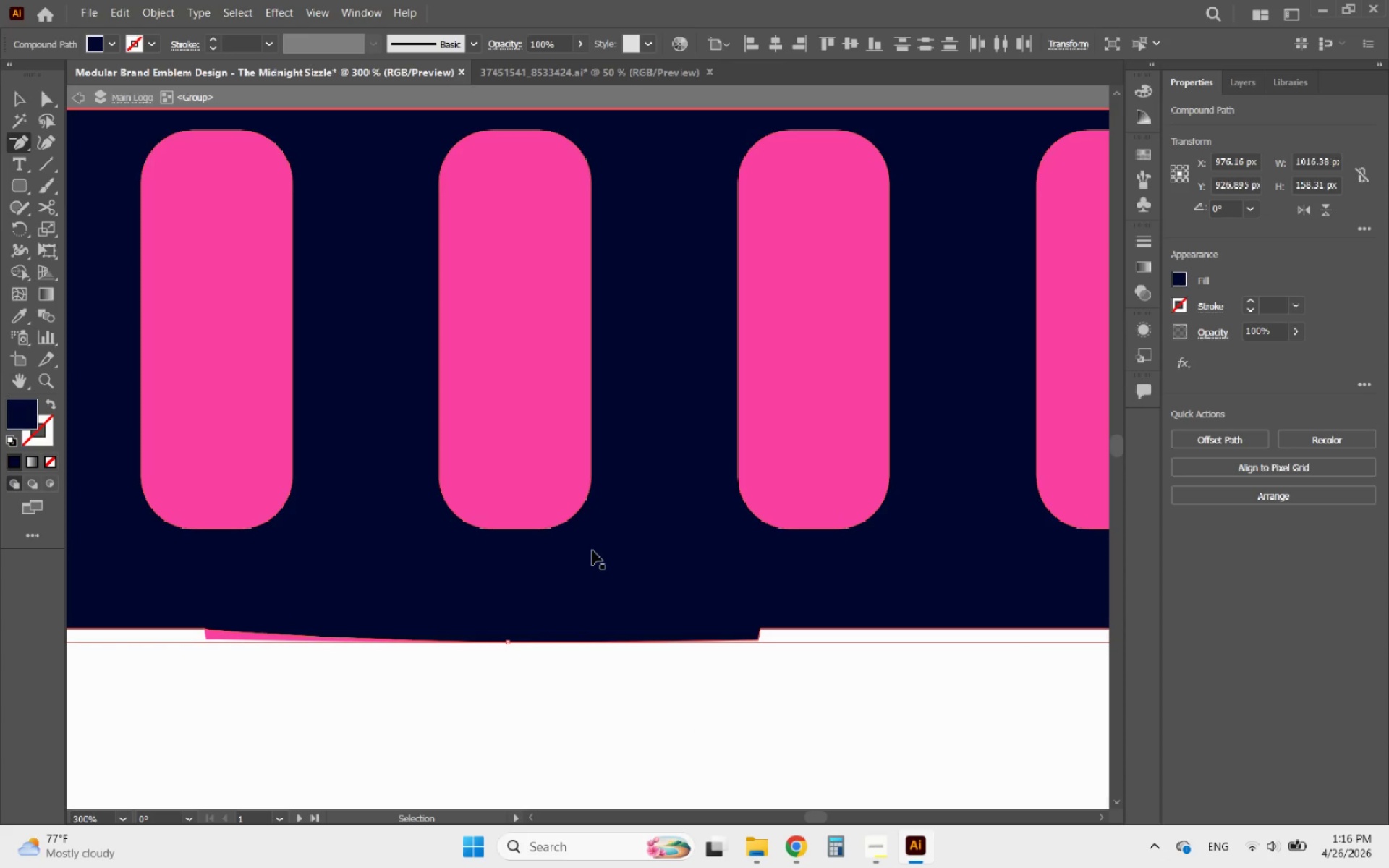 
key(Control+Z)
 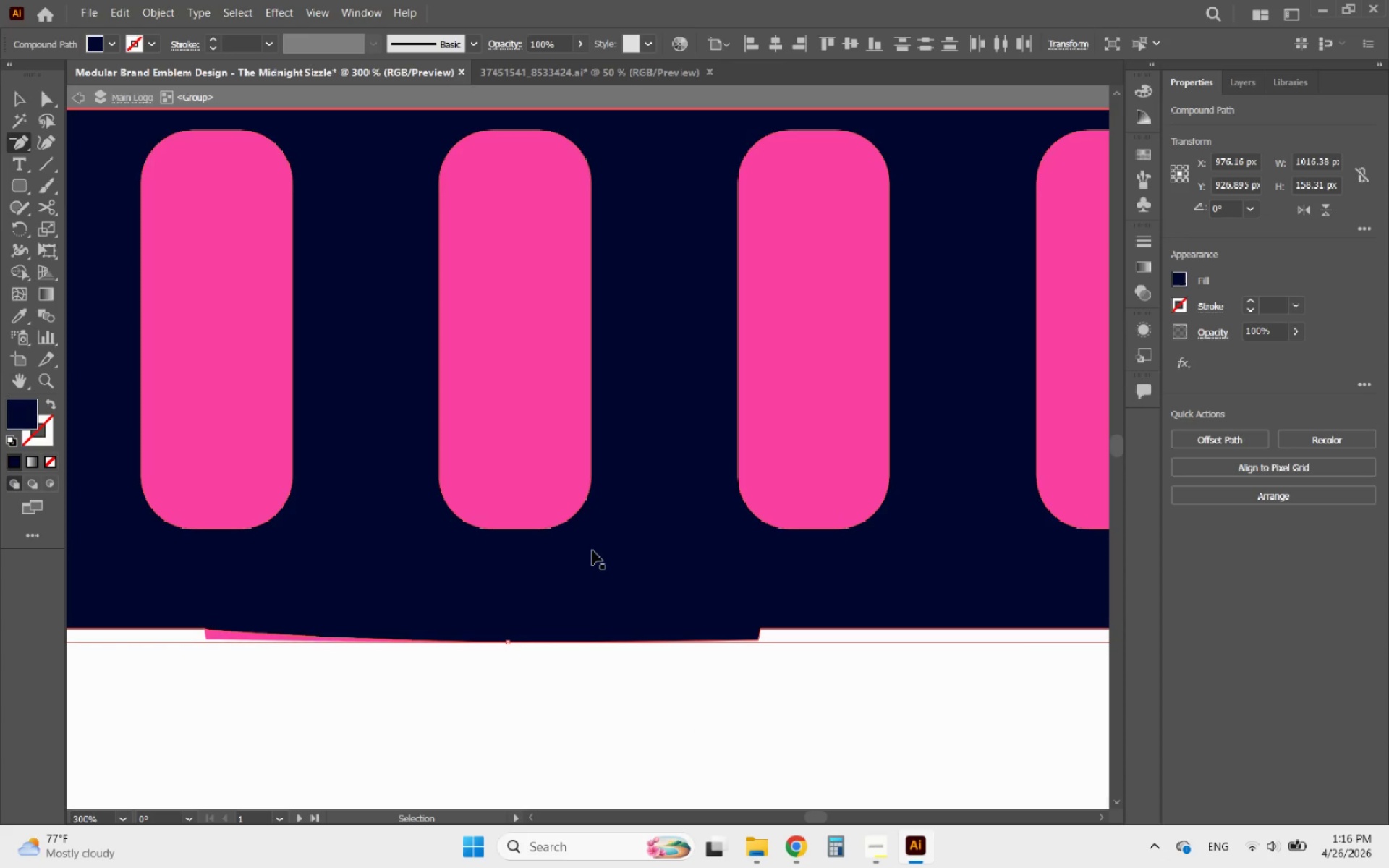 
key(Control+Z)
 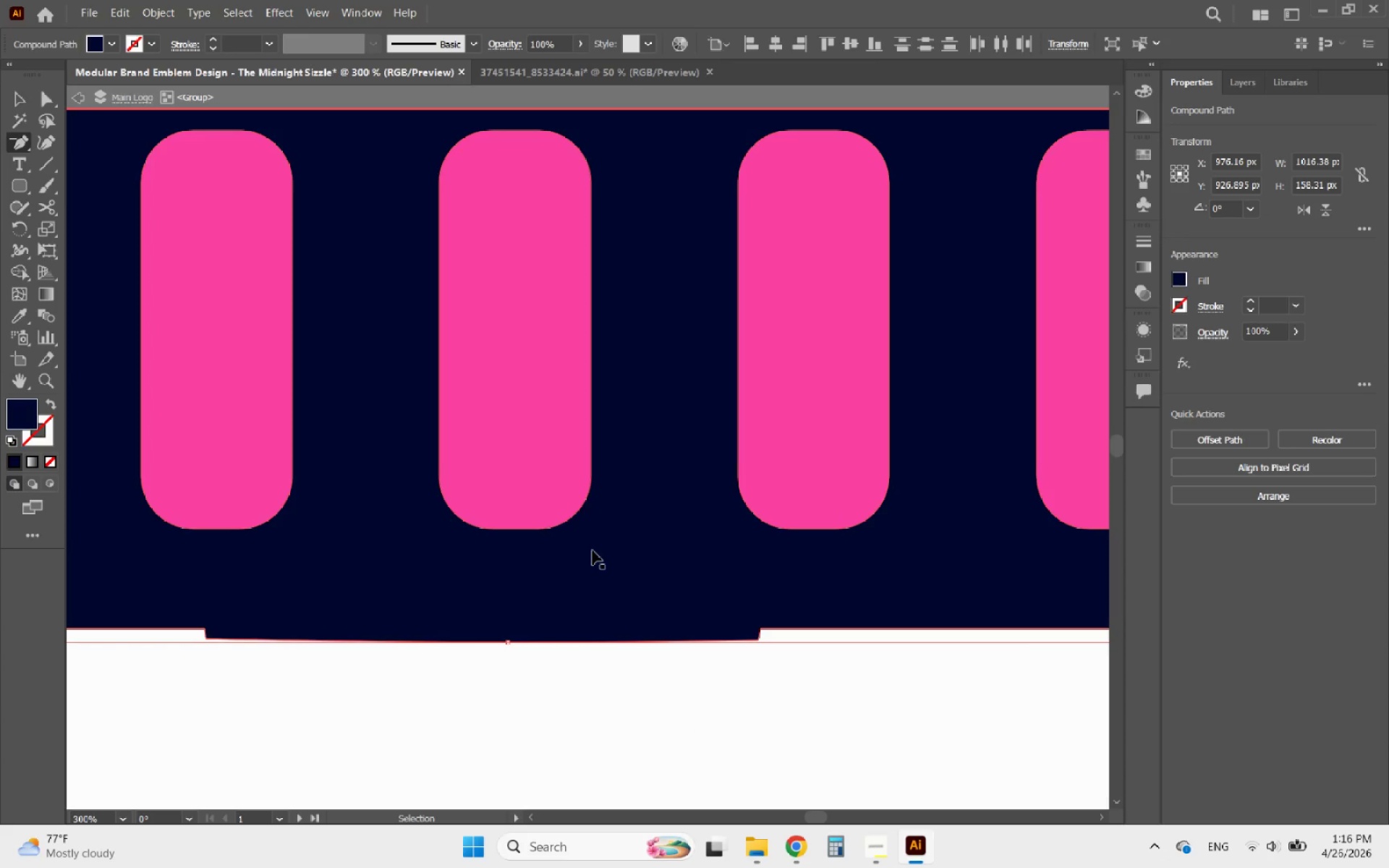 
key(Control+Z)
 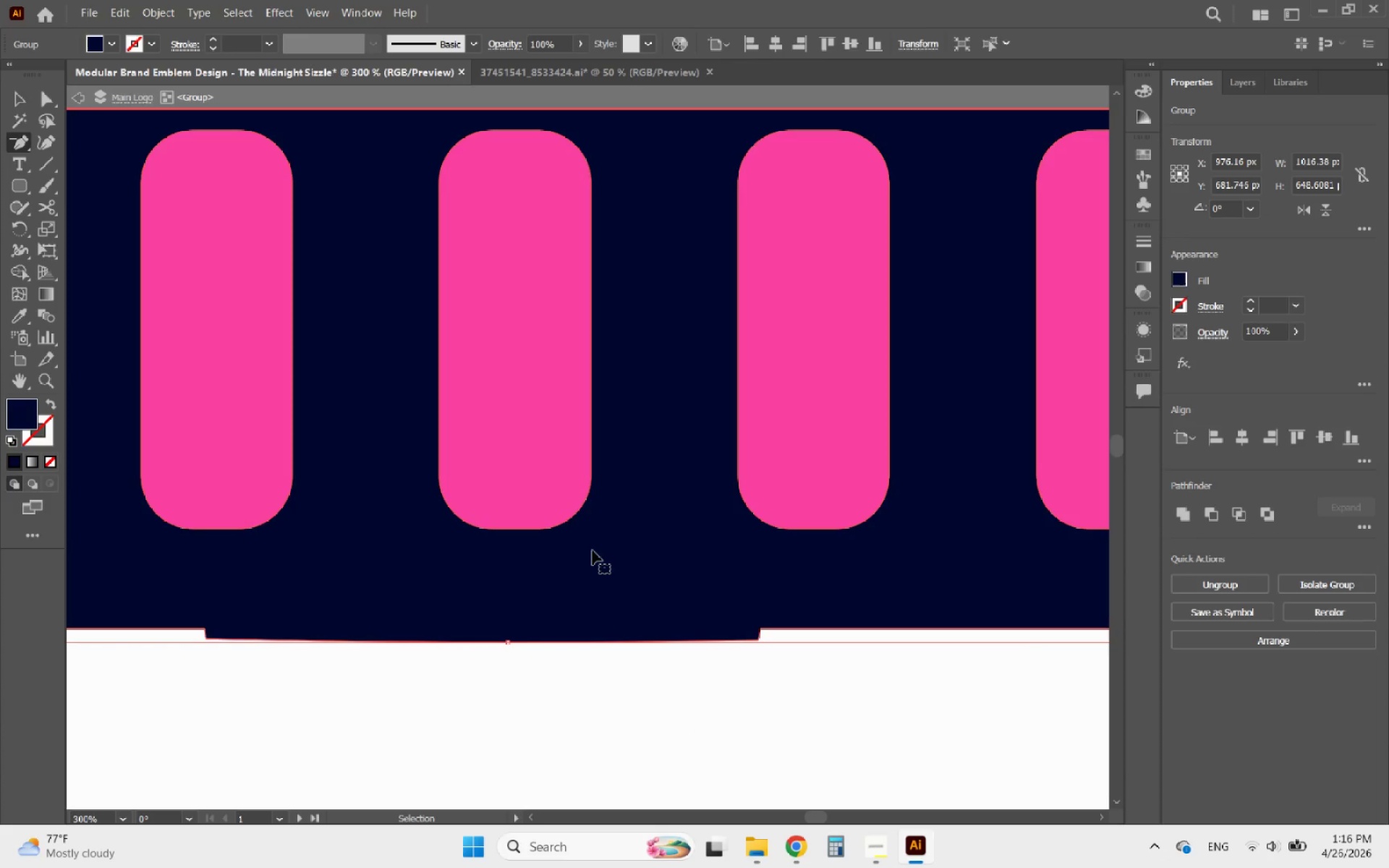 
key(Control+Z)
 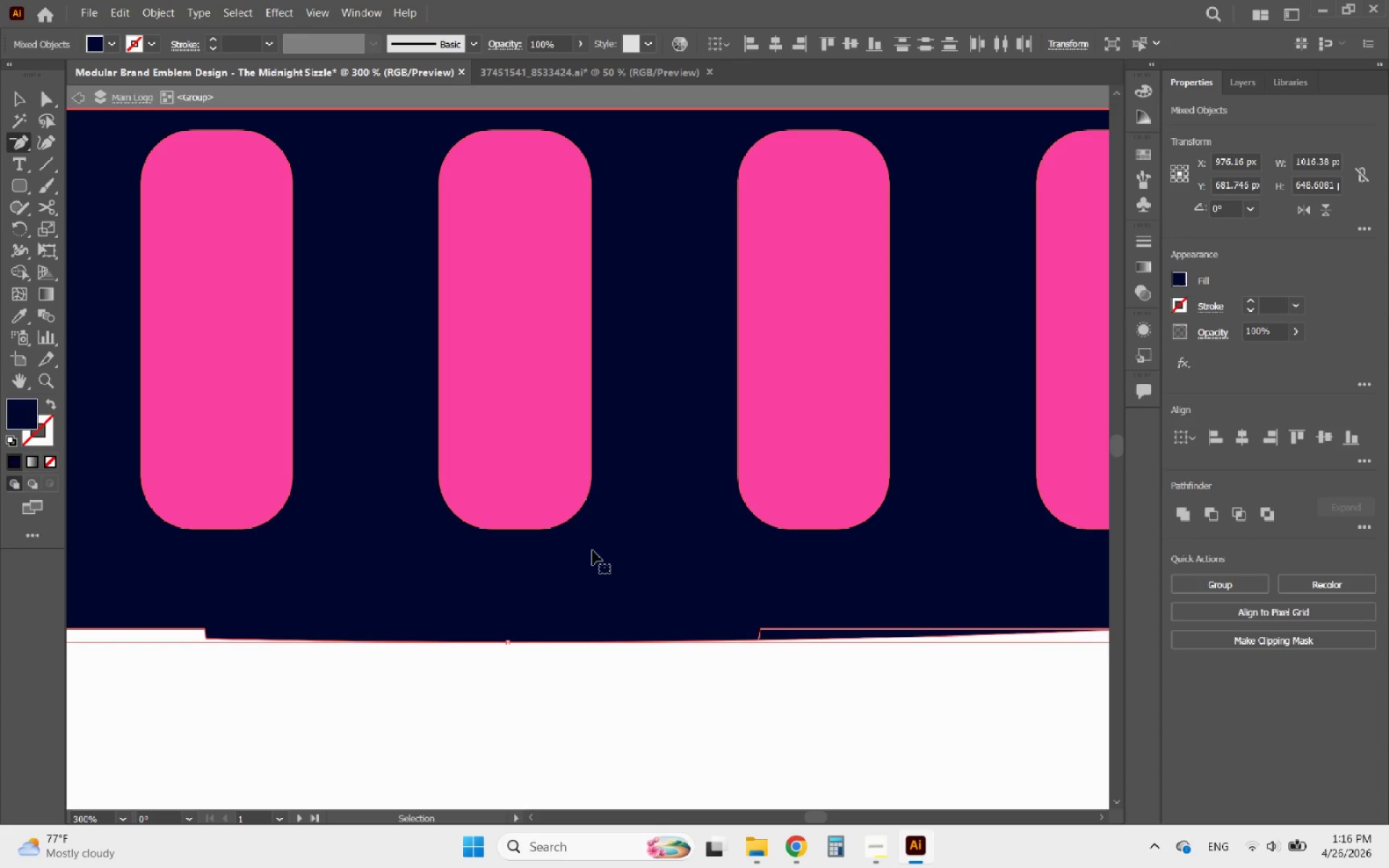 
key(Control+Shift+Z)
 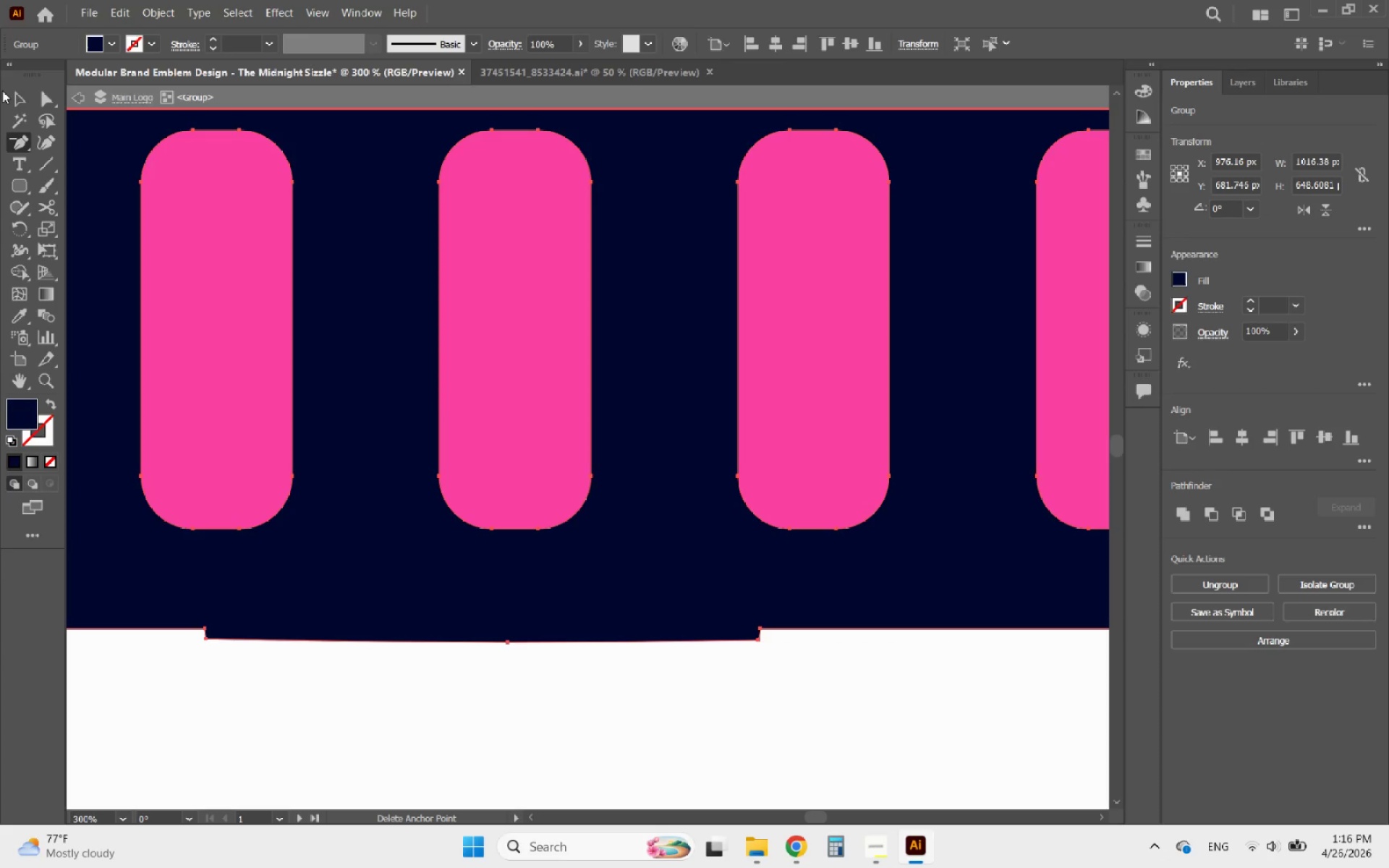 
left_click([14, 93])
 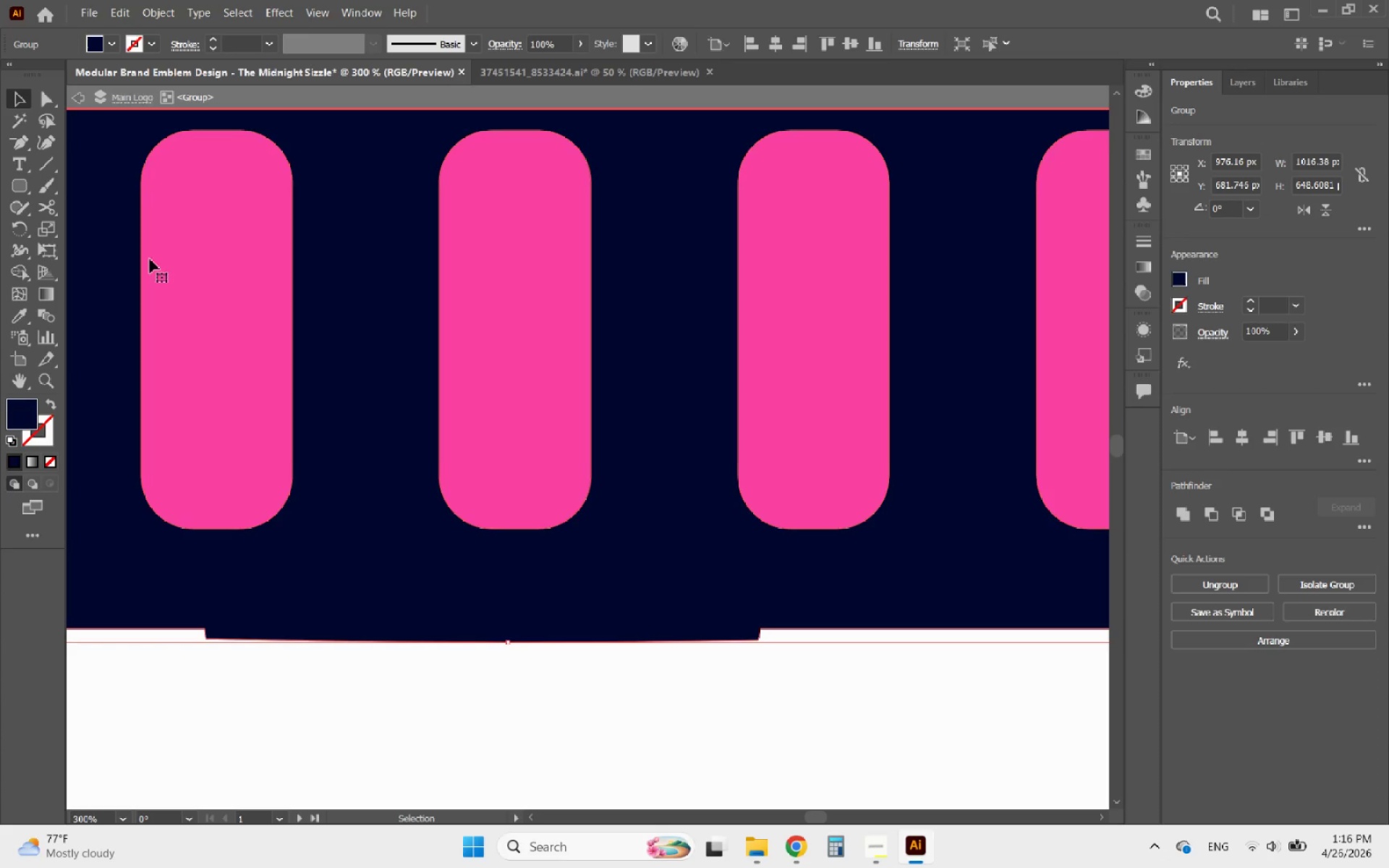 
hold_key(key=AltLeft, duration=0.92)
scroll: coordinate [545, 542], scroll_direction: down, amount: 11.0
 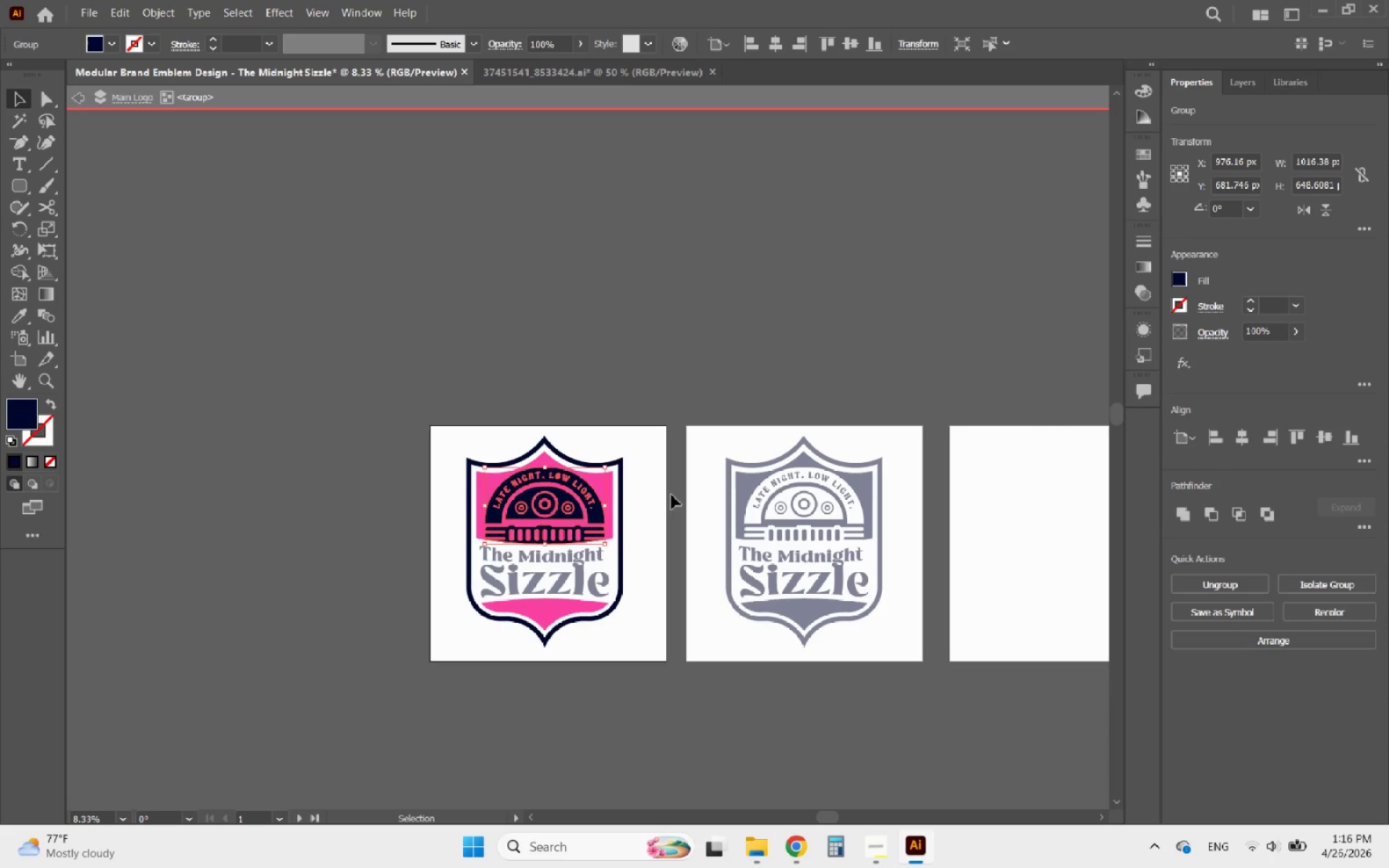 
double_click([671, 495])
 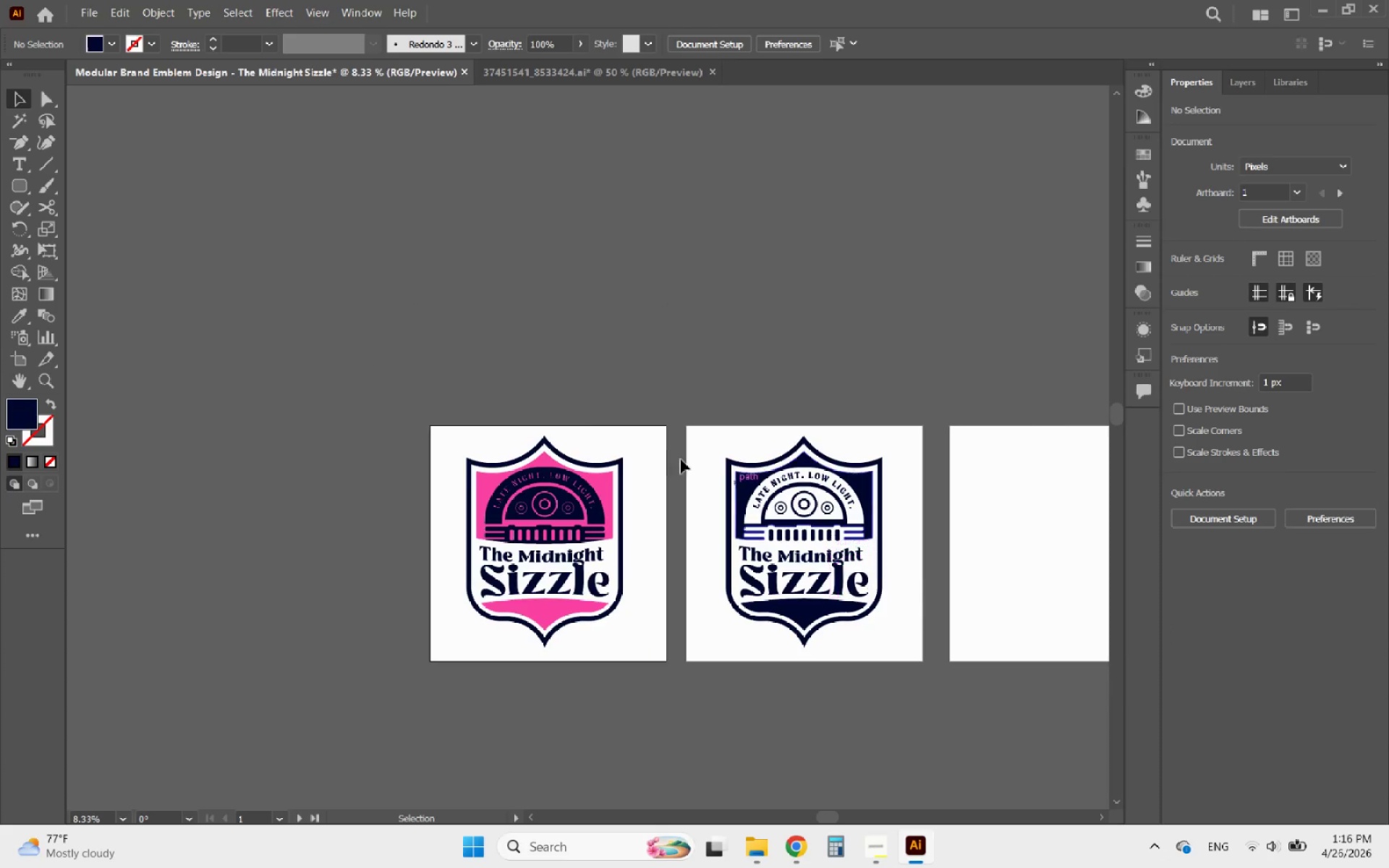 
hold_key(key=AltLeft, duration=1.52)
scroll: coordinate [446, 422], scroll_direction: down, amount: 4.0
 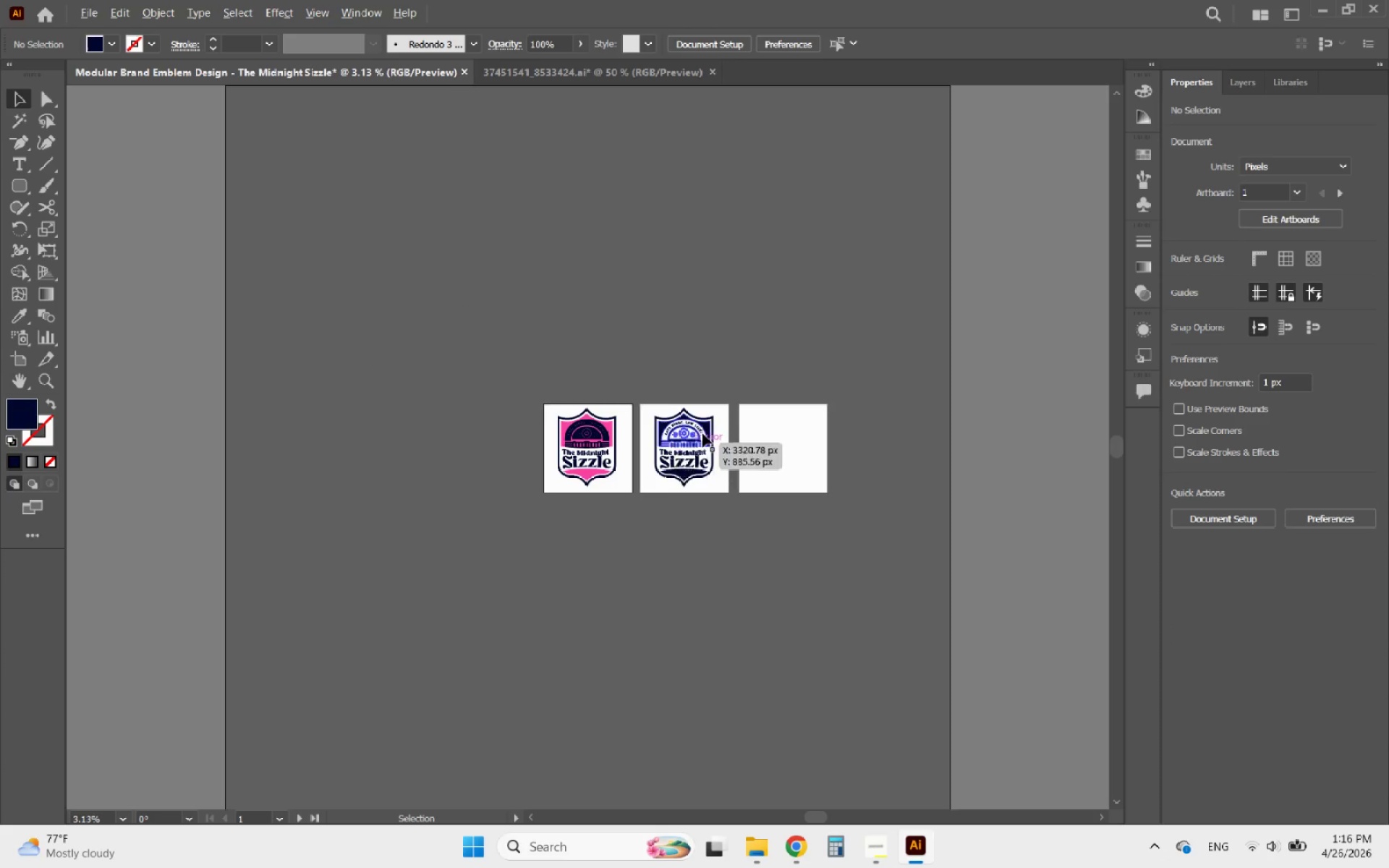 
scroll: coordinate [817, 420], scroll_direction: up, amount: 4.0
 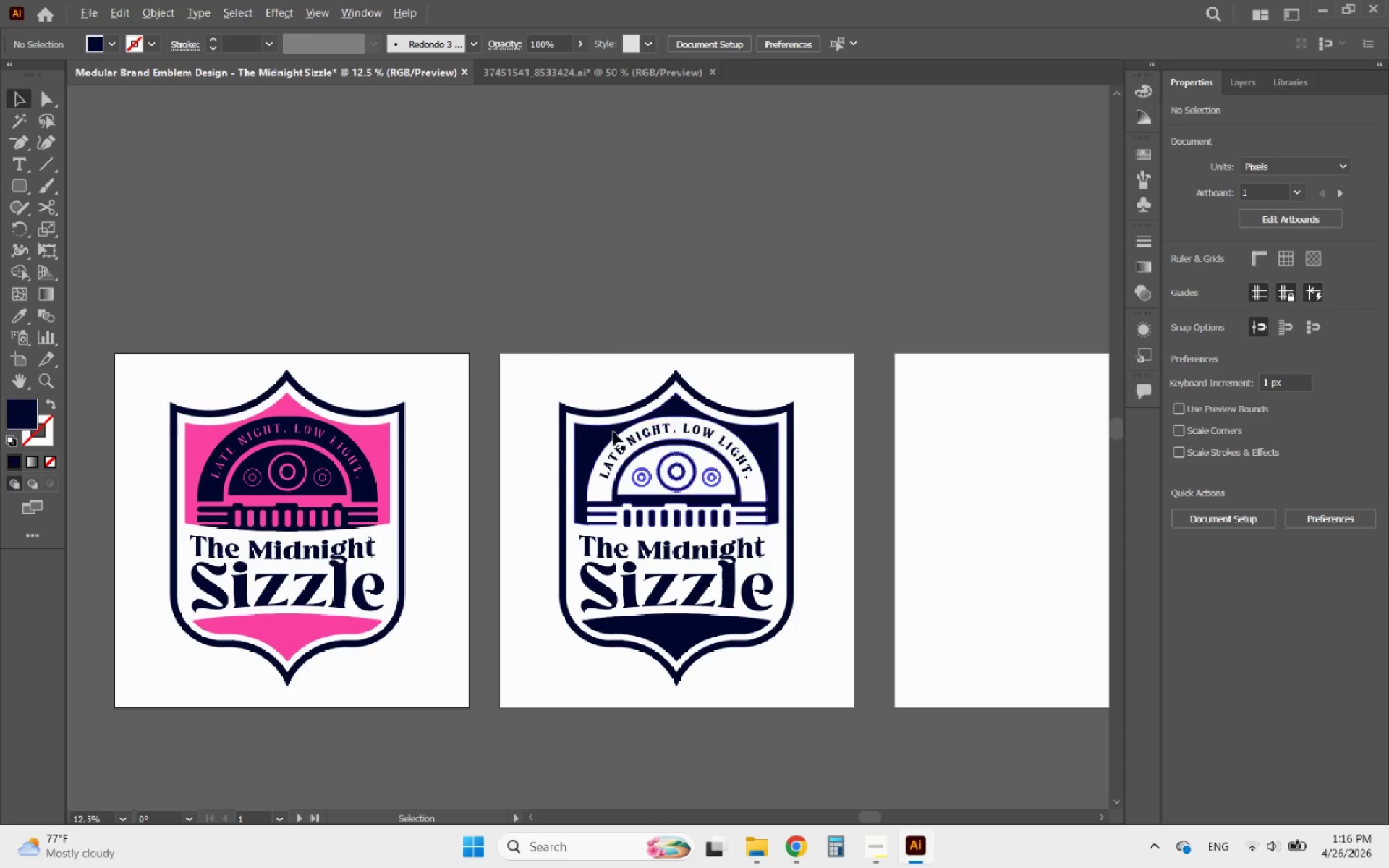 
hold_key(key=AltLeft, duration=0.69)
scroll: coordinate [695, 451], scroll_direction: down, amount: 3.0
 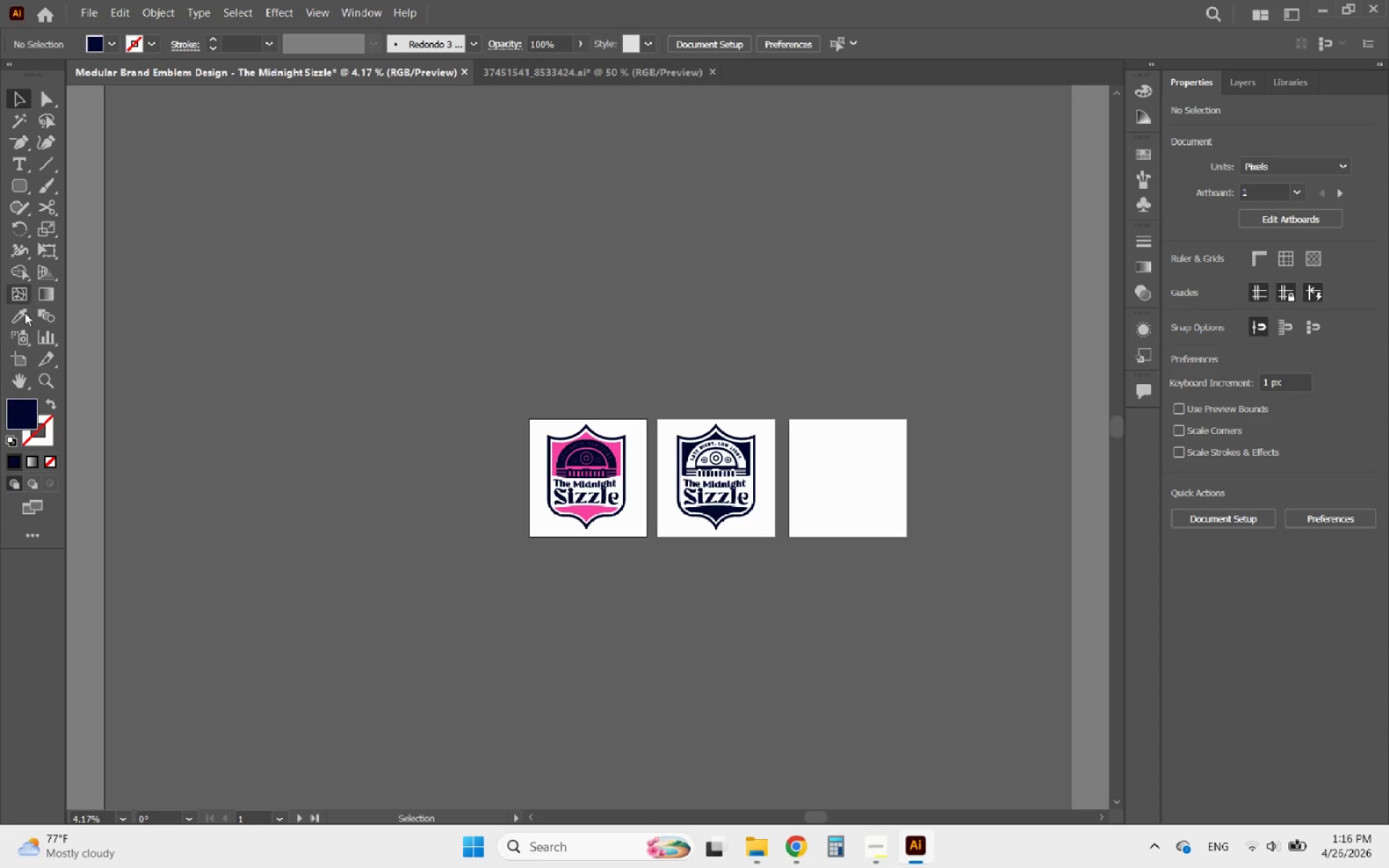 
left_click([20, 354])
 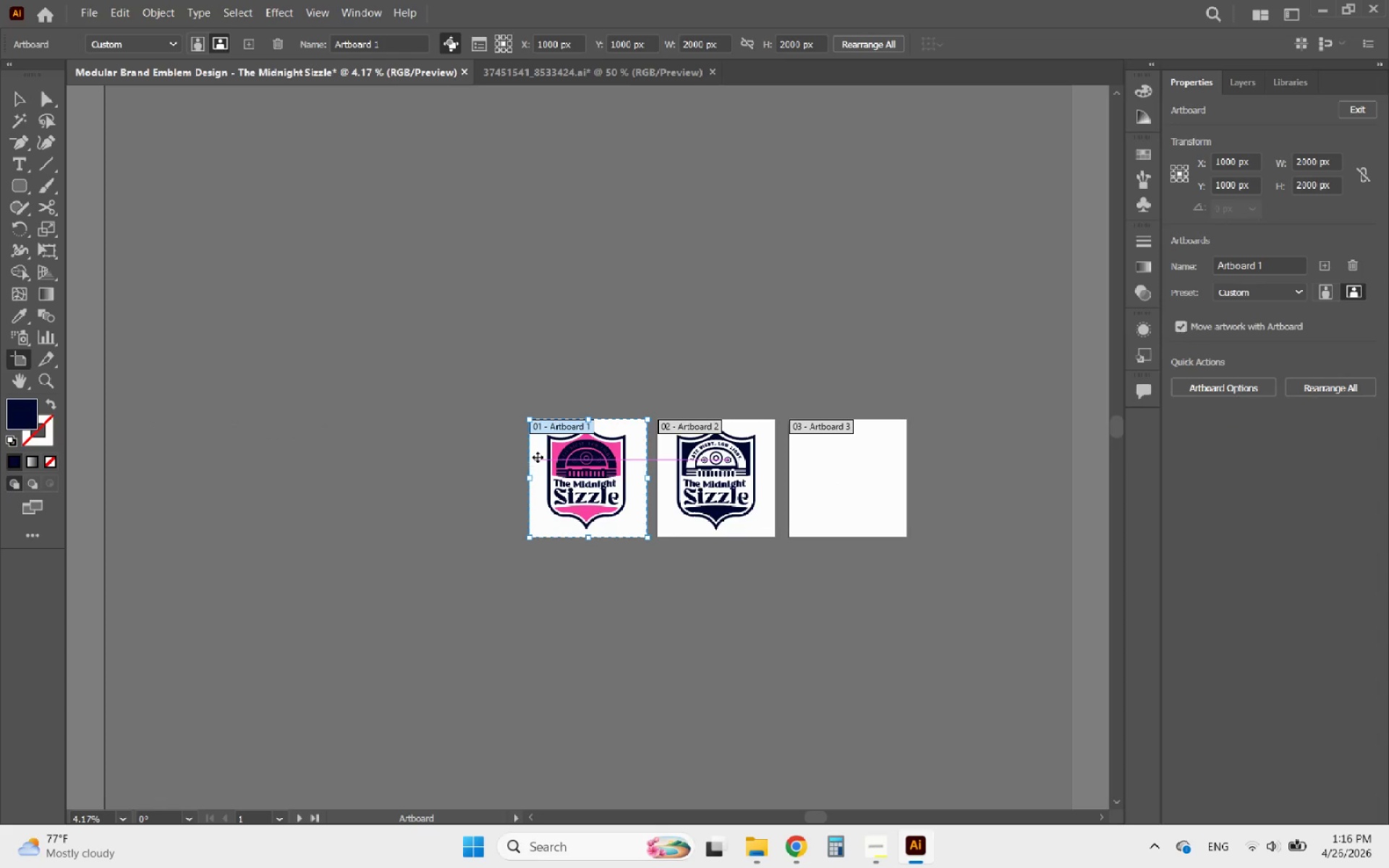 
left_click_drag(start_coordinate=[538, 457], to_coordinate=[367, 454])
 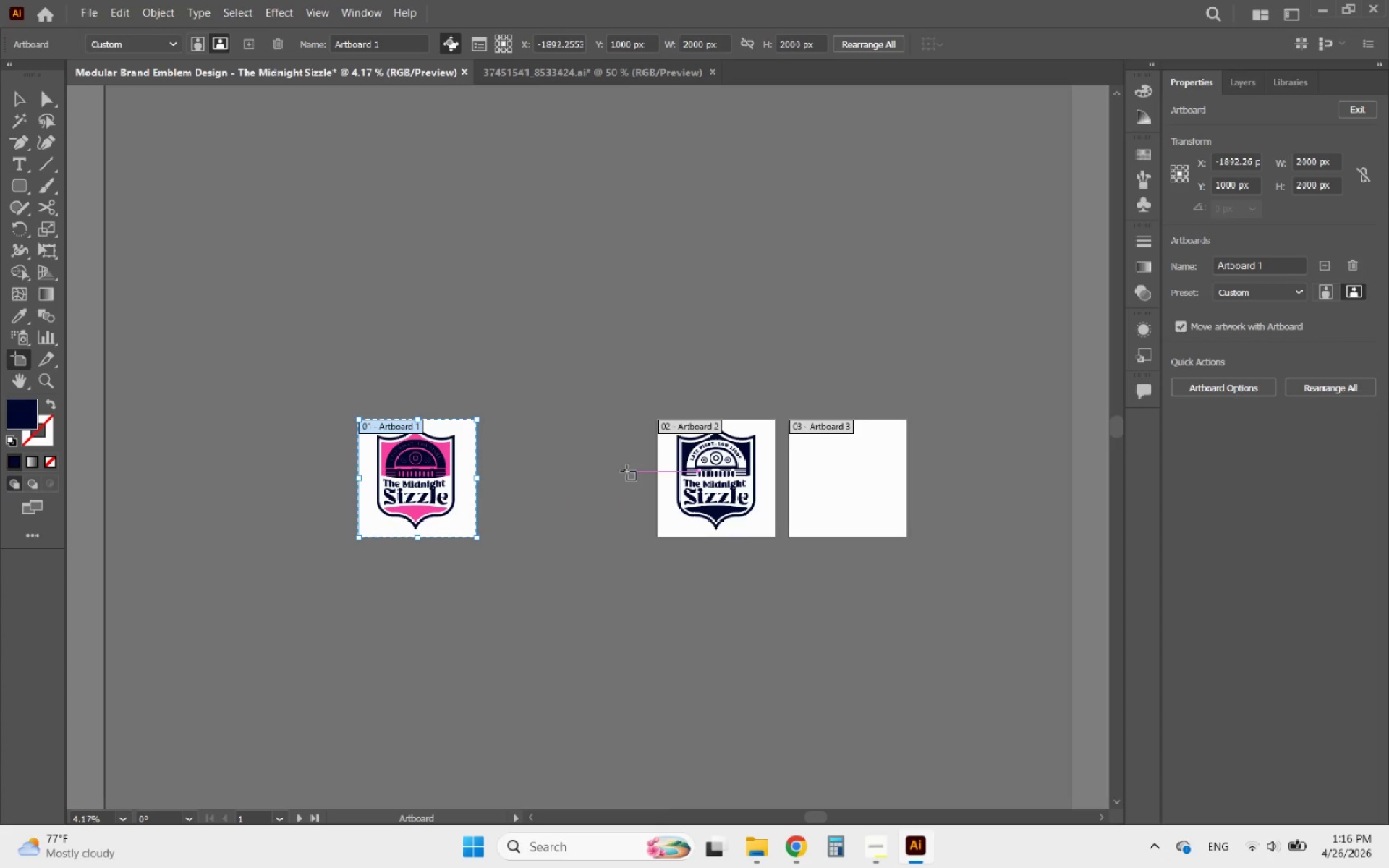 
hold_key(key=ShiftLeft, duration=2.08)
 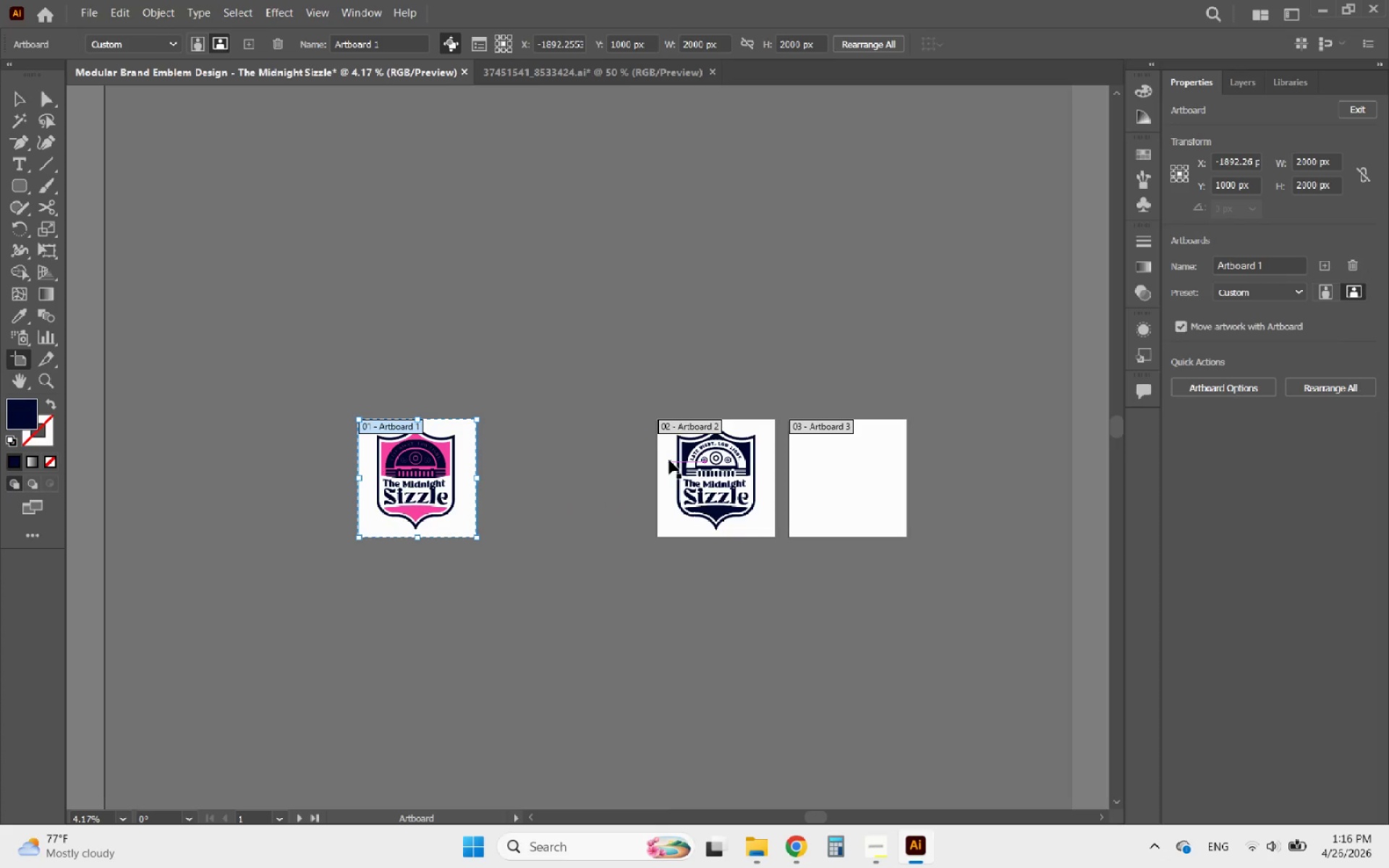 
left_click_drag(start_coordinate=[668, 460], to_coordinate=[497, 462])
 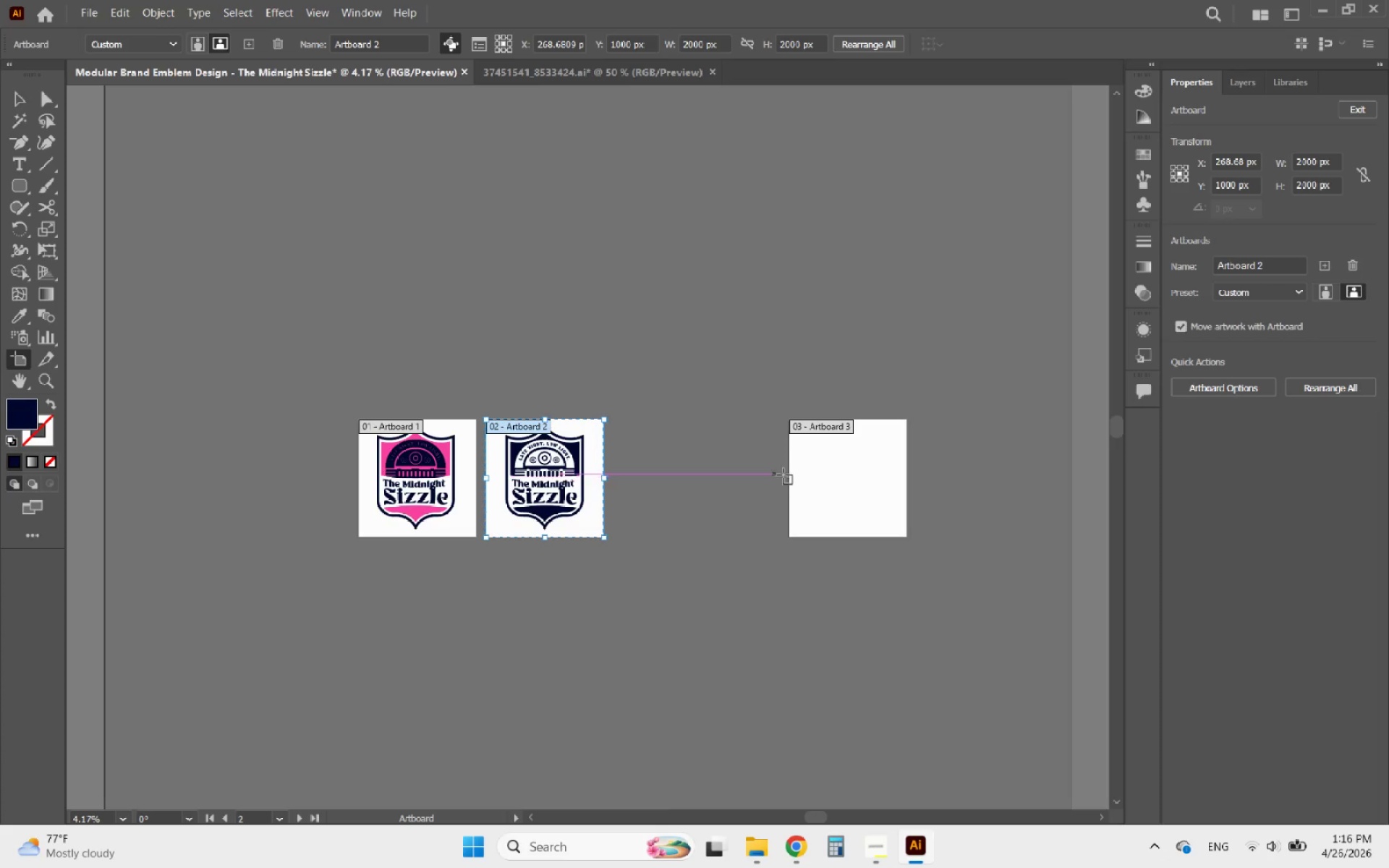 
hold_key(key=ShiftLeft, duration=1.17)
 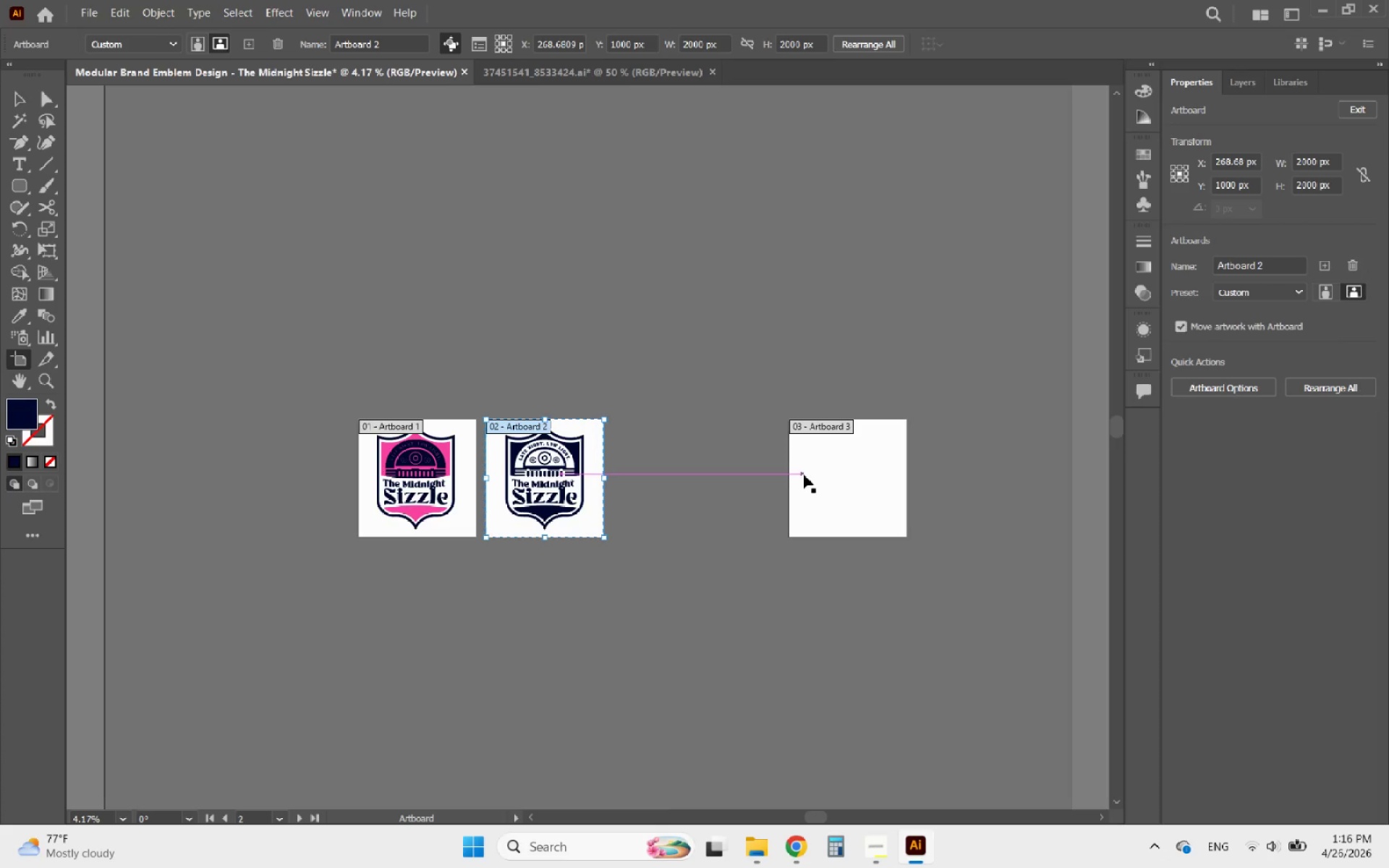 
left_click_drag(start_coordinate=[807, 475], to_coordinate=[632, 475])
 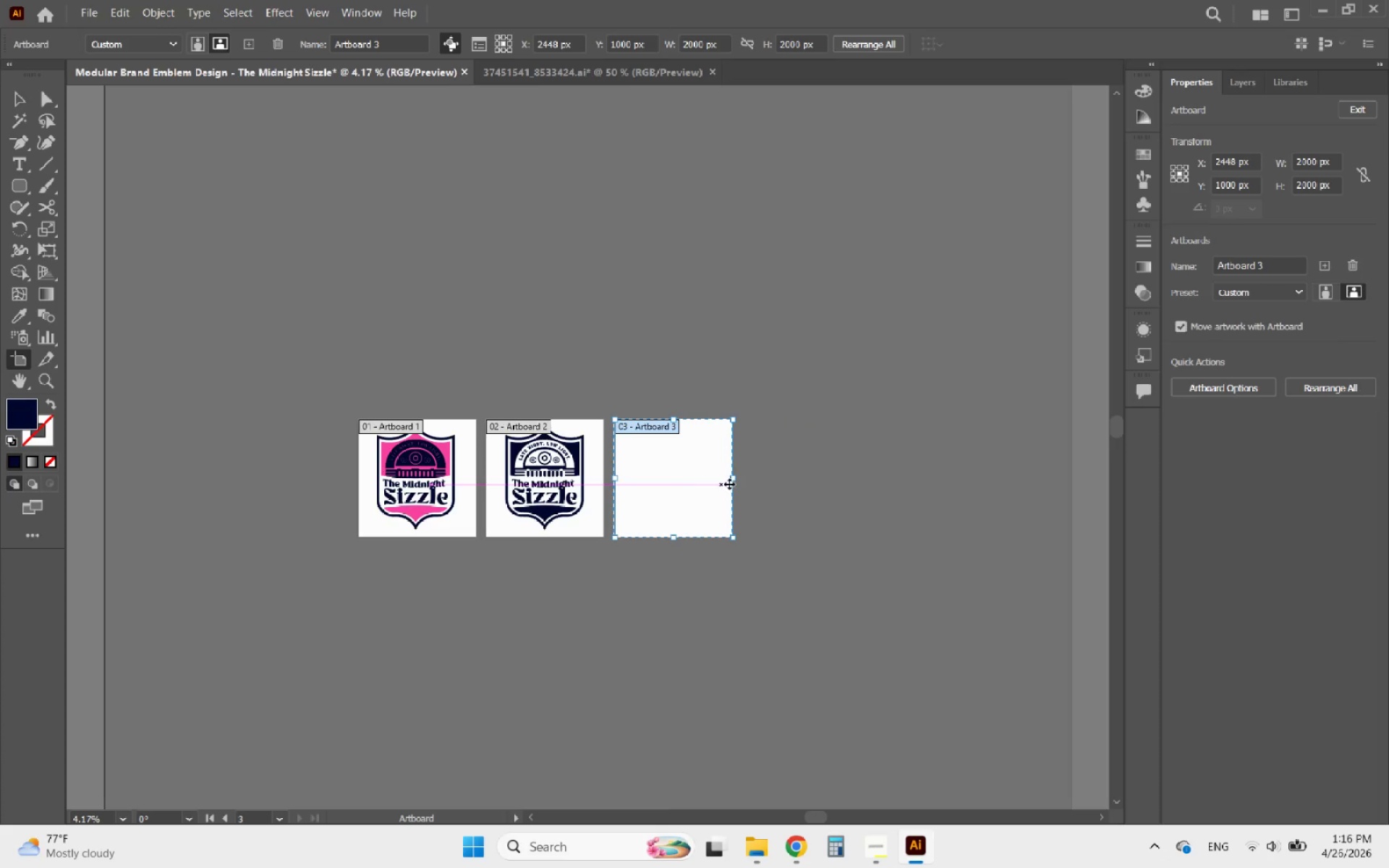 
hold_key(key=ShiftLeft, duration=1.28)
 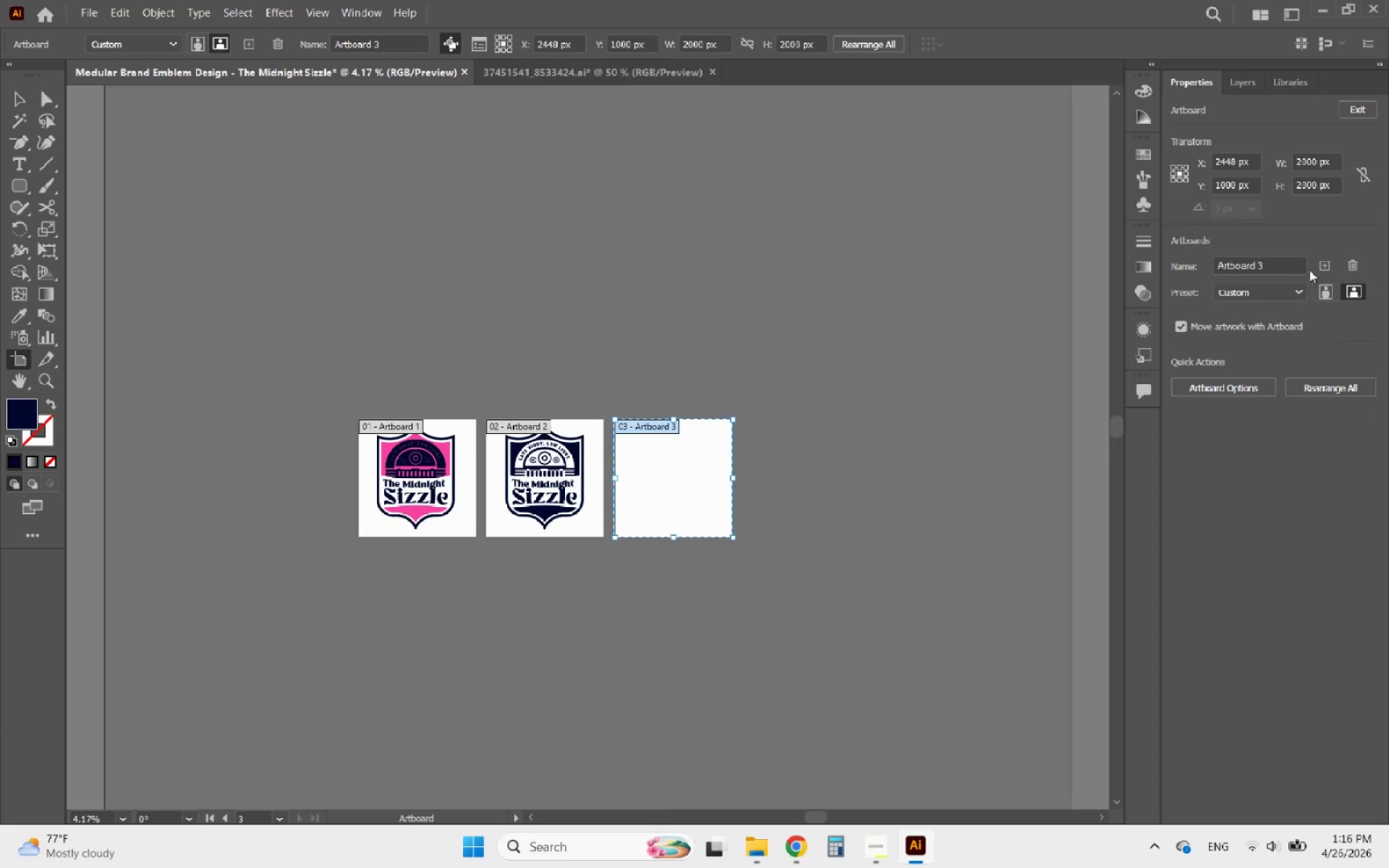 
left_click([1326, 265])
 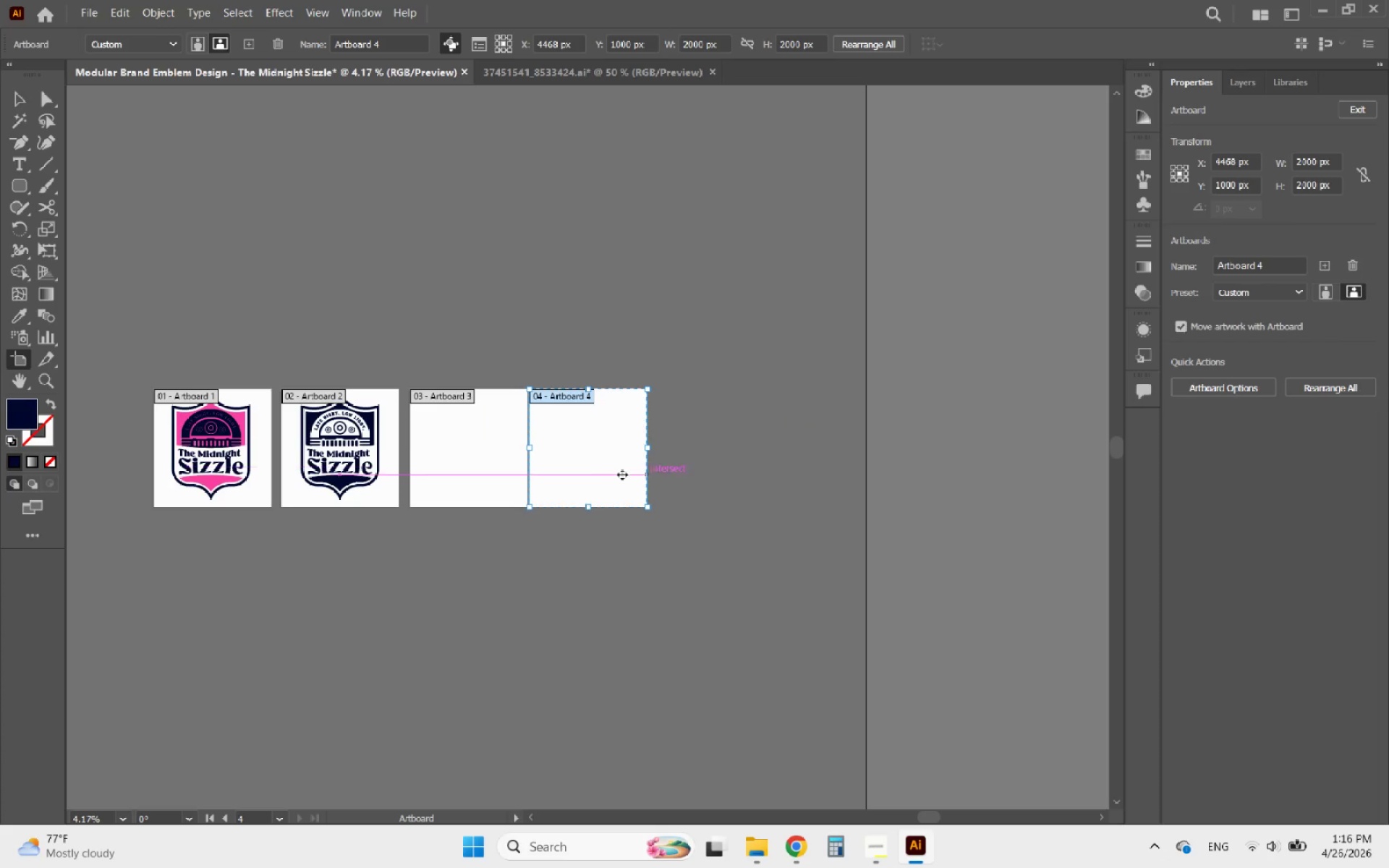 
left_click_drag(start_coordinate=[582, 466], to_coordinate=[592, 466])
 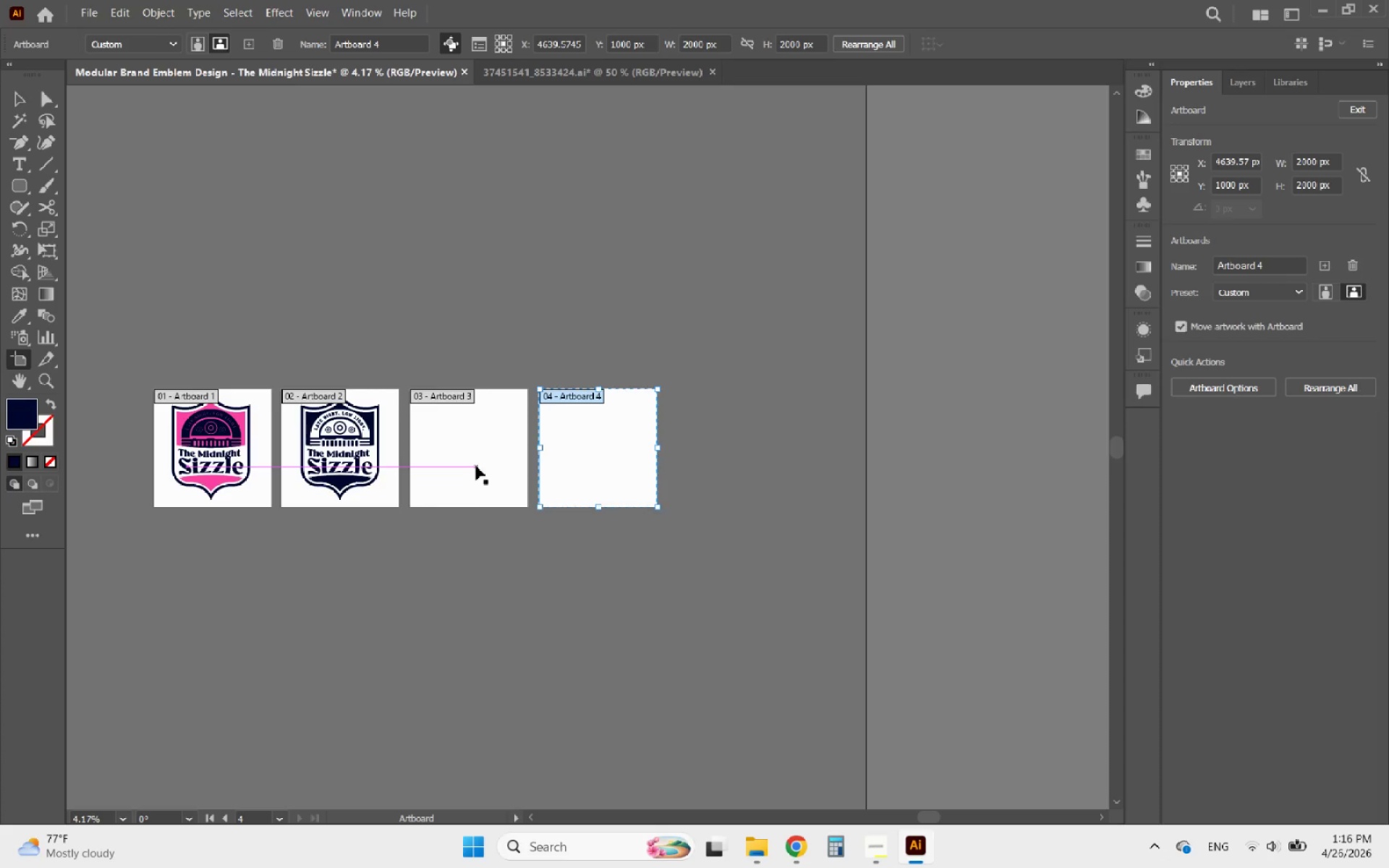 
left_click_drag(start_coordinate=[475, 466], to_coordinate=[470, 465])
 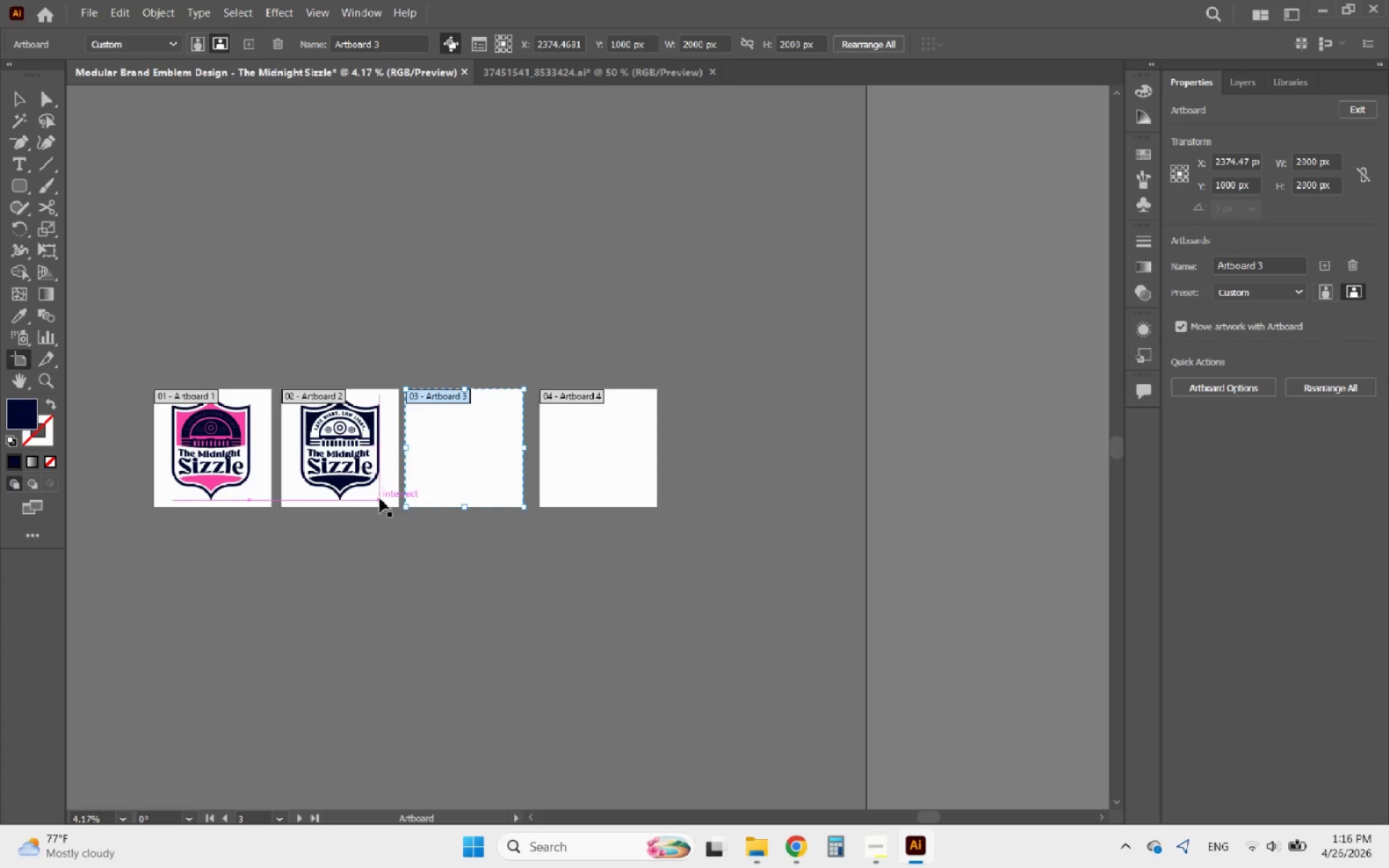 
left_click_drag(start_coordinate=[382, 498], to_coordinate=[378, 500])
 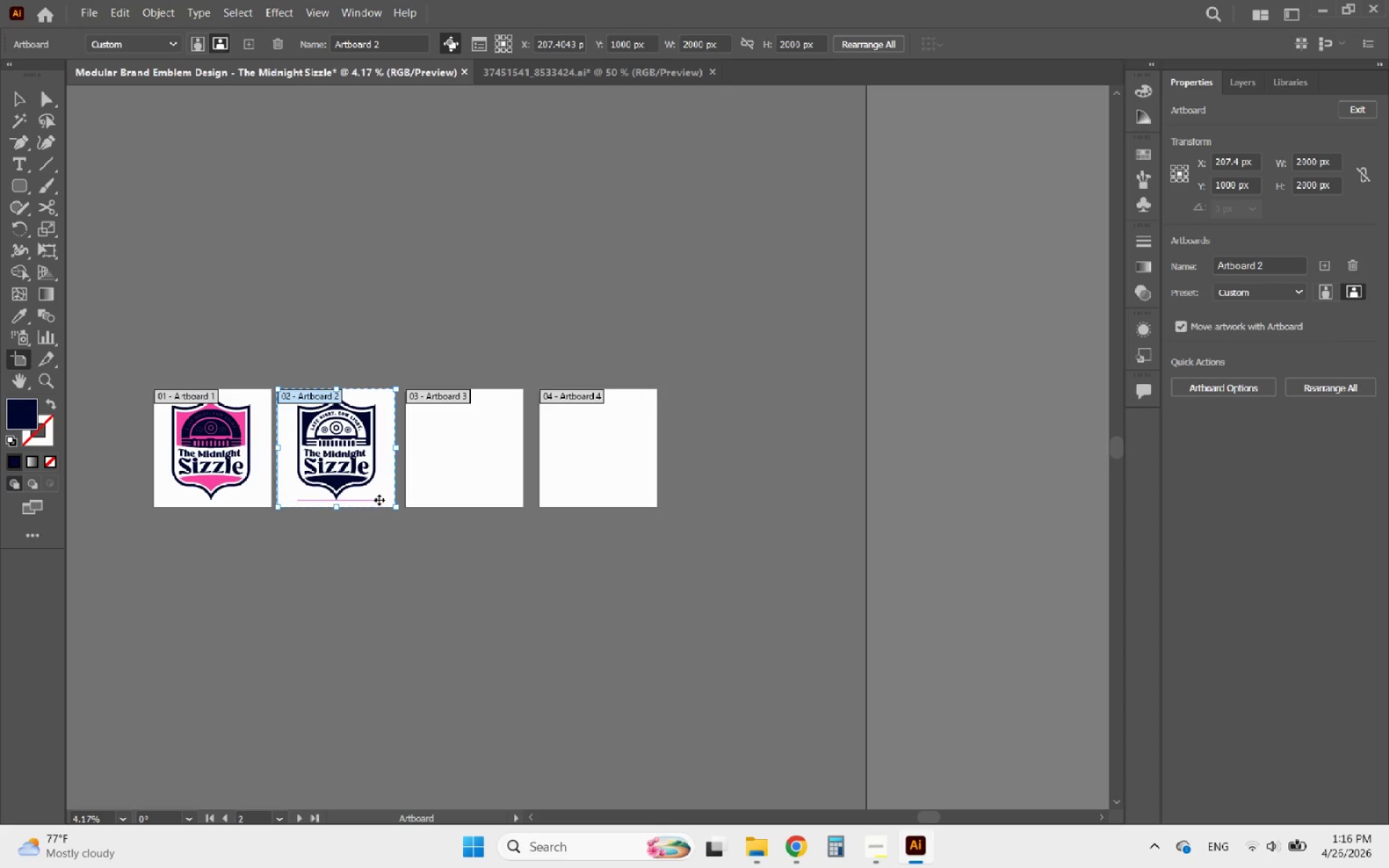 
hold_key(key=ShiftLeft, duration=2.06)
 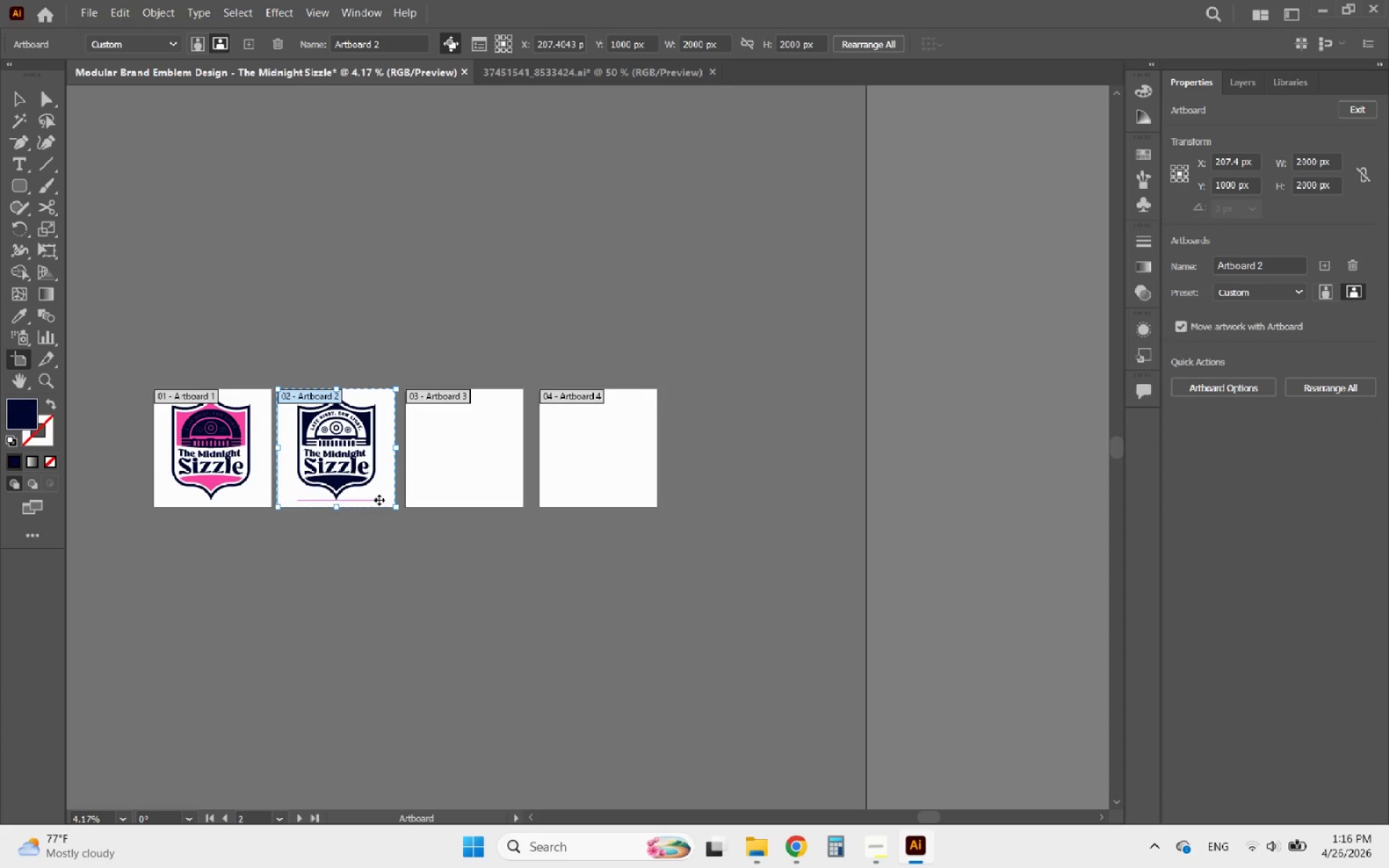 
hold_key(key=AltLeft, duration=0.48)
 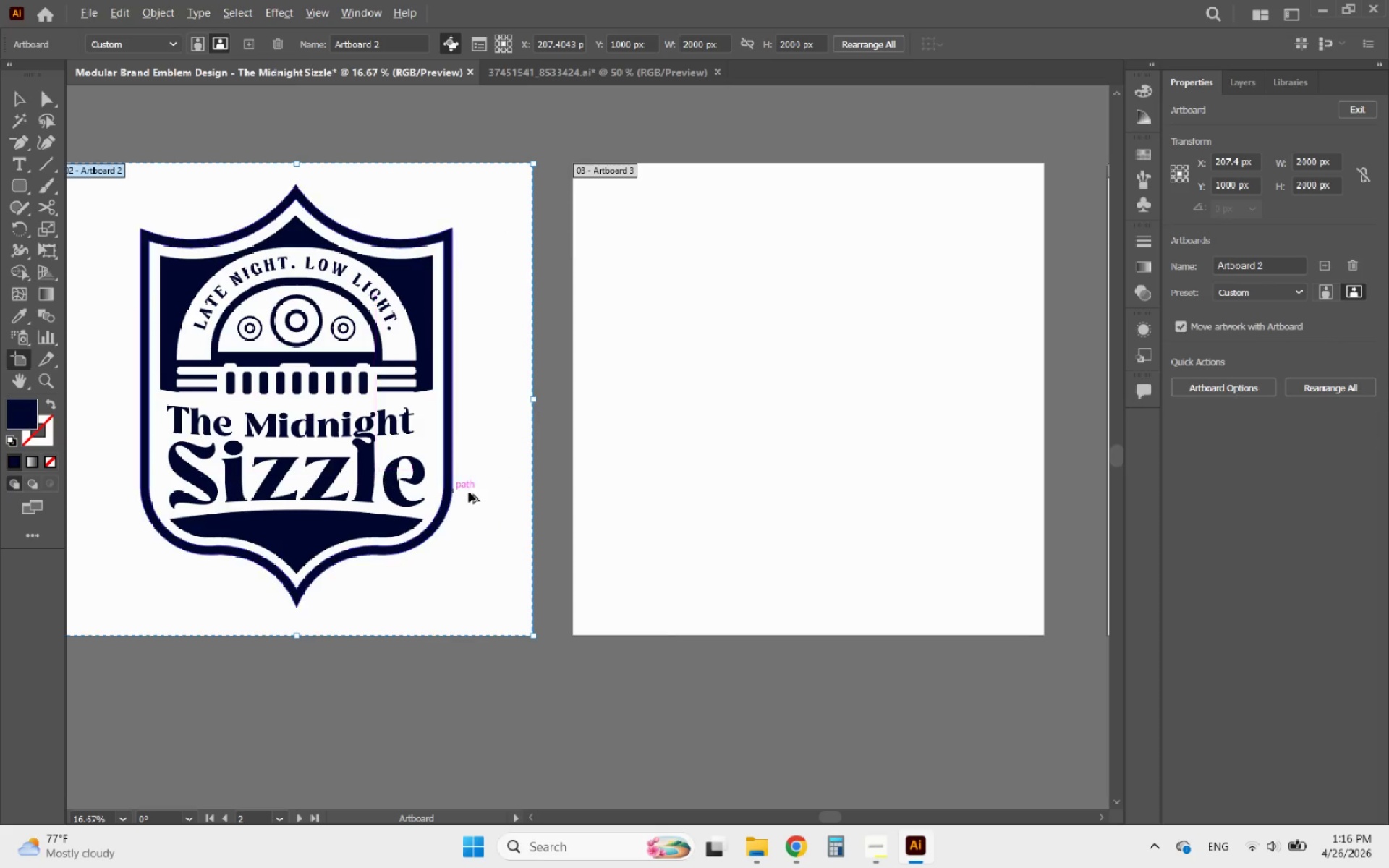 
hold_key(key=AltLeft, duration=0.61)
 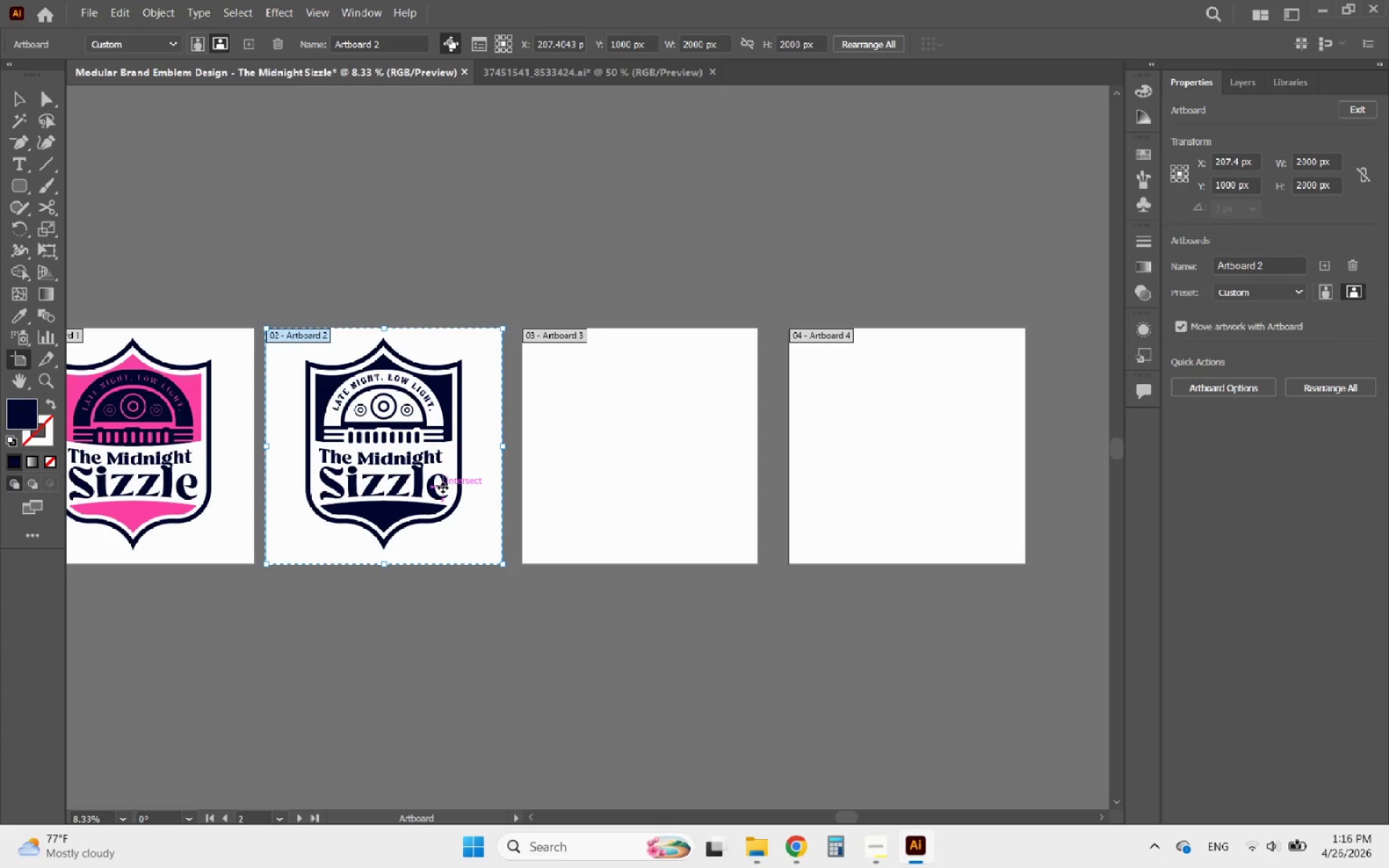 
scroll: coordinate [349, 464], scroll_direction: up, amount: 4.0
 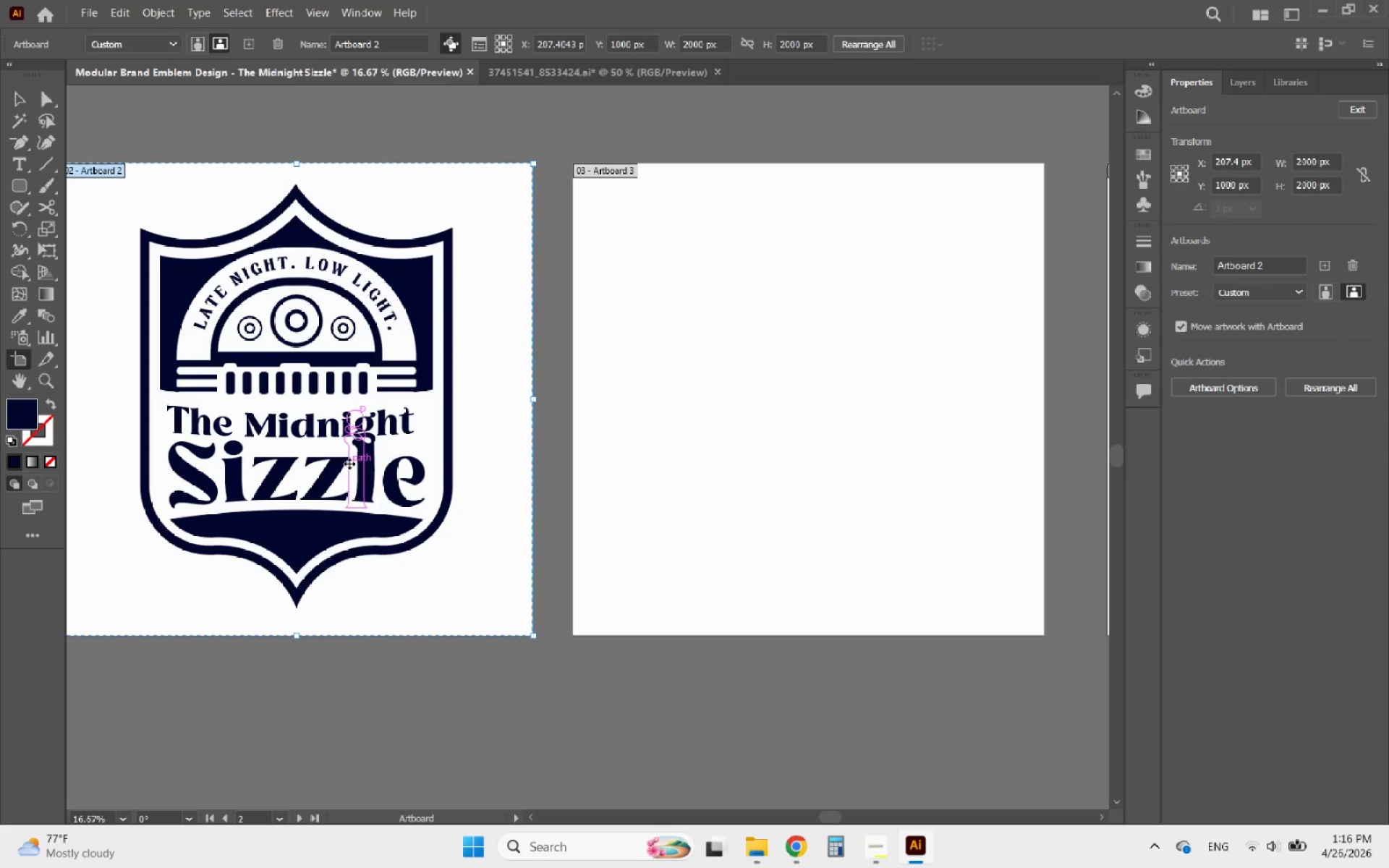 
scroll: coordinate [472, 492], scroll_direction: down, amount: 2.0
 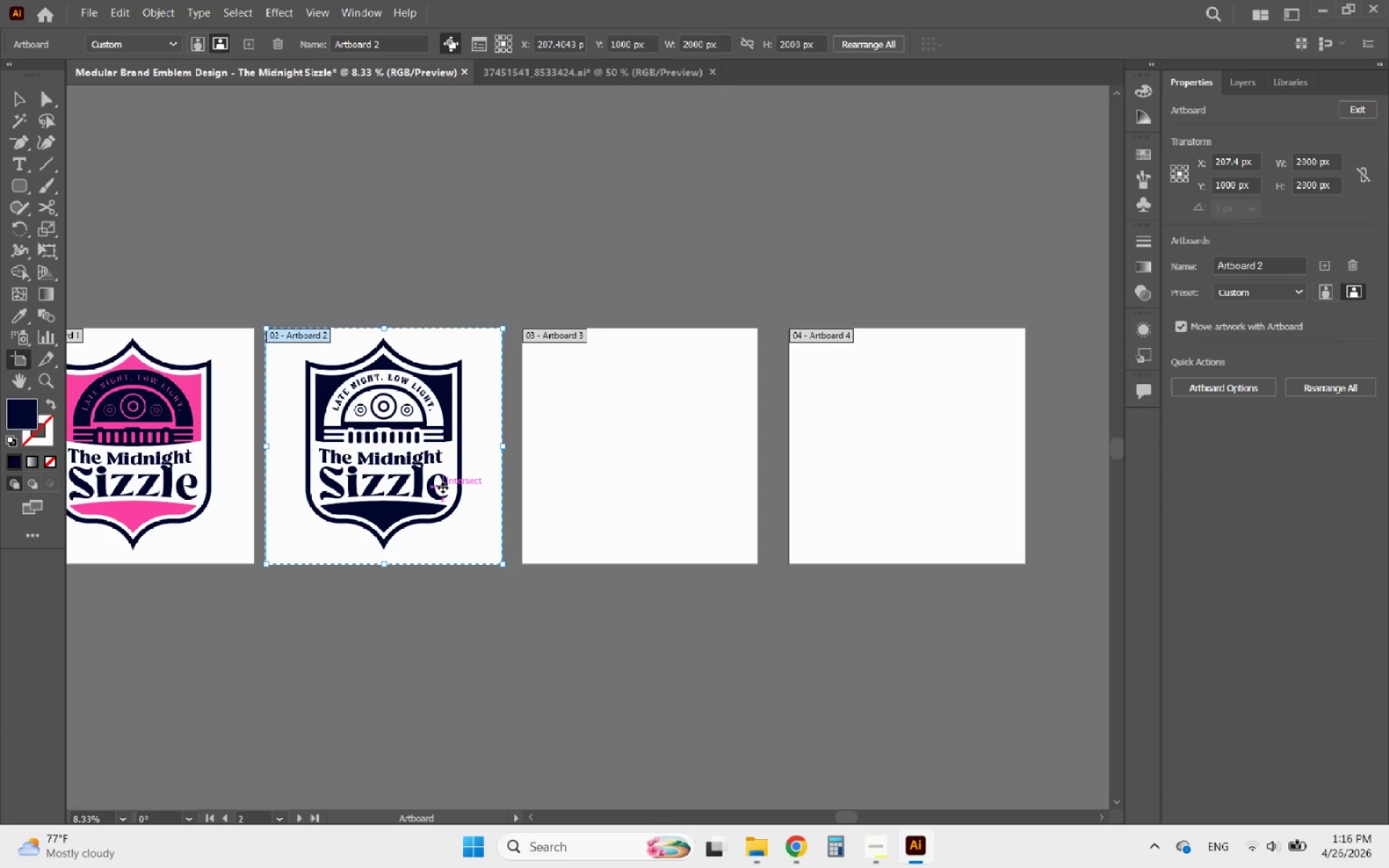 
key(ArrowRight)
 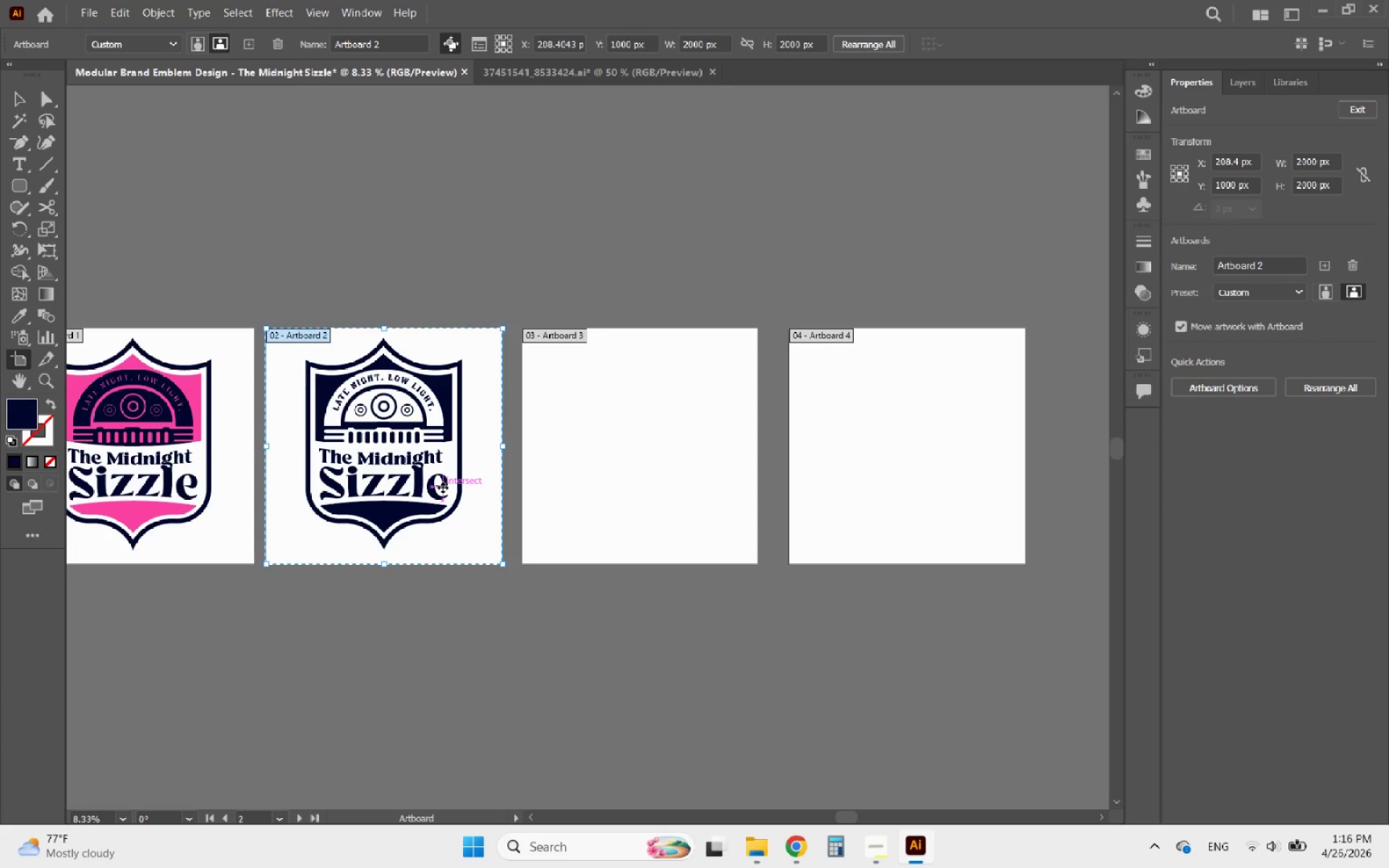 
key(ArrowRight)
 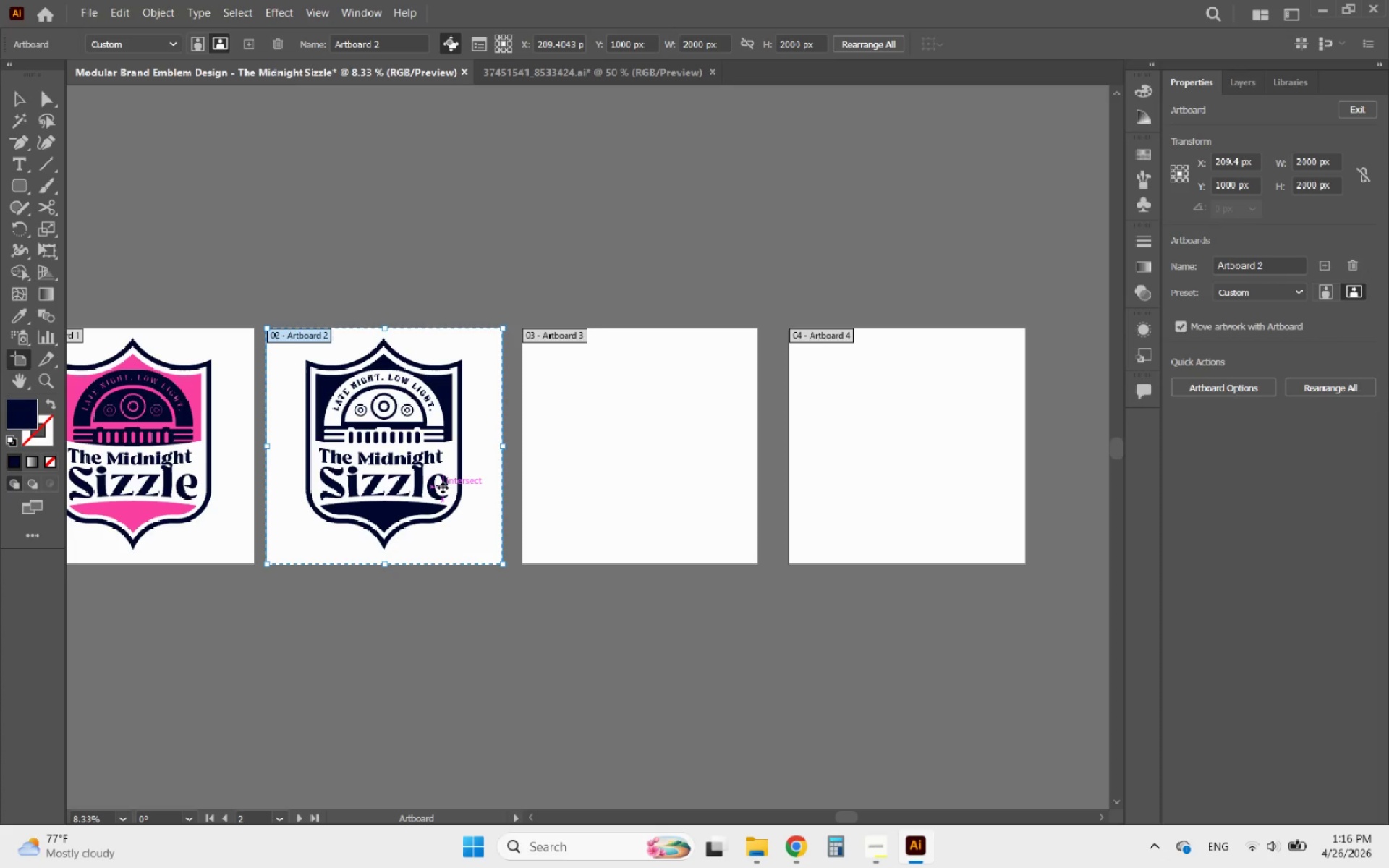 
hold_key(key=ArrowRight, duration=0.75)
 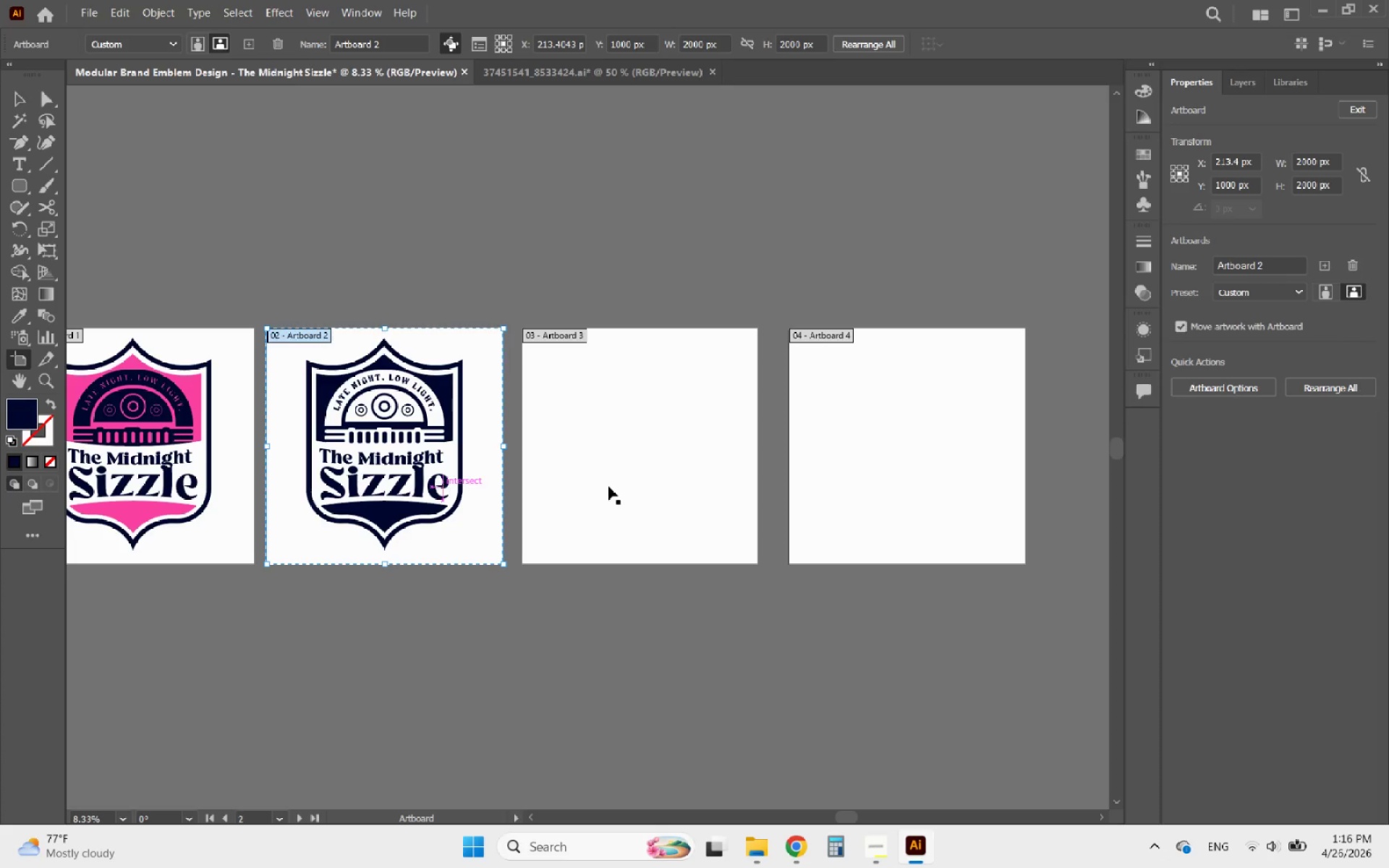 
left_click([630, 484])
 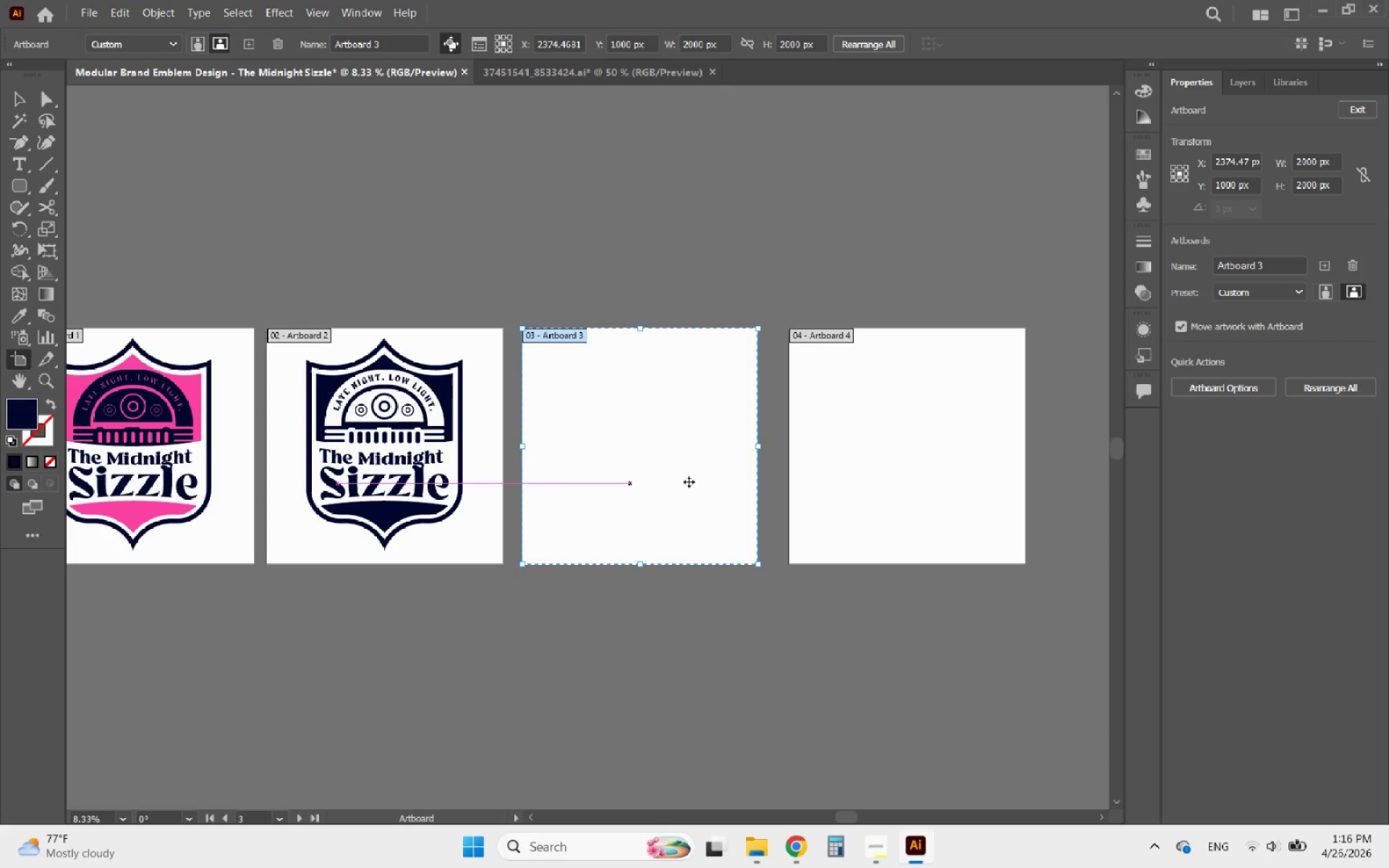 
left_click_drag(start_coordinate=[690, 480], to_coordinate=[684, 480])
 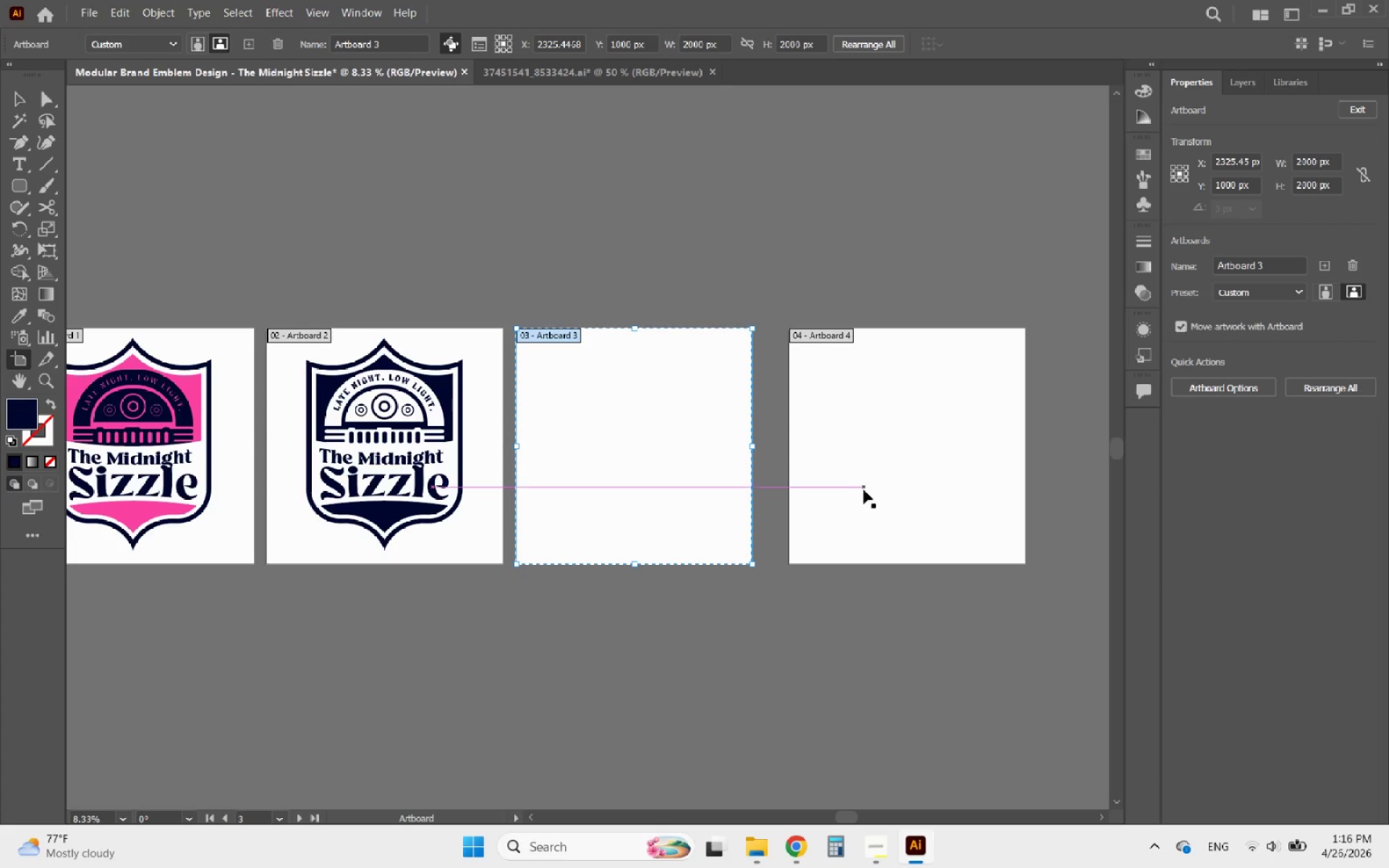 
hold_key(key=ShiftLeft, duration=1.92)
 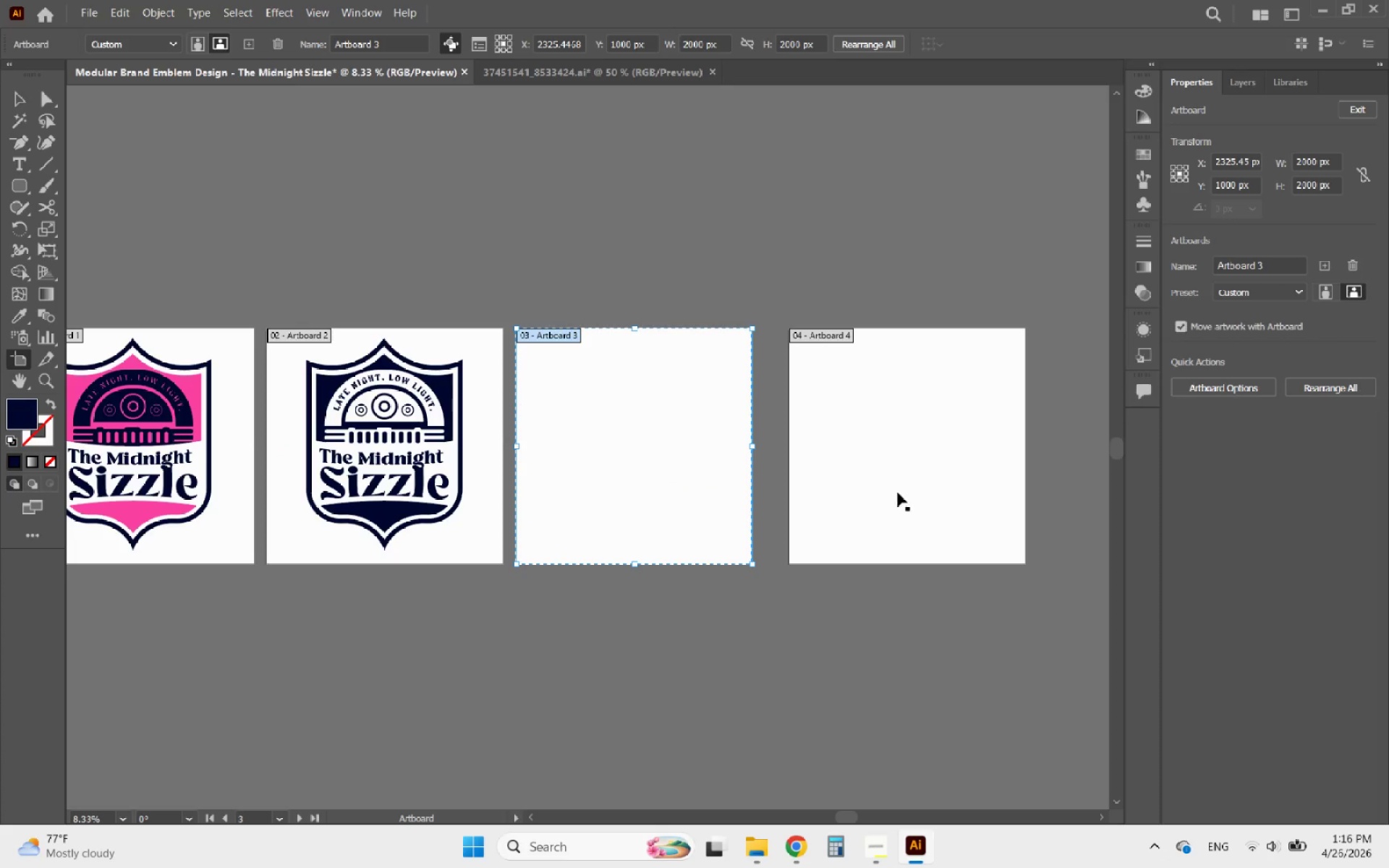 
left_click_drag(start_coordinate=[900, 493], to_coordinate=[875, 494])
 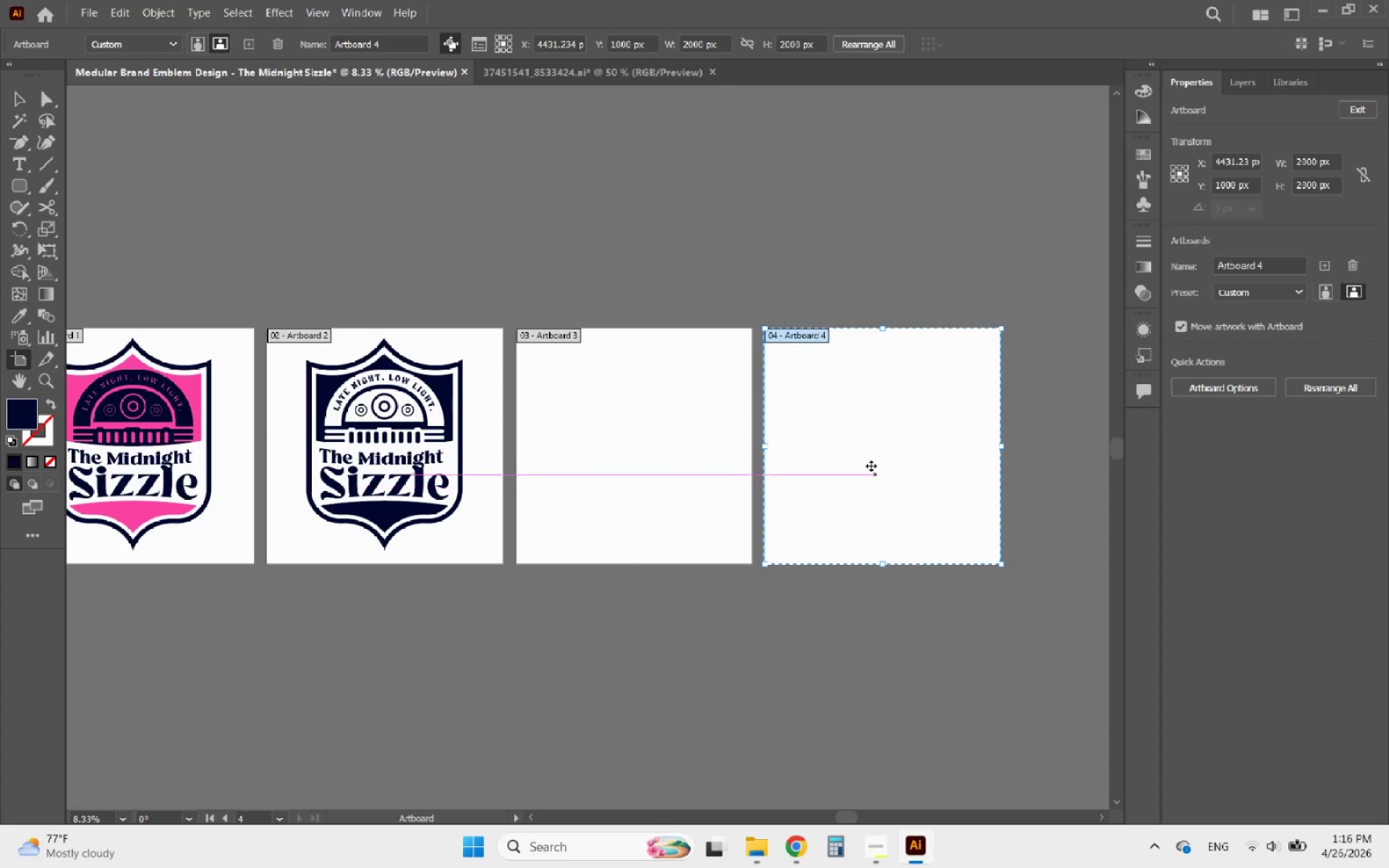 
hold_key(key=ShiftLeft, duration=1.52)
 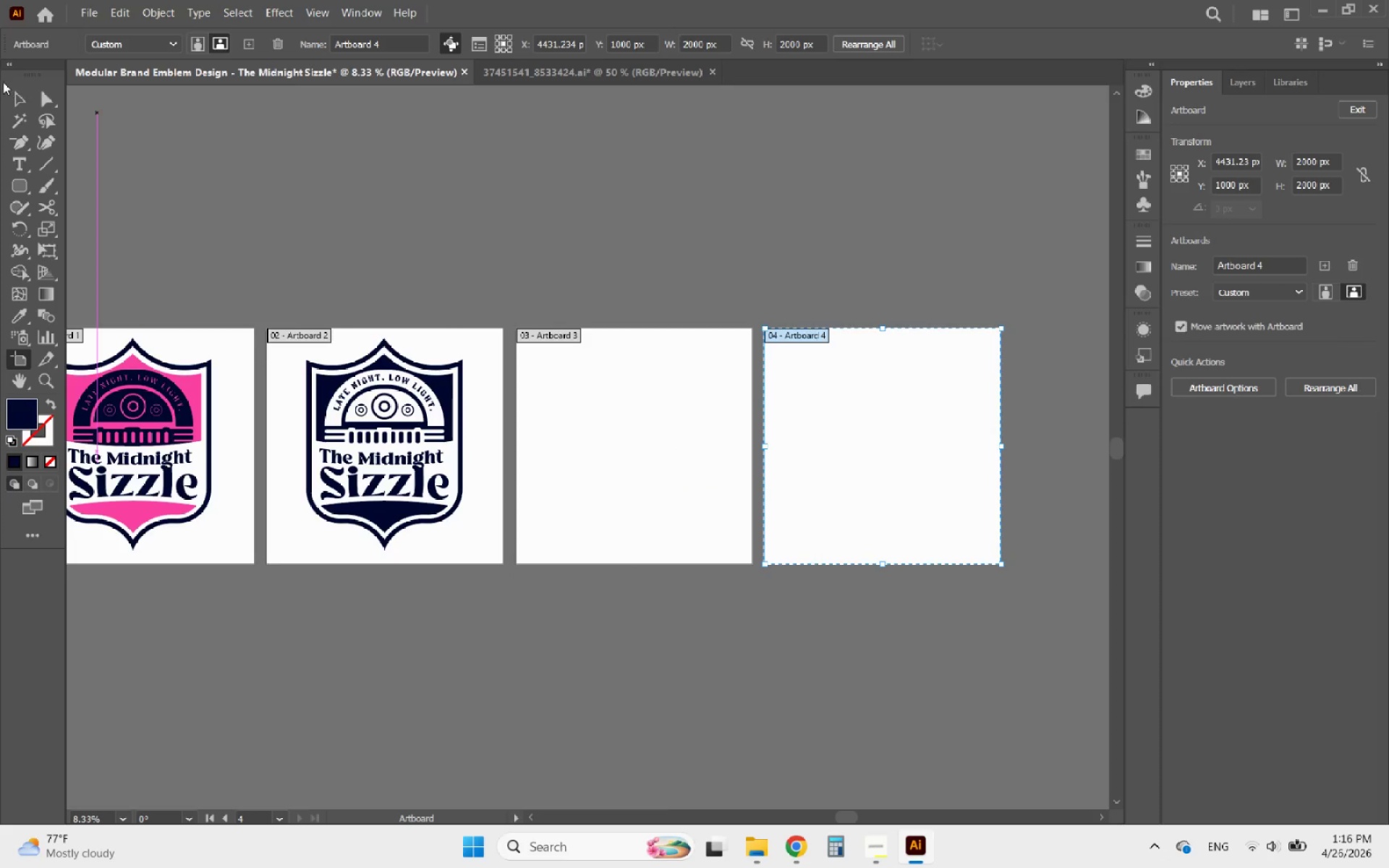 
left_click([20, 98])
 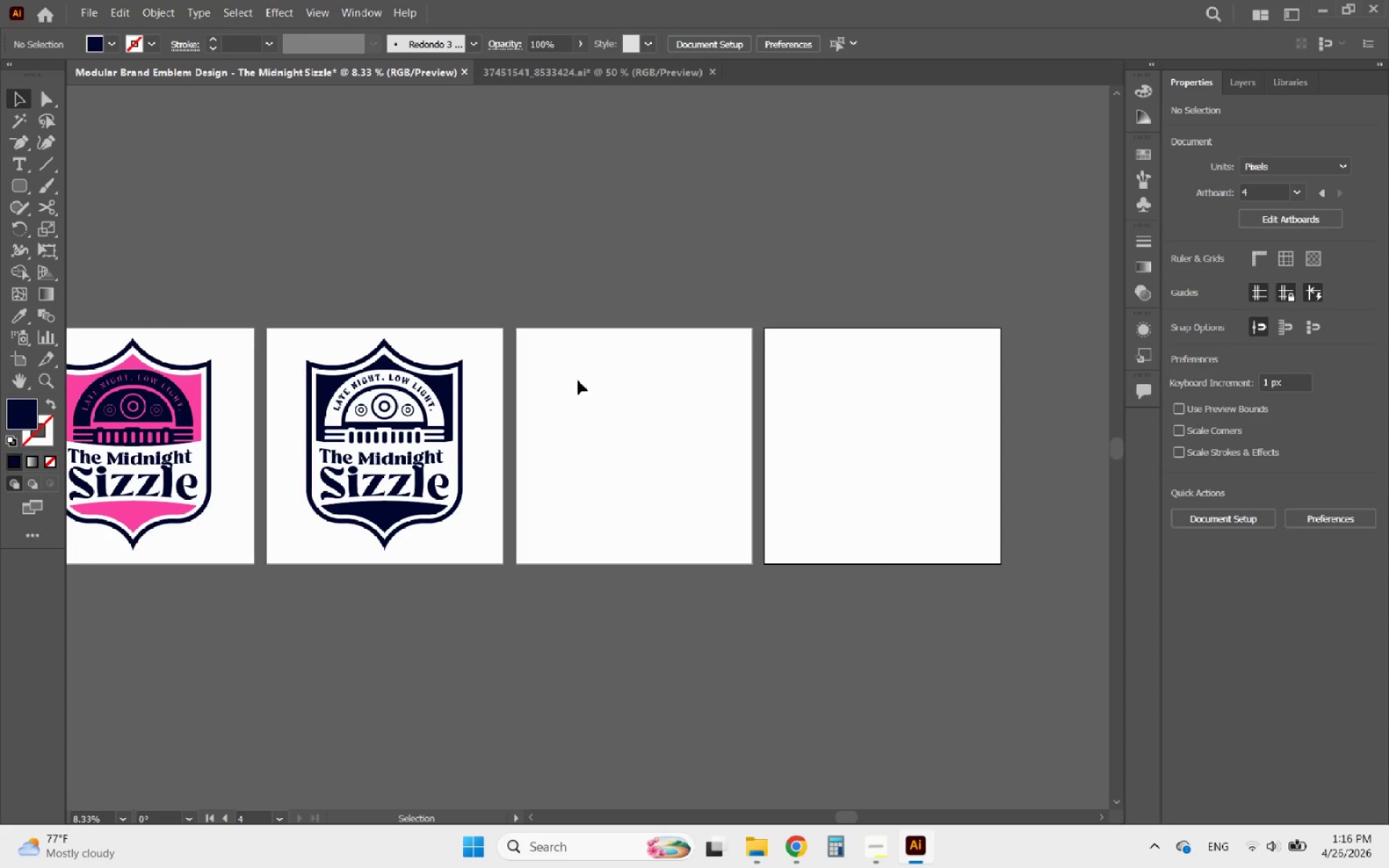 
hold_key(key=AltLeft, duration=1.25)
scroll: coordinate [470, 433], scroll_direction: up, amount: 1.0
 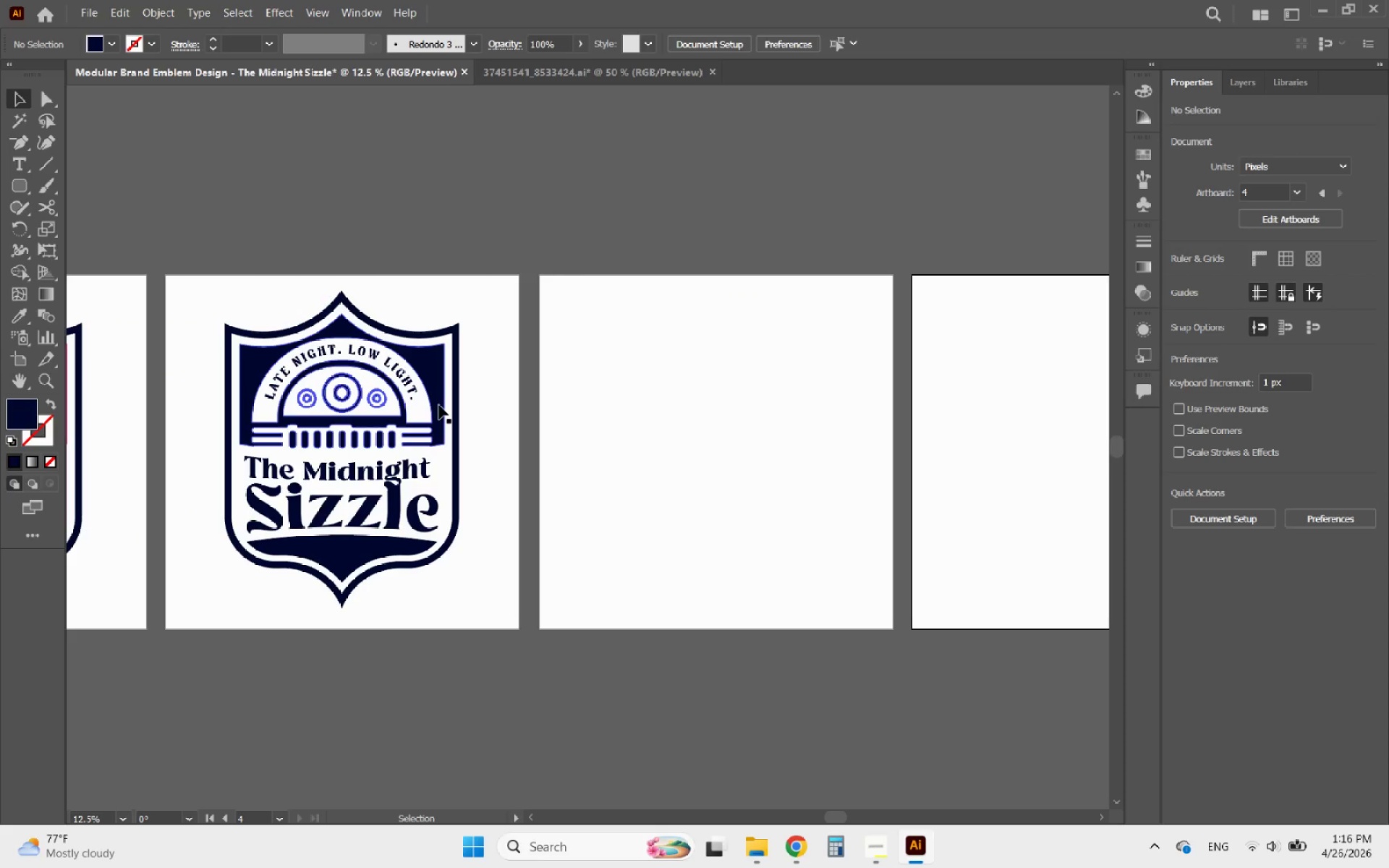 
left_click([439, 405])
 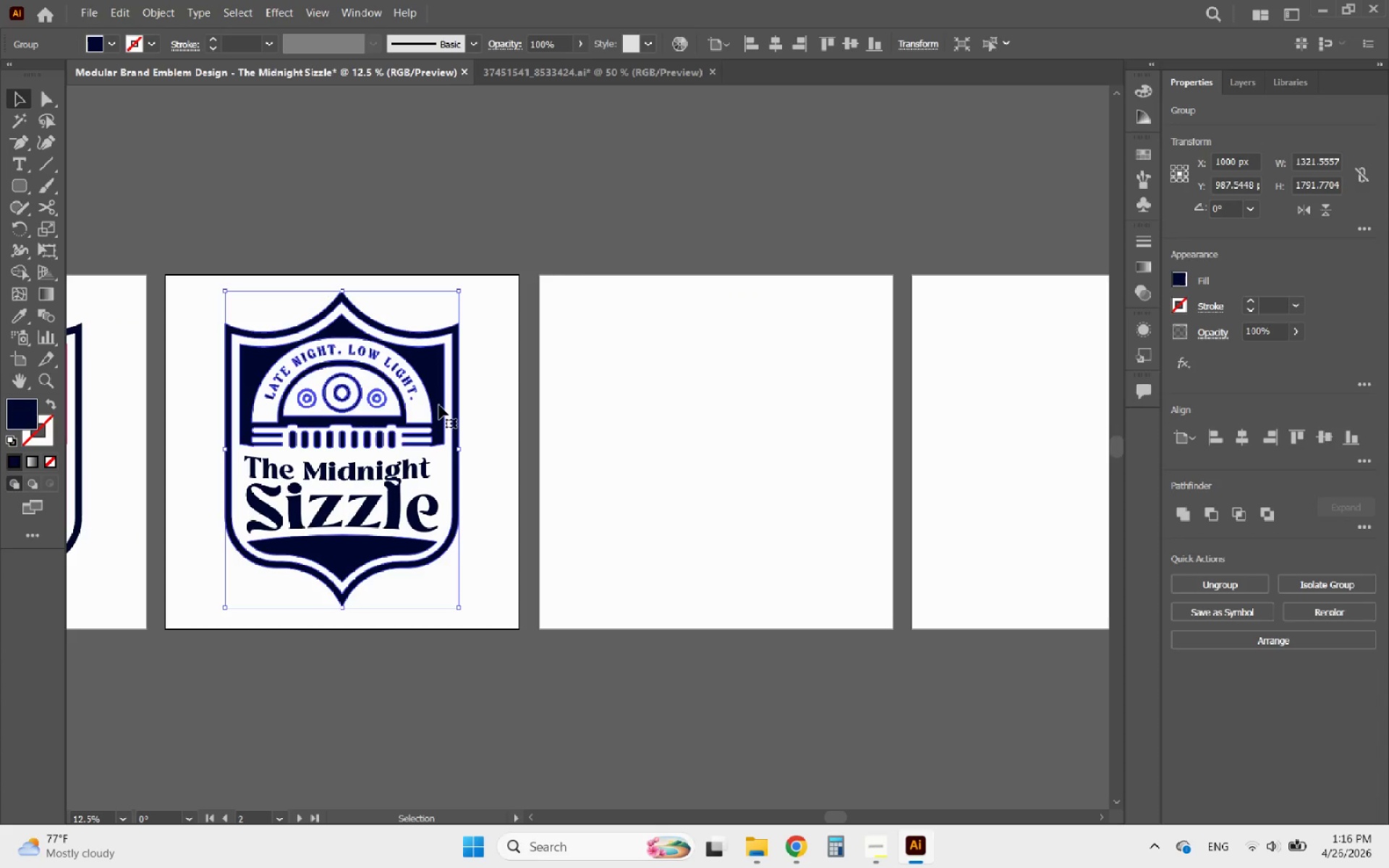 
hold_key(key=AltLeft, duration=1.74)
left_click_drag(start_coordinate=[439, 405], to_coordinate=[747, 413])
 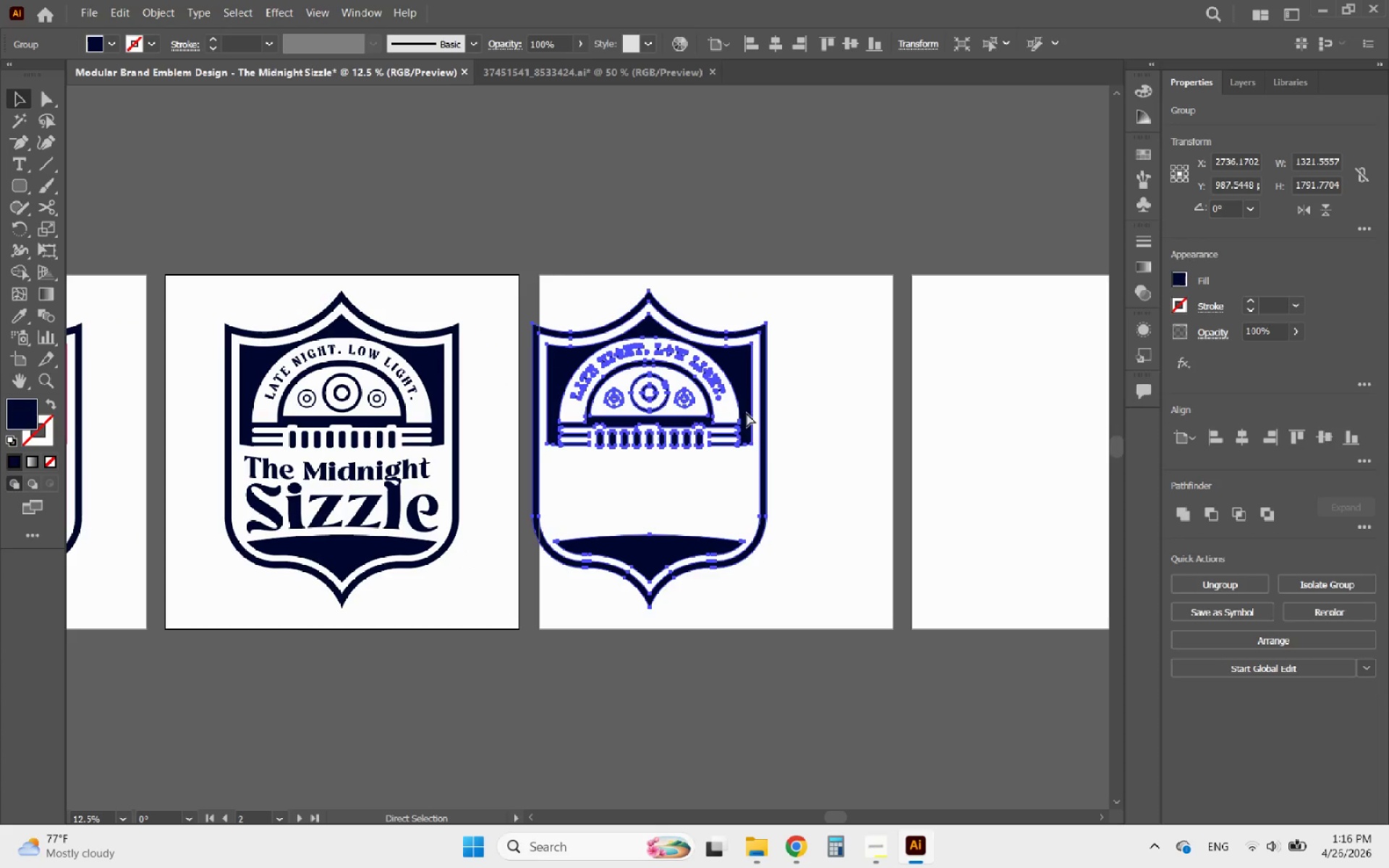 
hold_key(key=ShiftLeft, duration=1.05)
 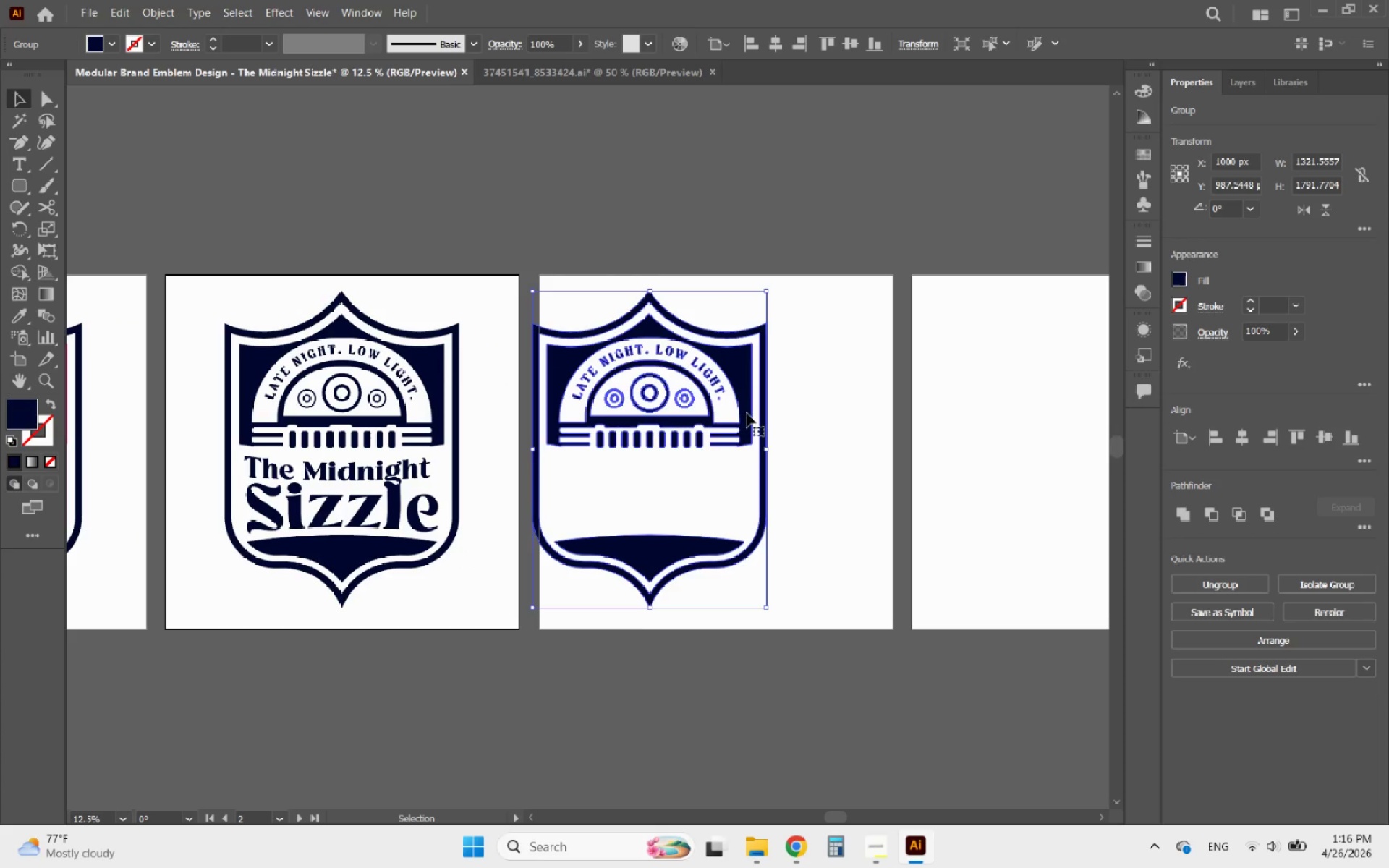 
key(Control+Z)
 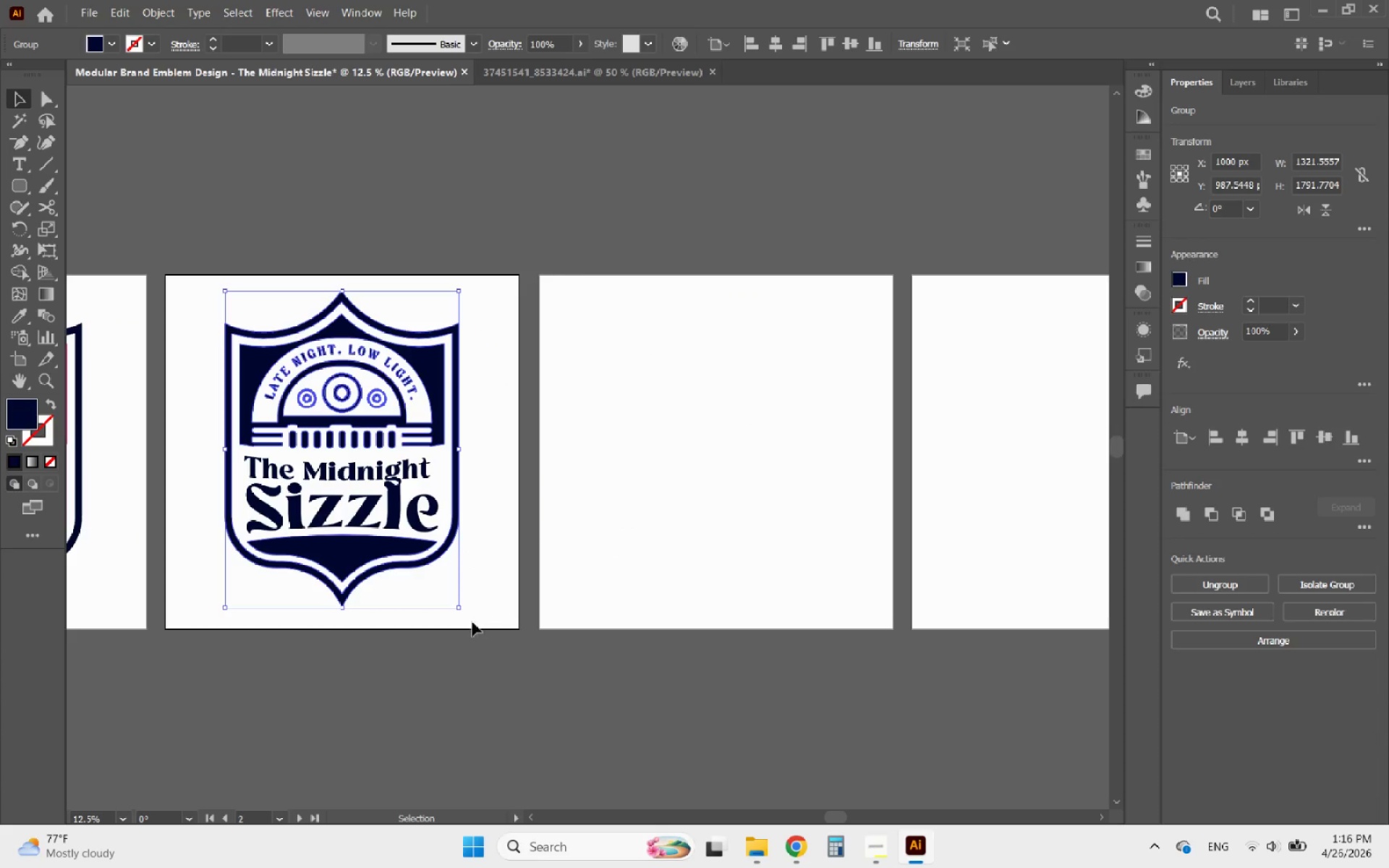 
left_click_drag(start_coordinate=[472, 624], to_coordinate=[294, 332])
 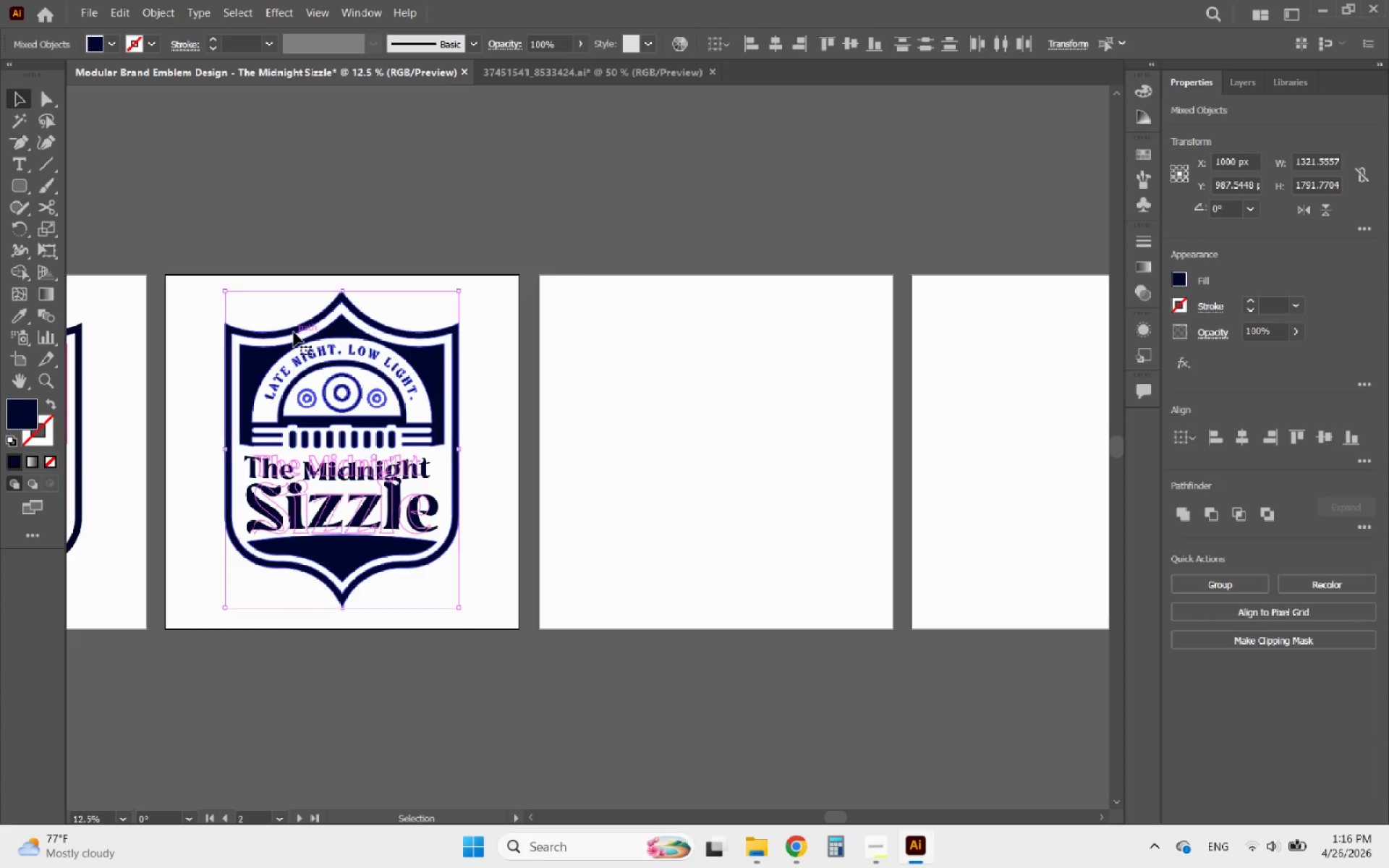 
hold_key(key=AltLeft, duration=2.58)
left_click_drag(start_coordinate=[294, 333], to_coordinate=[676, 356])
 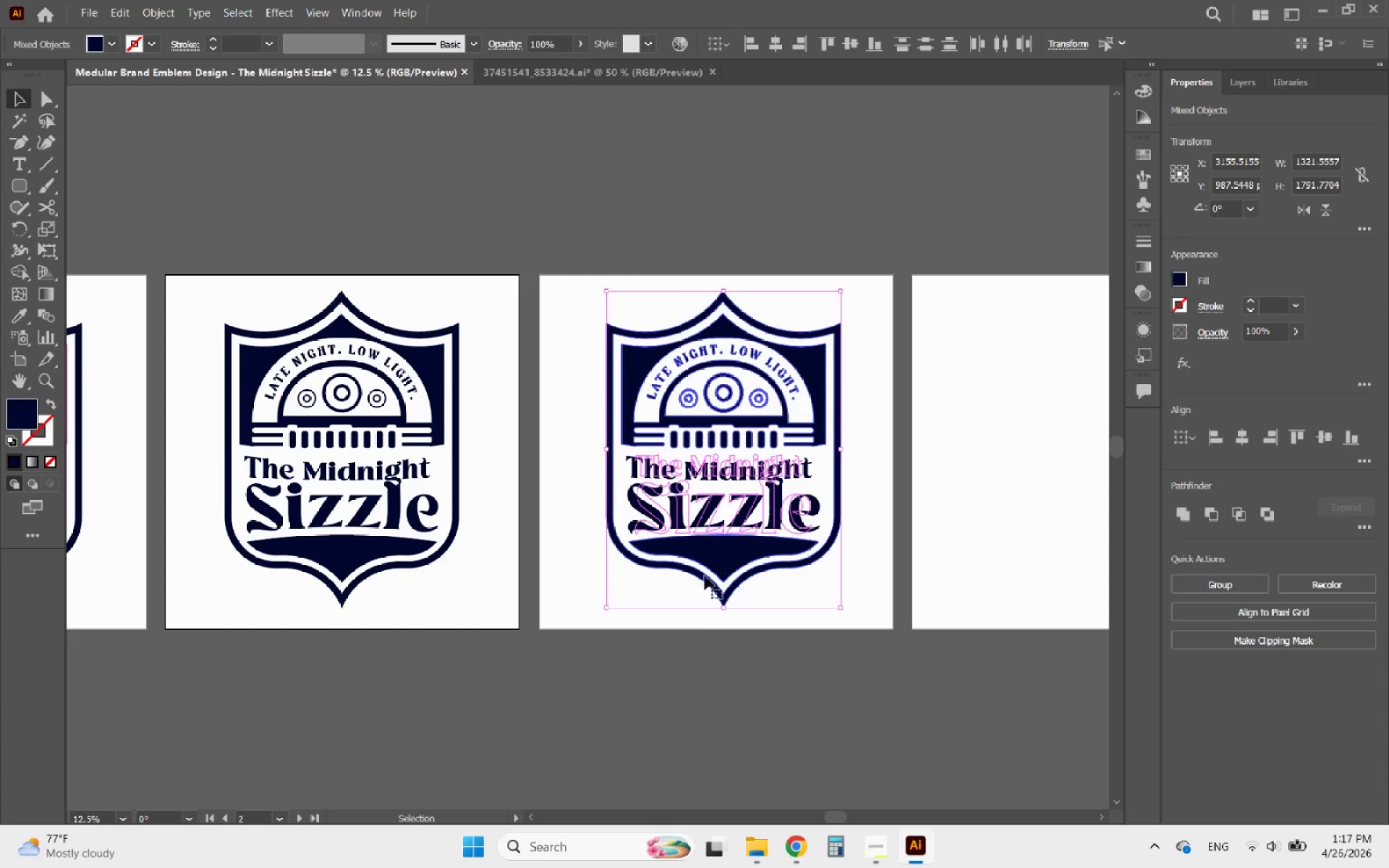 
hold_key(key=ShiftLeft, duration=1.78)
 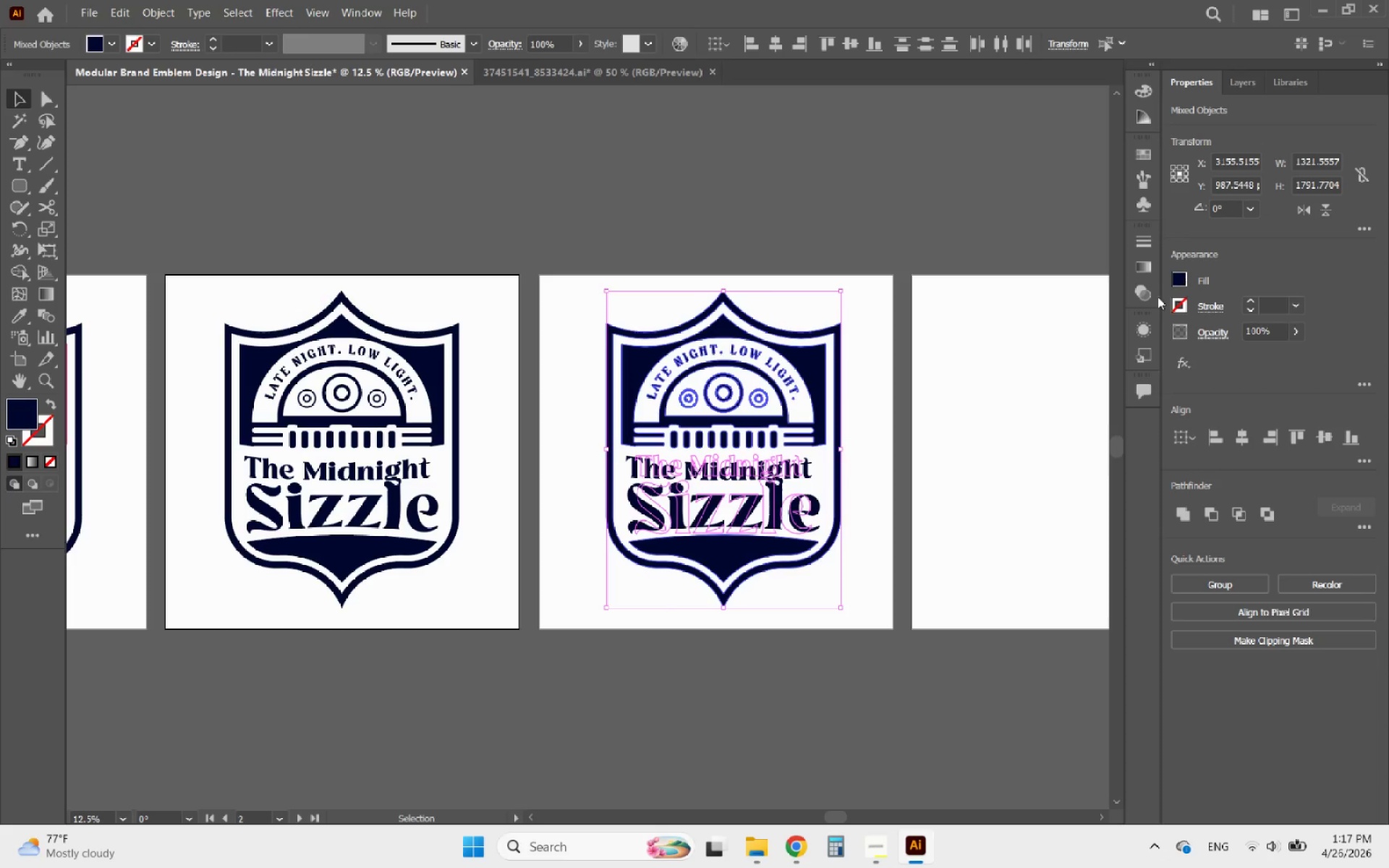 
left_click([953, 437])
 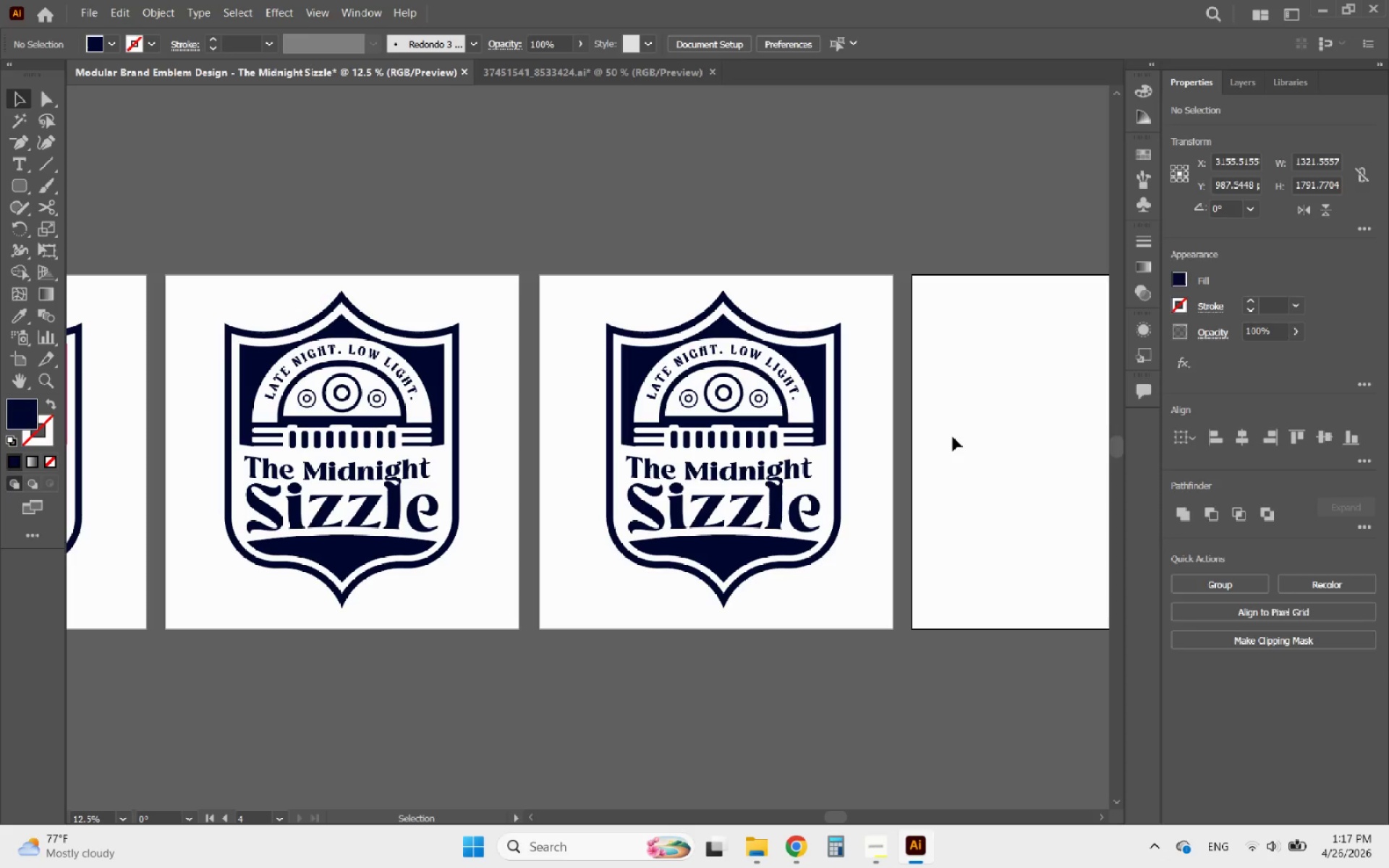 
hold_key(key=AltLeft, duration=1.14)
scroll: coordinate [945, 413], scroll_direction: up, amount: 2.0
 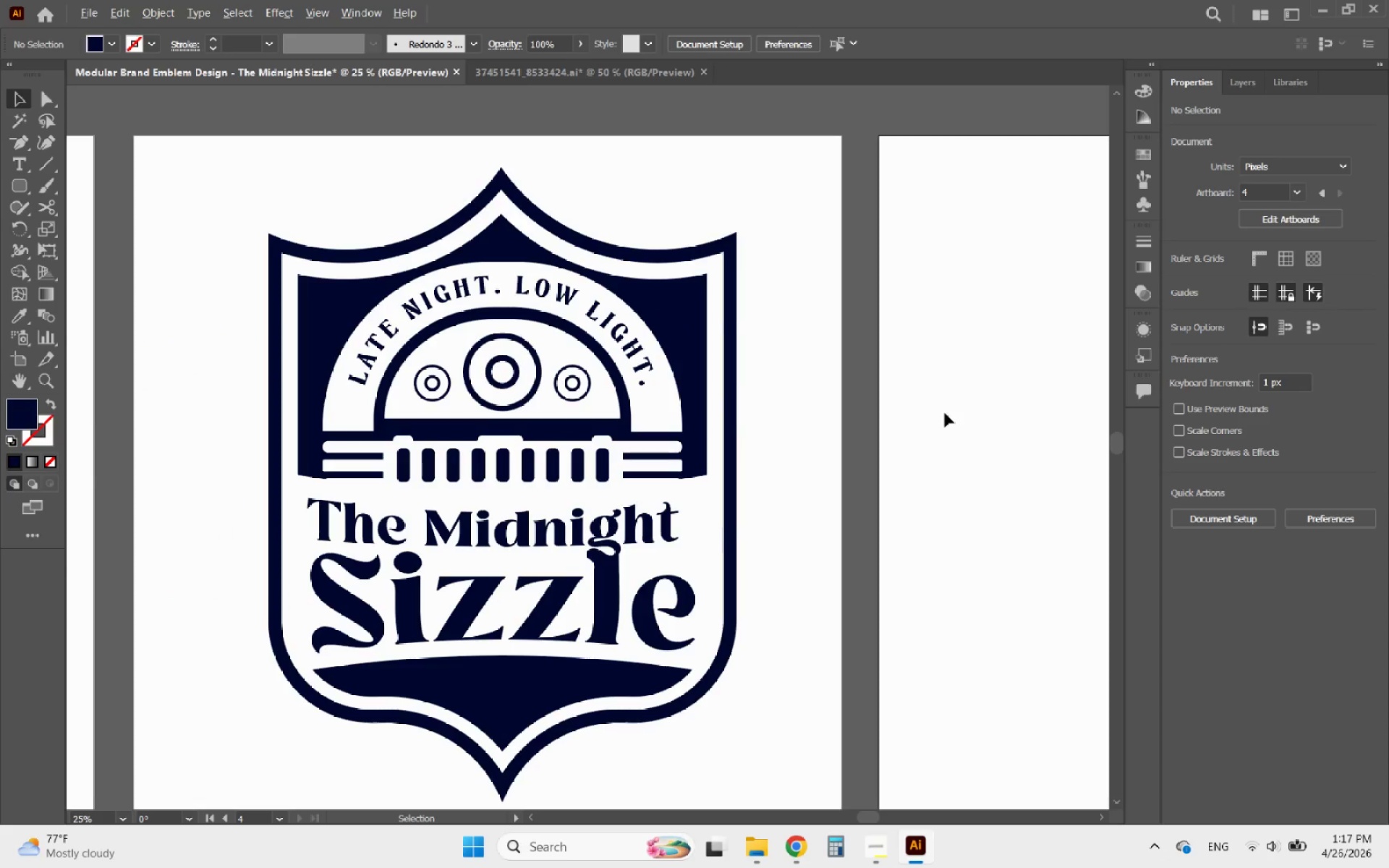 
scroll: coordinate [945, 413], scroll_direction: down, amount: 1.0
 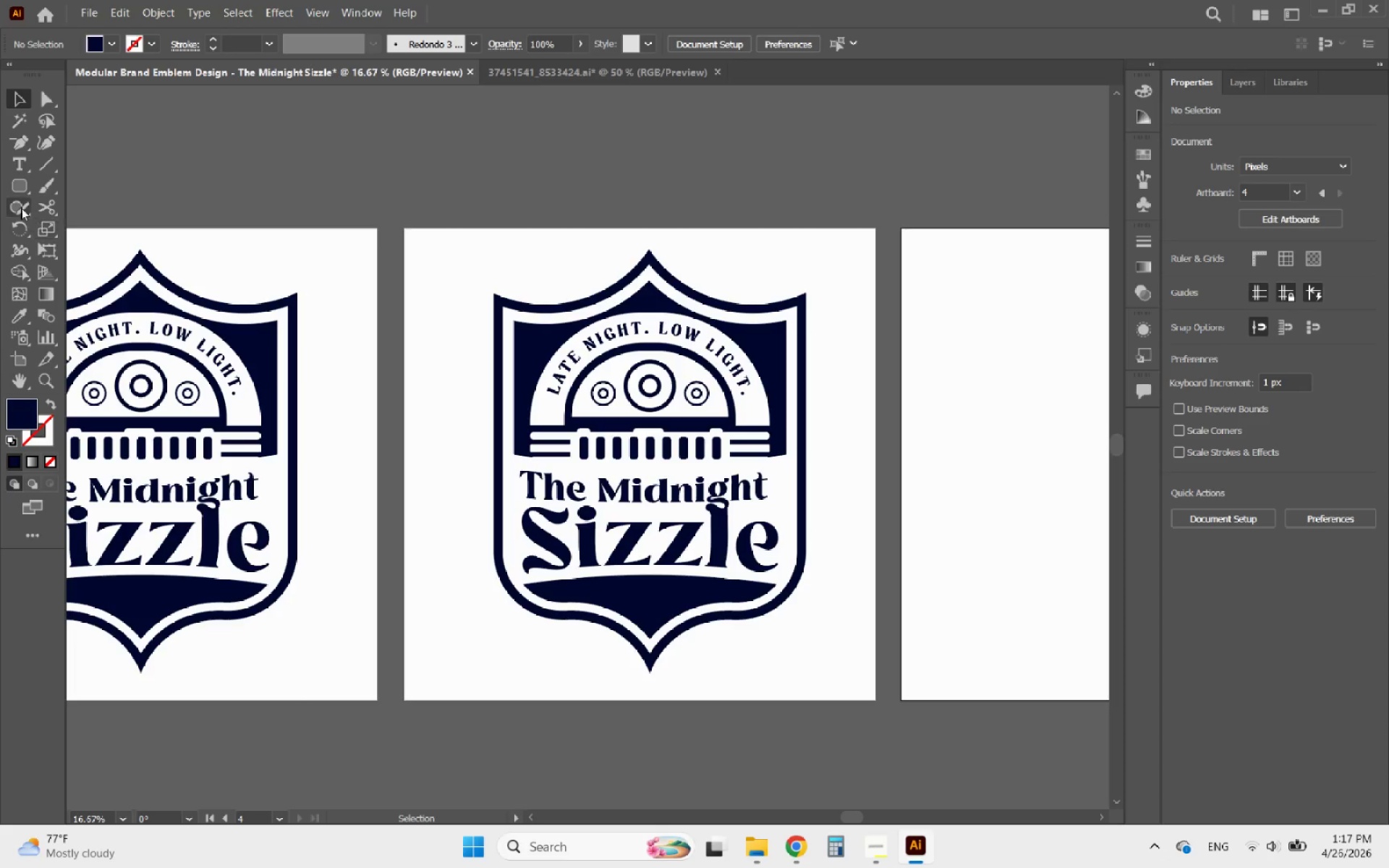 
left_click([13, 187])
 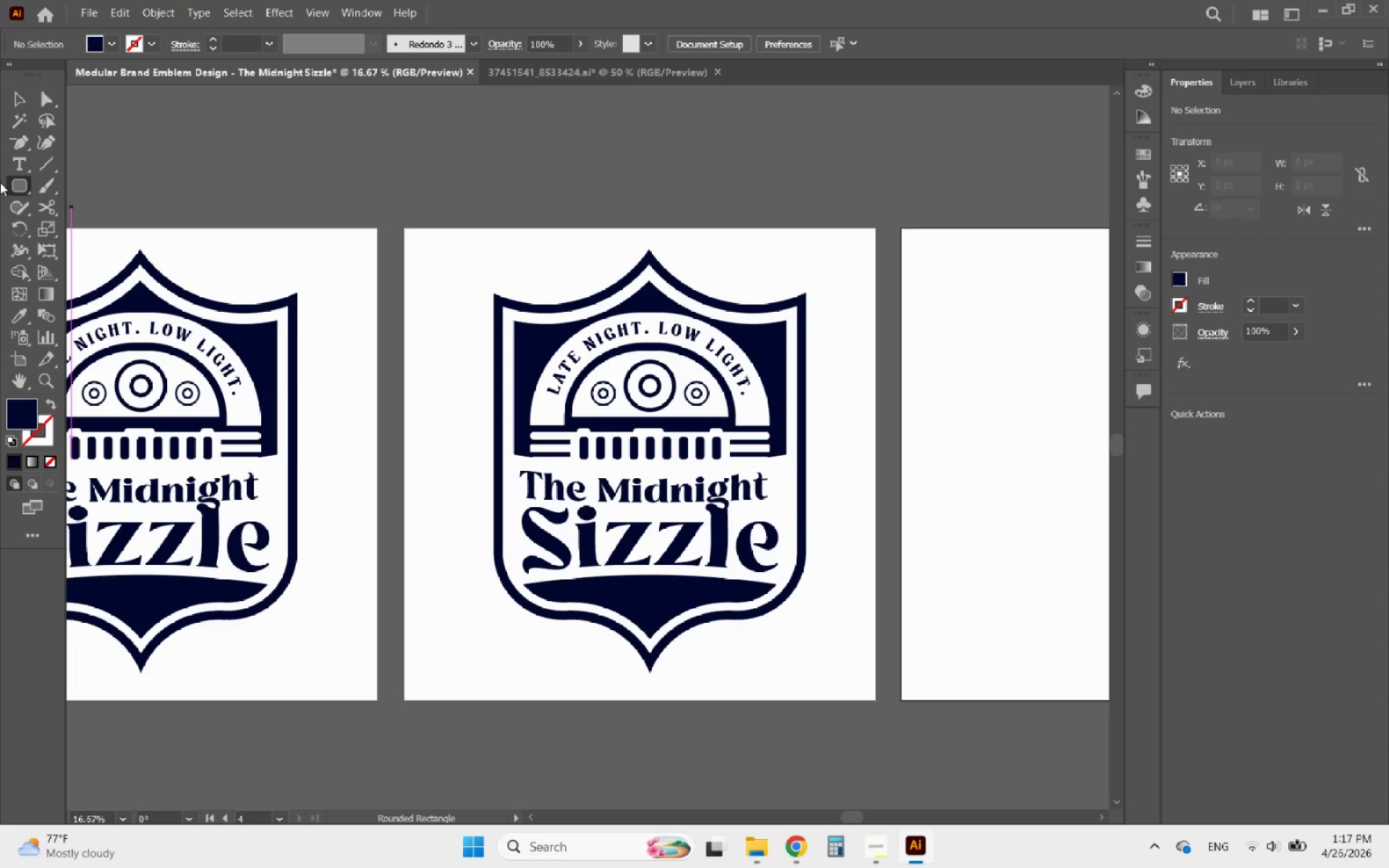 
right_click([20, 182])
 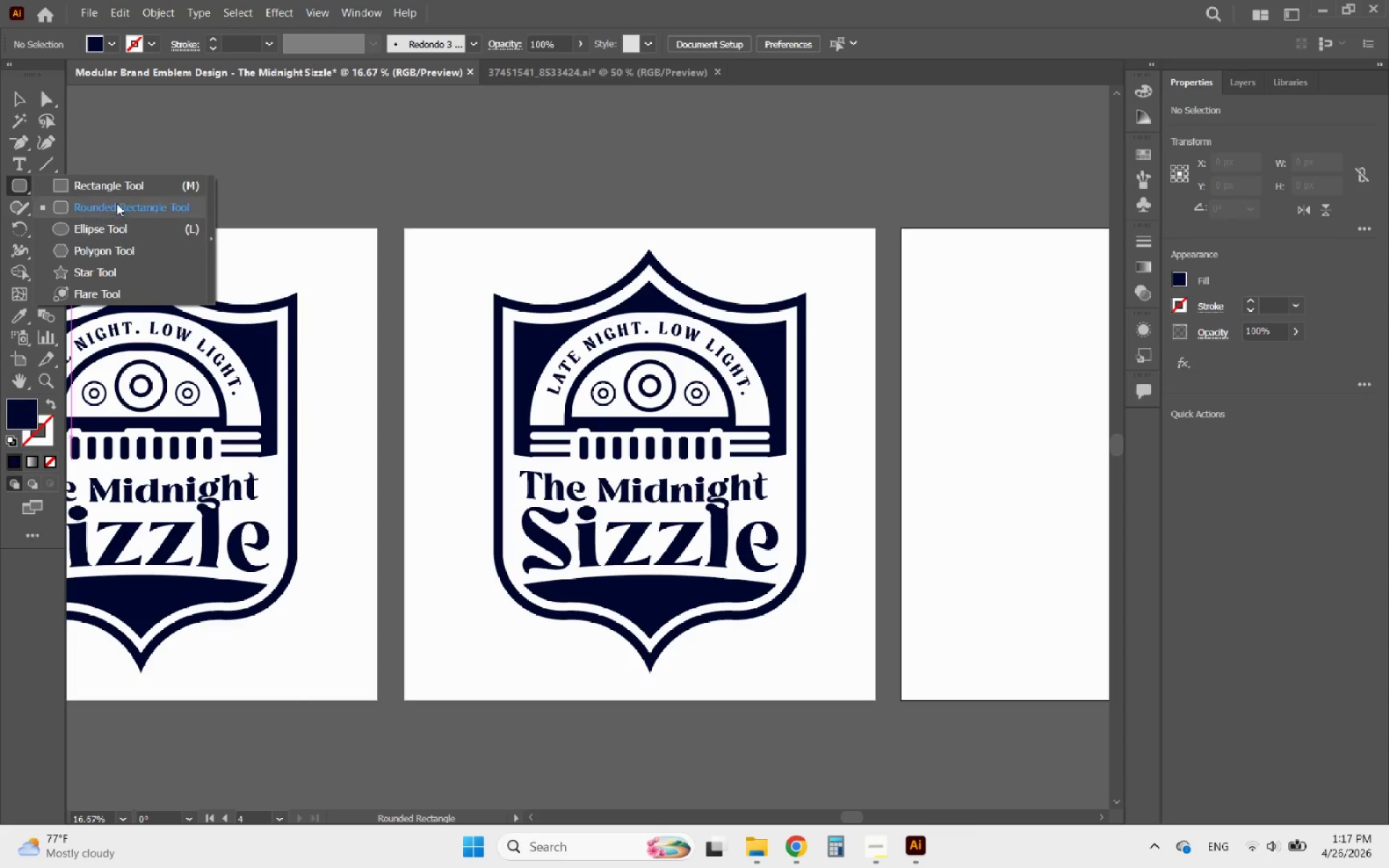 
left_click([119, 186])
 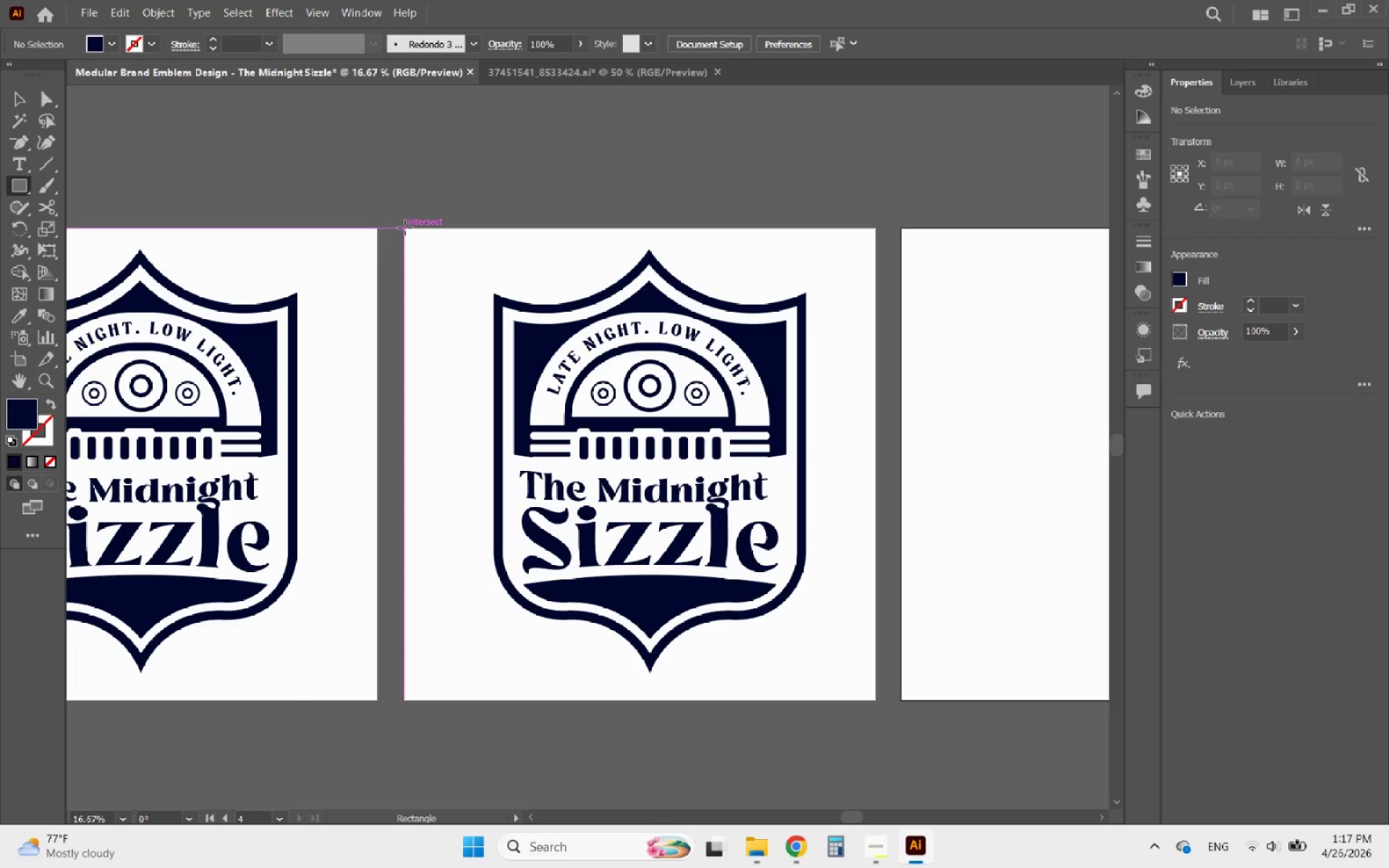 
left_click_drag(start_coordinate=[405, 228], to_coordinate=[878, 701])
 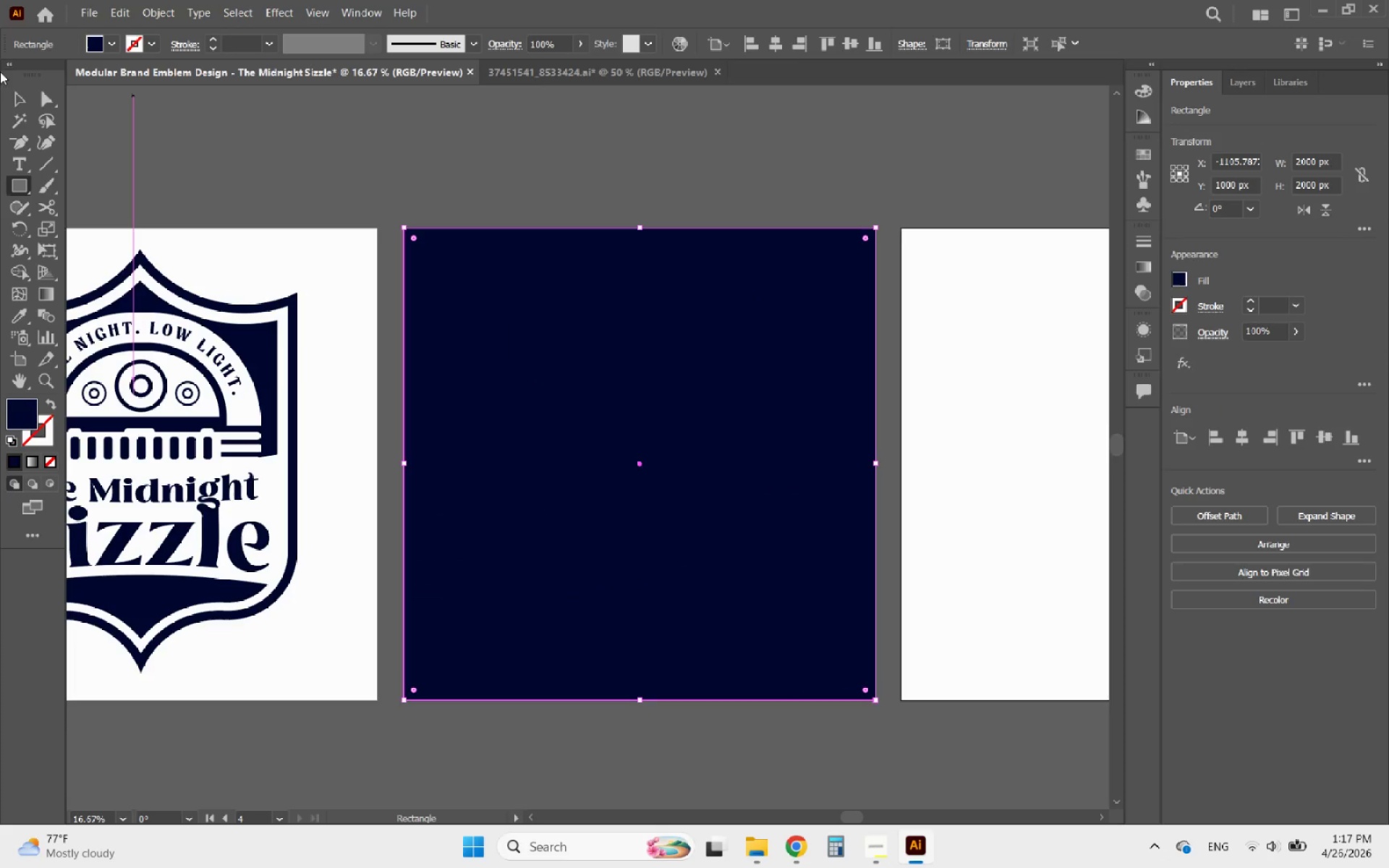 
left_click([20, 93])
 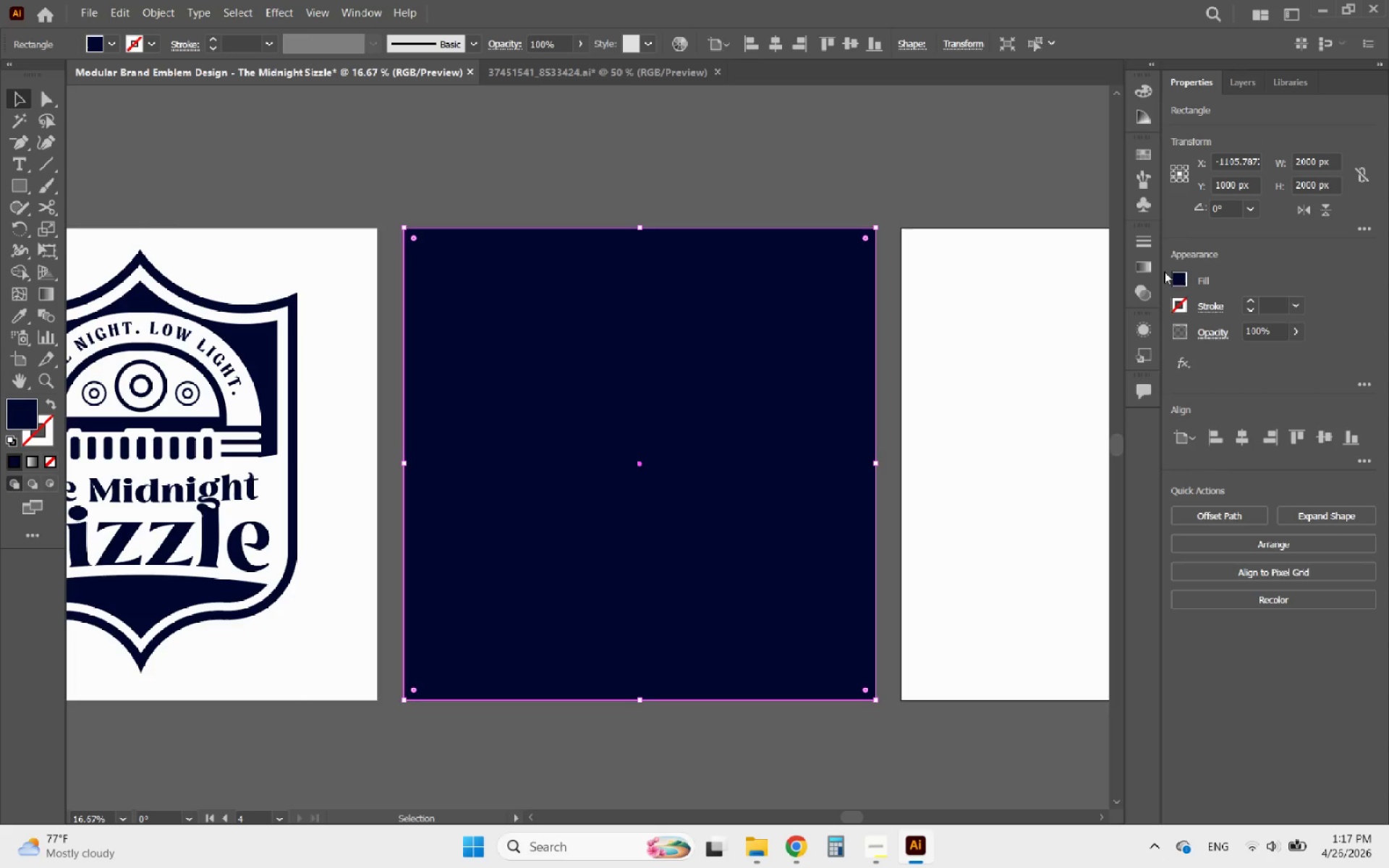 
left_click([1179, 276])
 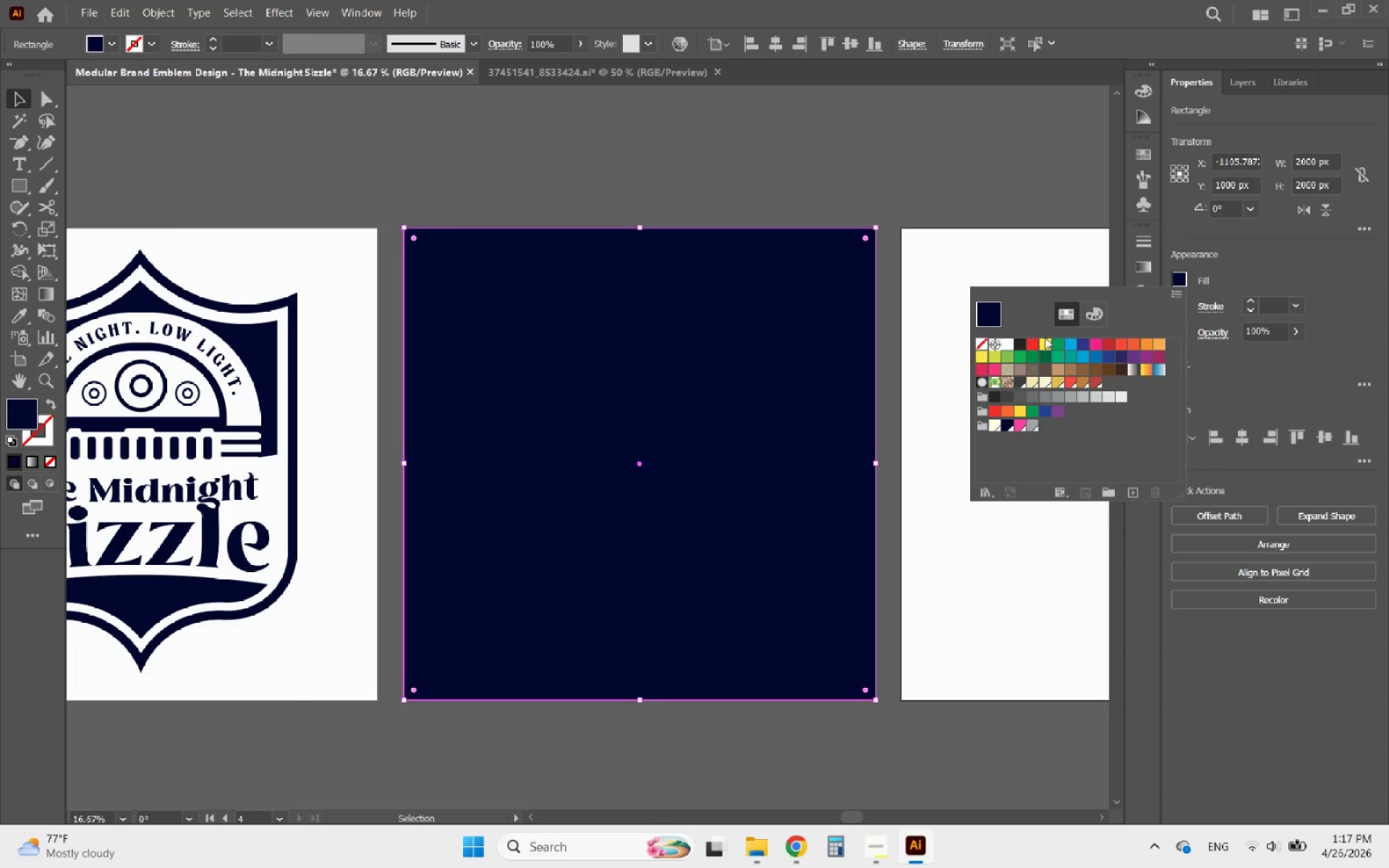 
left_click([1095, 312])
 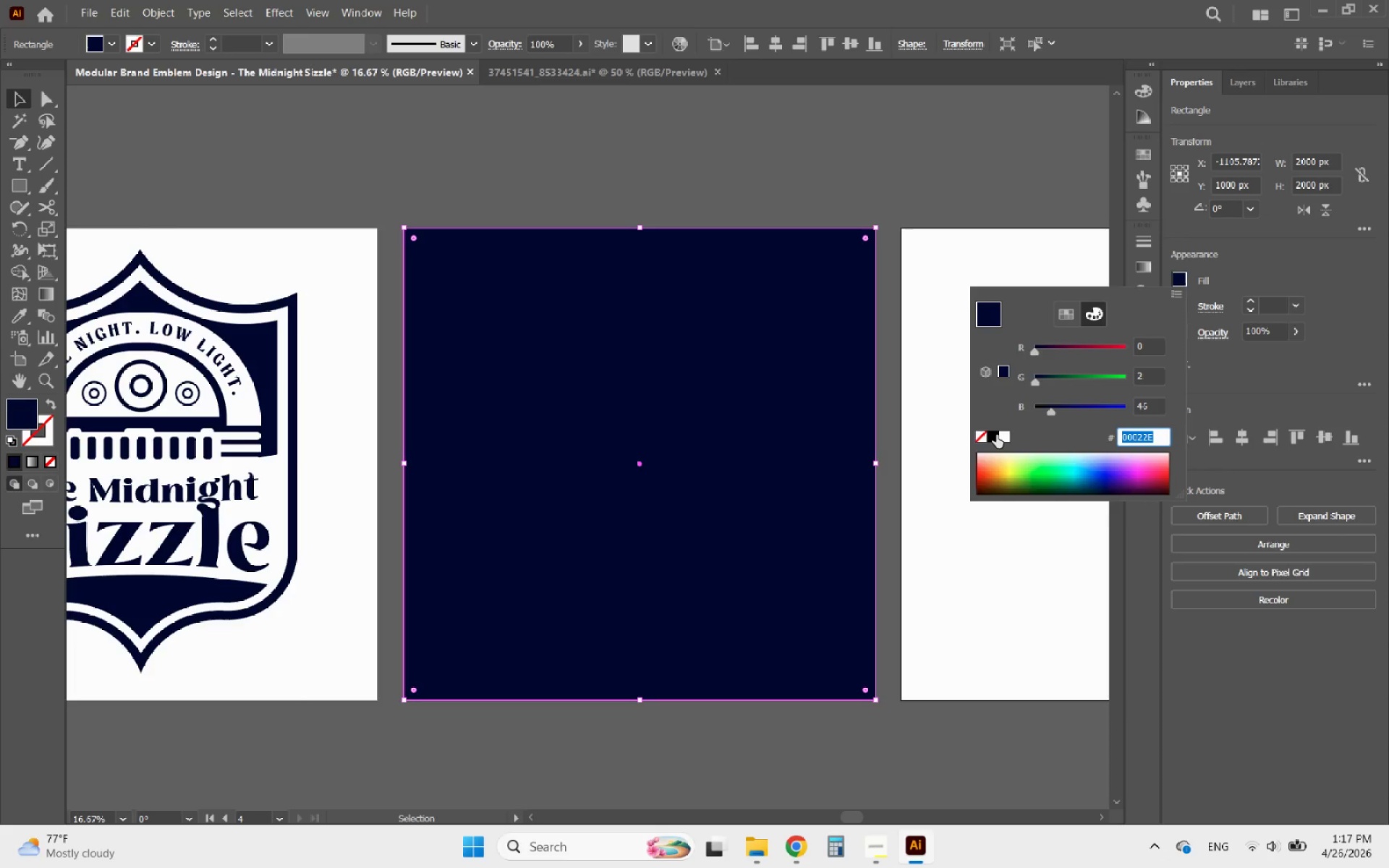 
left_click([995, 435])
 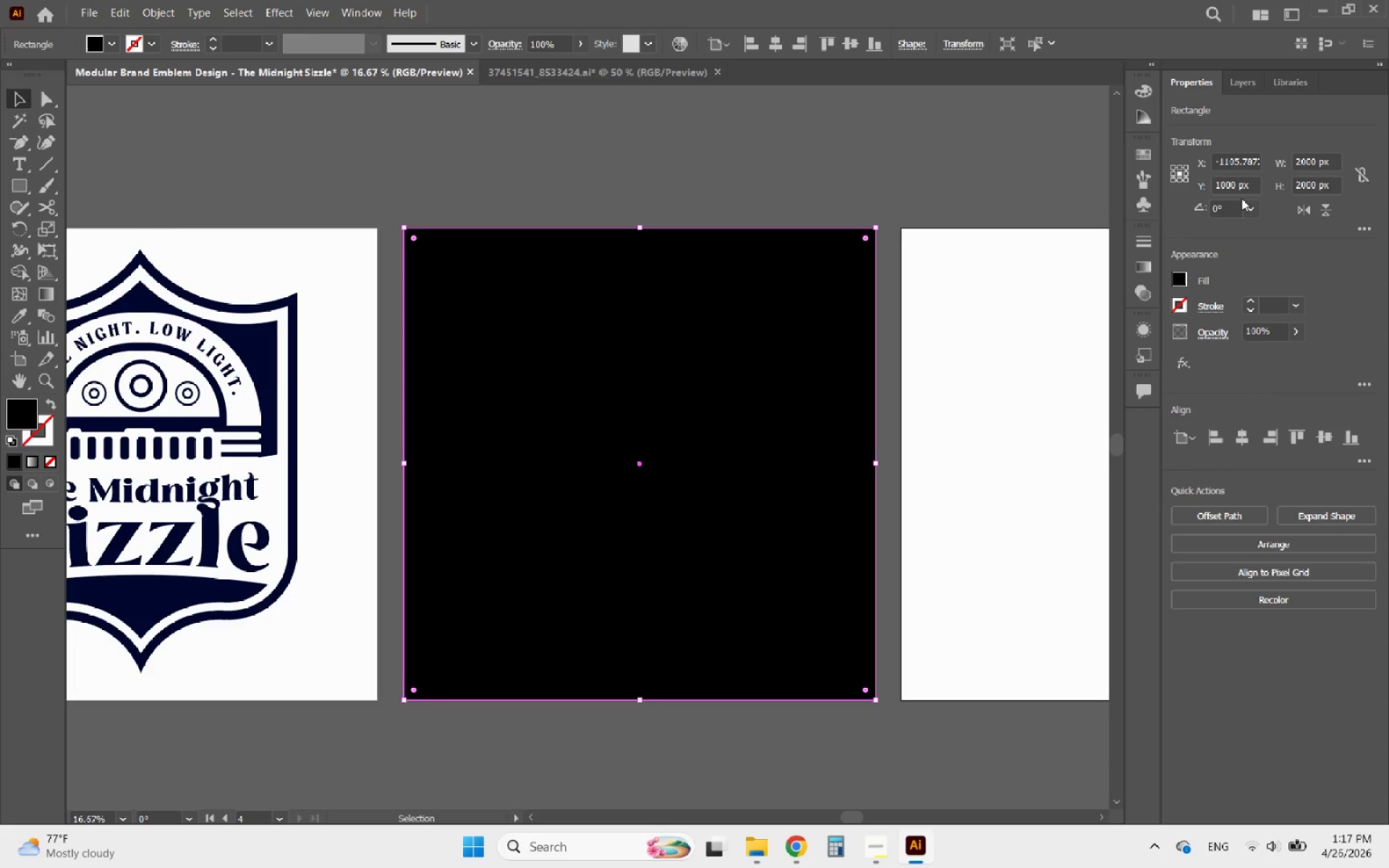 
left_click([1247, 91])
 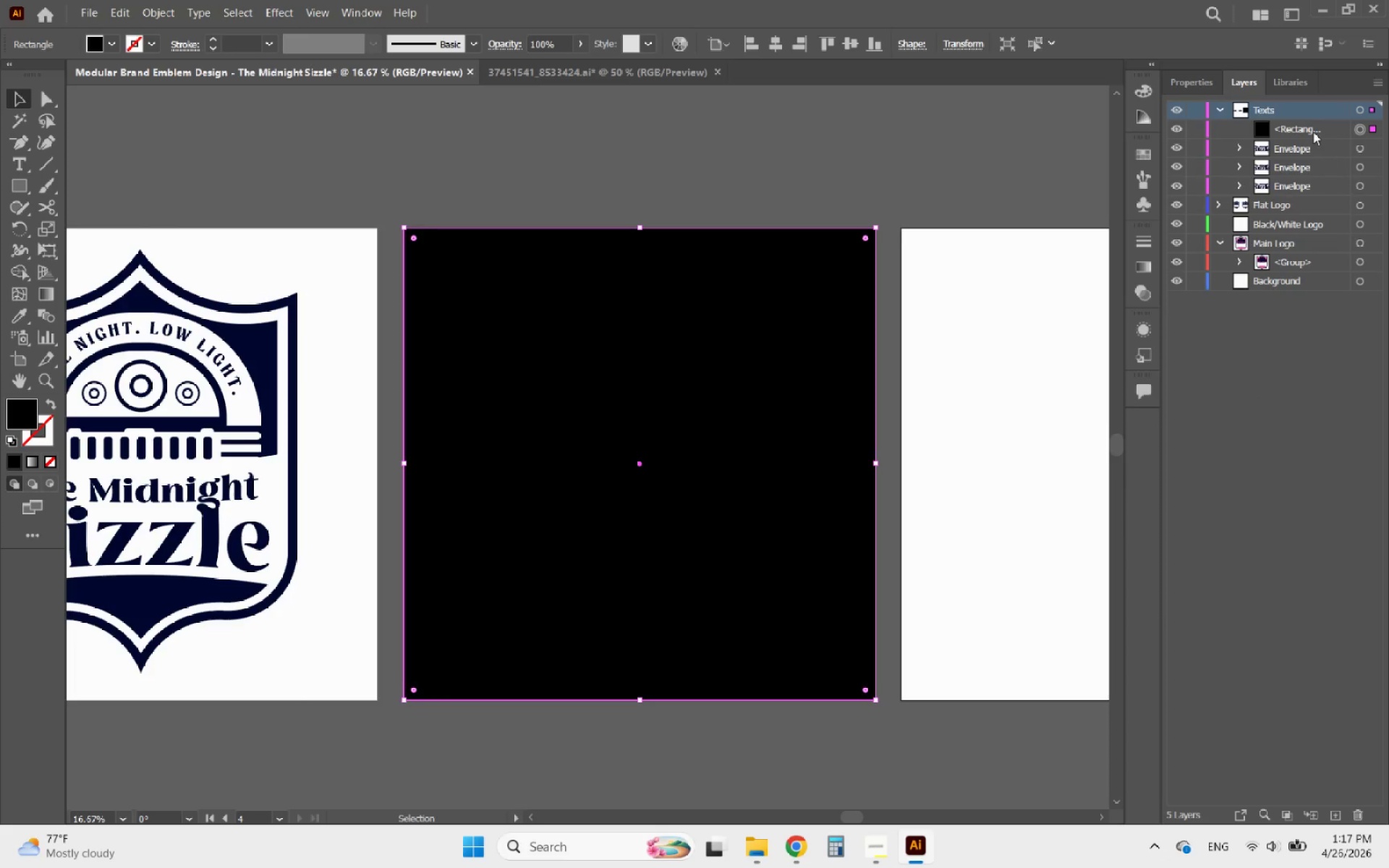 
left_click_drag(start_coordinate=[1309, 128], to_coordinate=[1297, 221])
 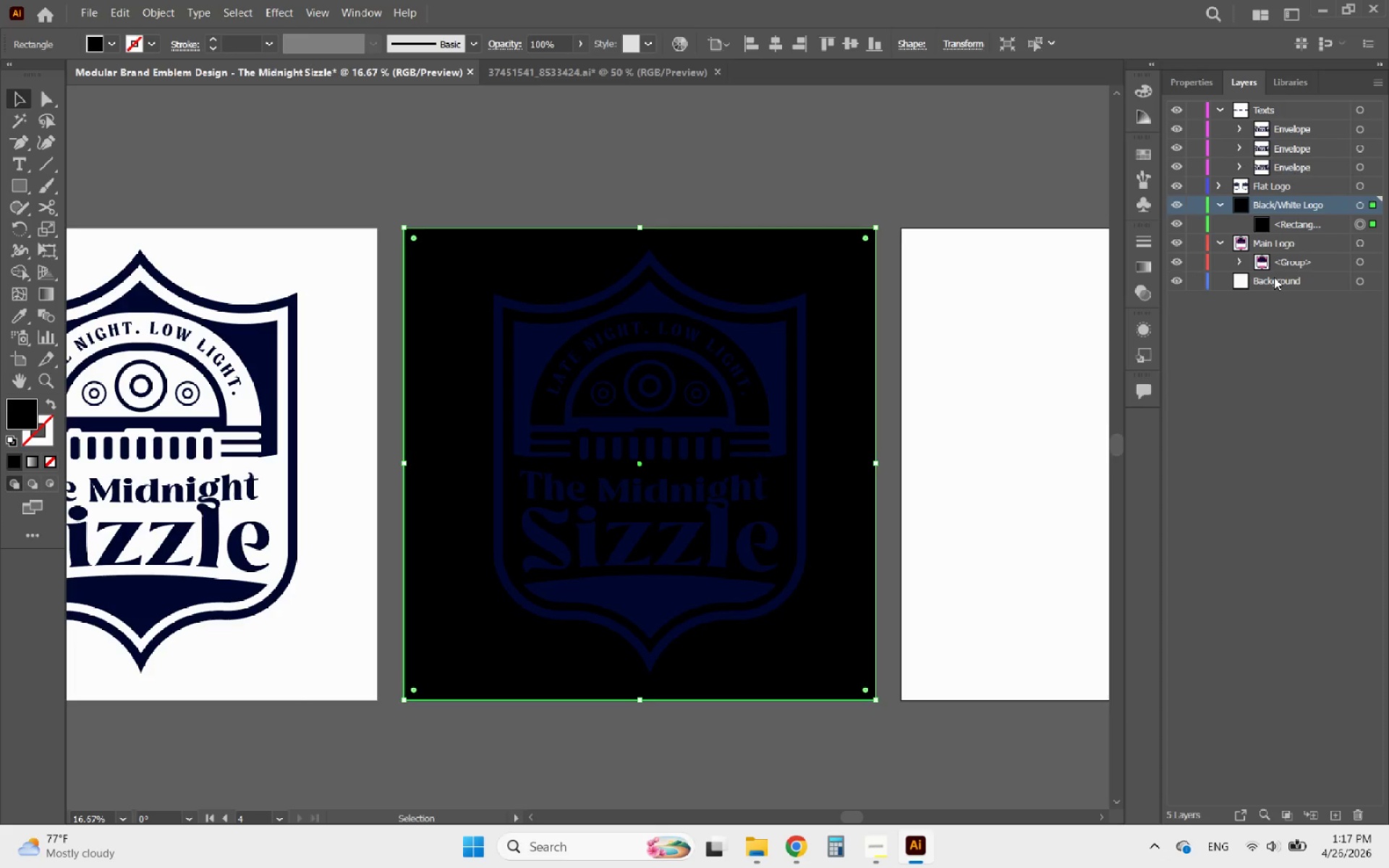 
left_click([1276, 281])
 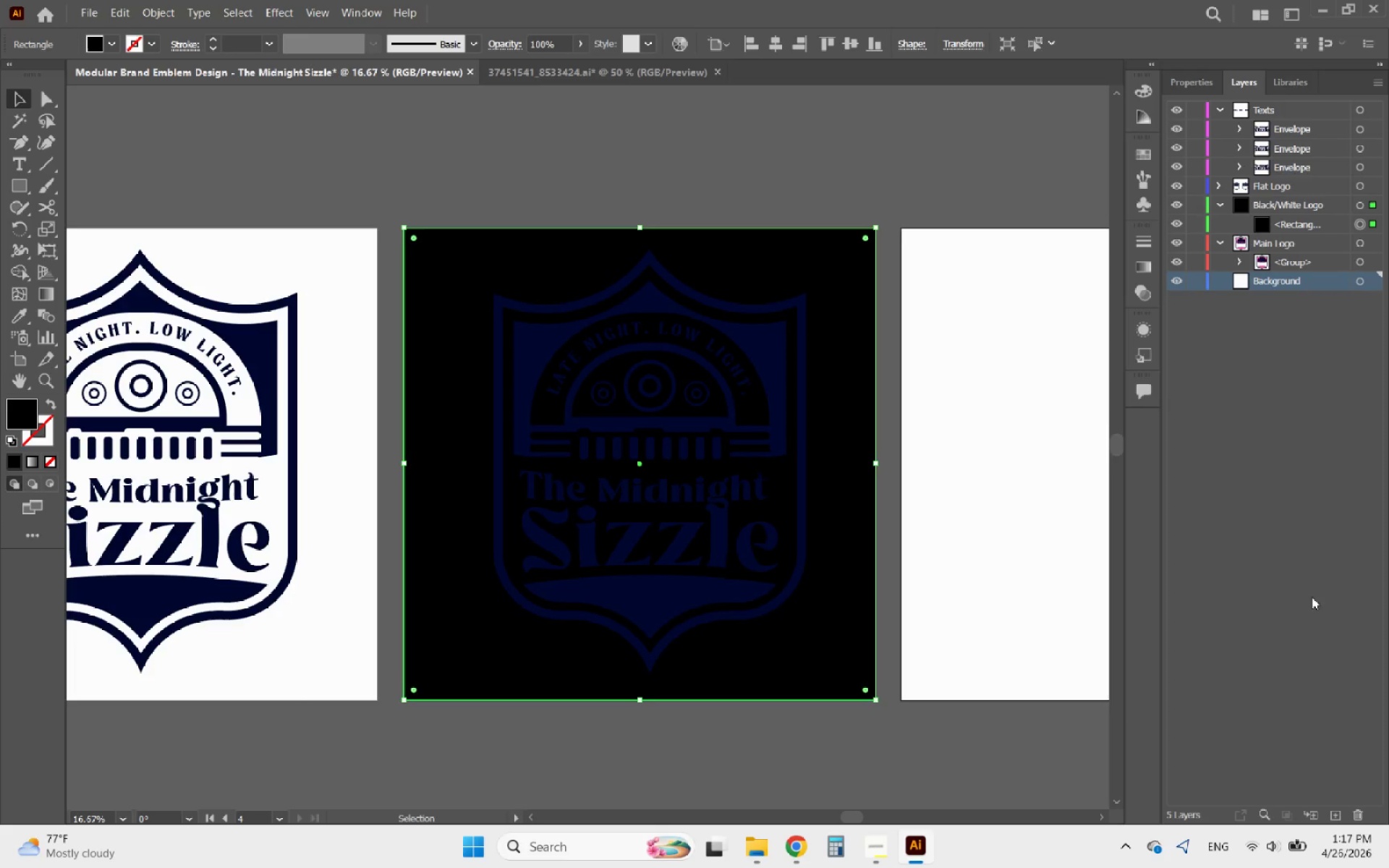 
left_click([1359, 811])
 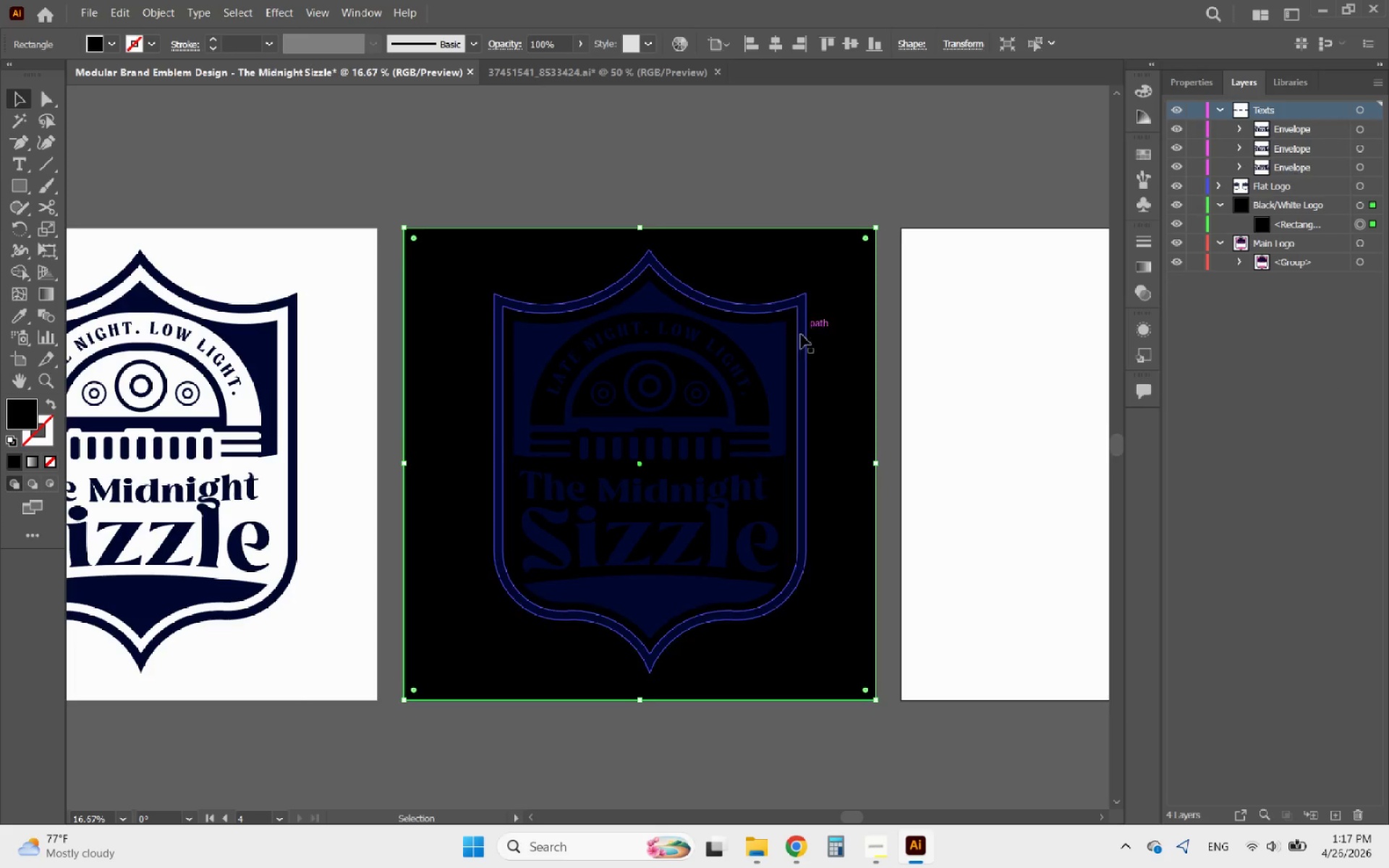 
left_click([786, 348])
 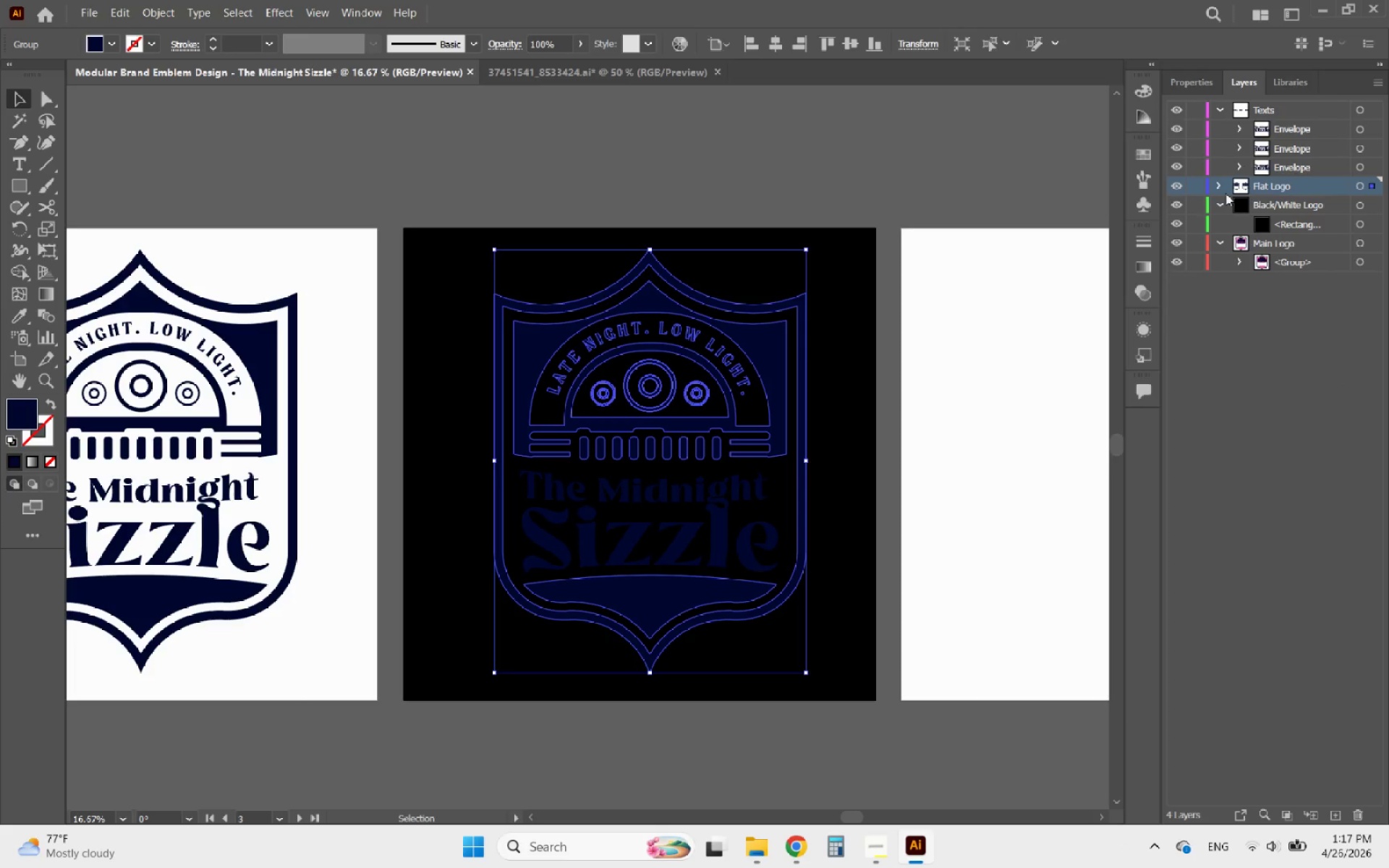 
left_click([1219, 184])
 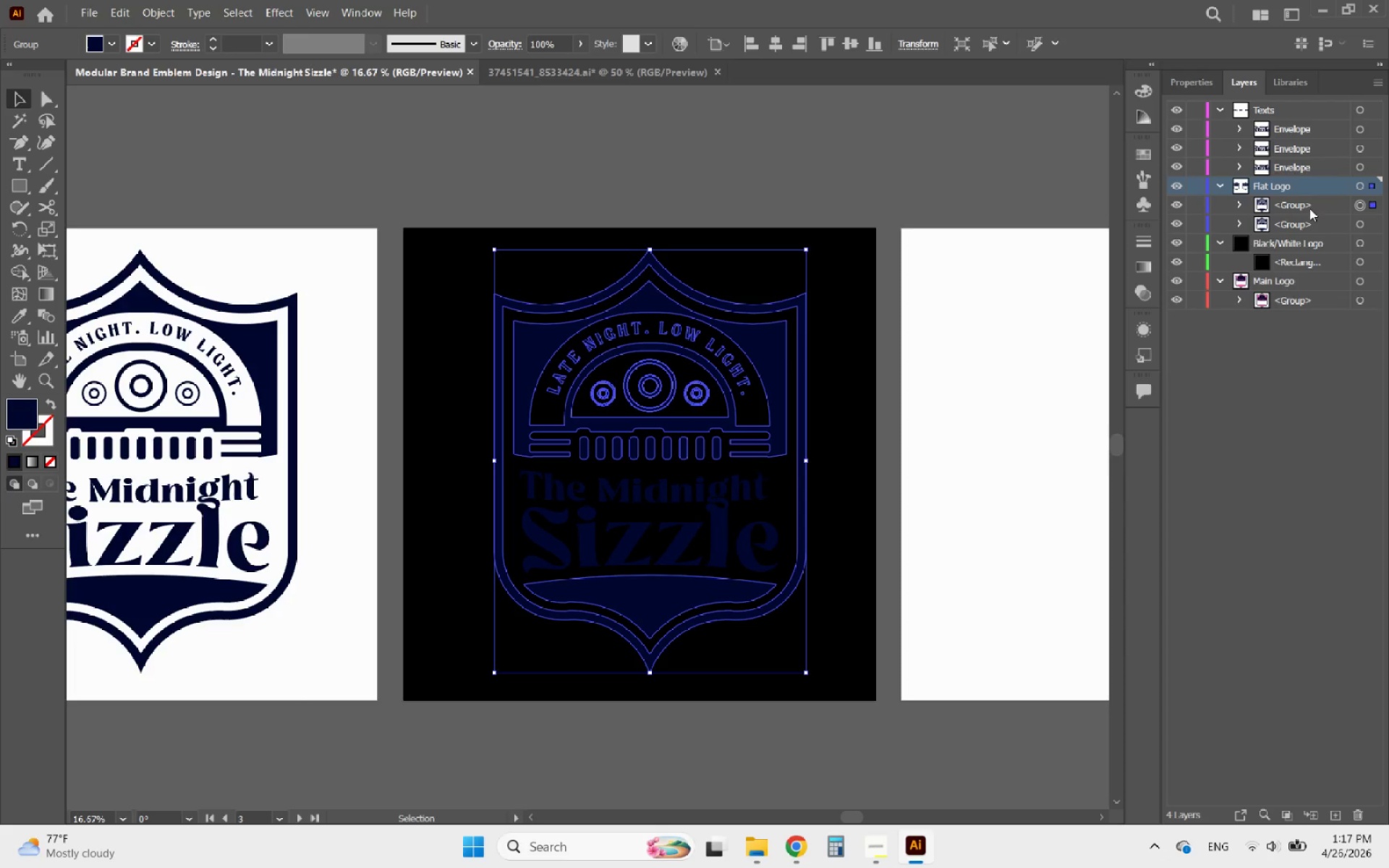 
left_click_drag(start_coordinate=[1313, 205], to_coordinate=[1299, 254])
 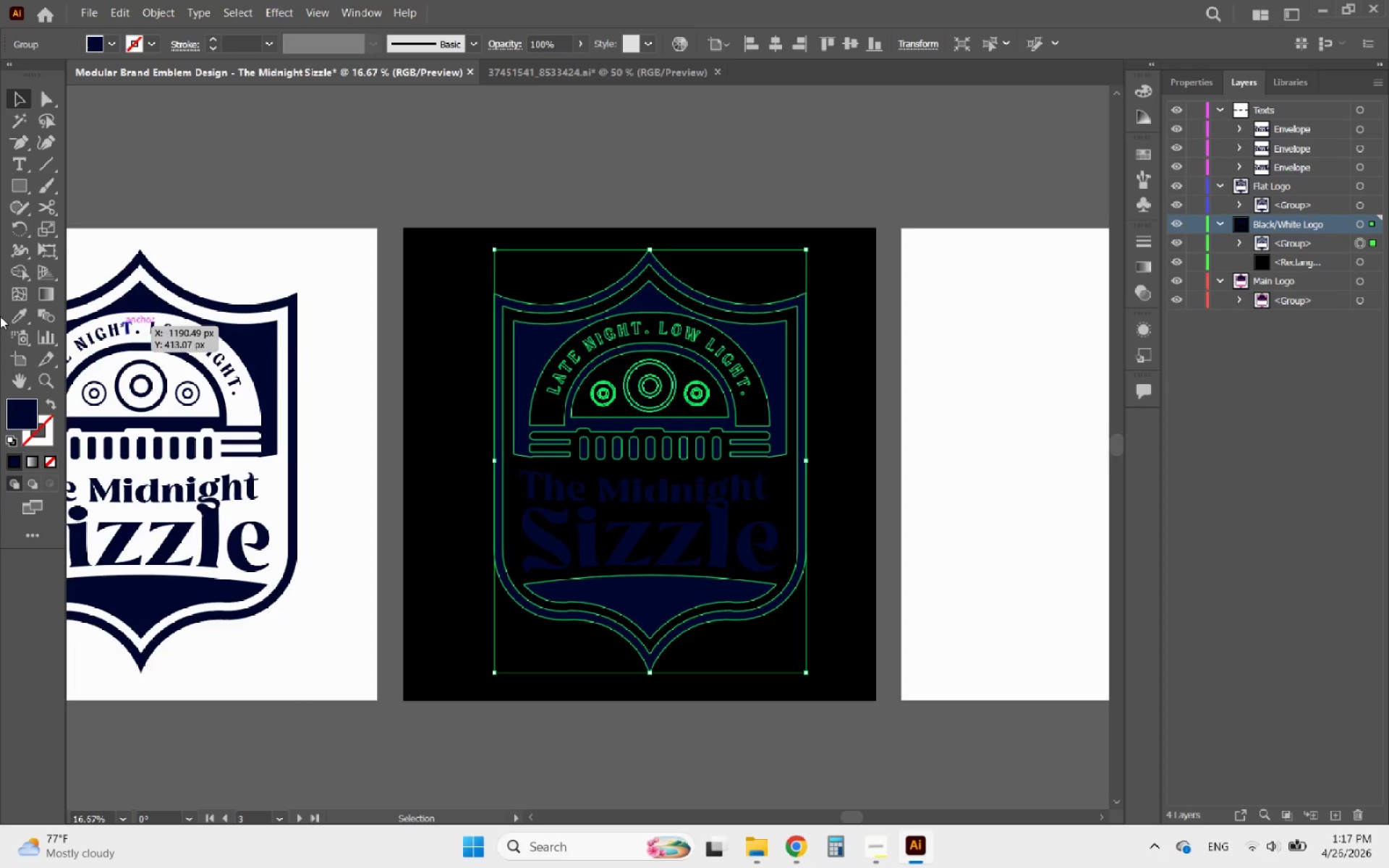 
left_click([14, 320])
 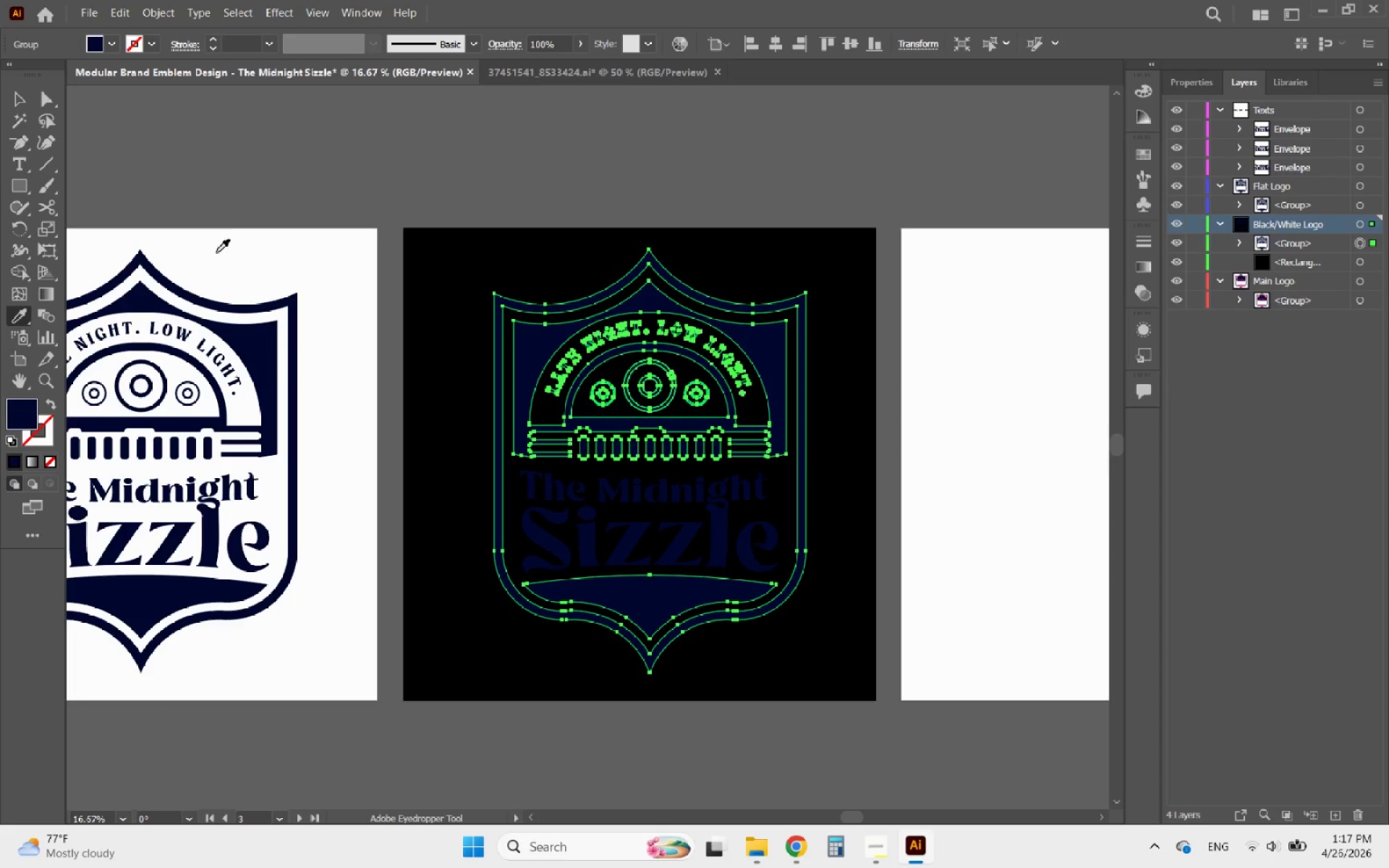 
left_click([225, 252])
 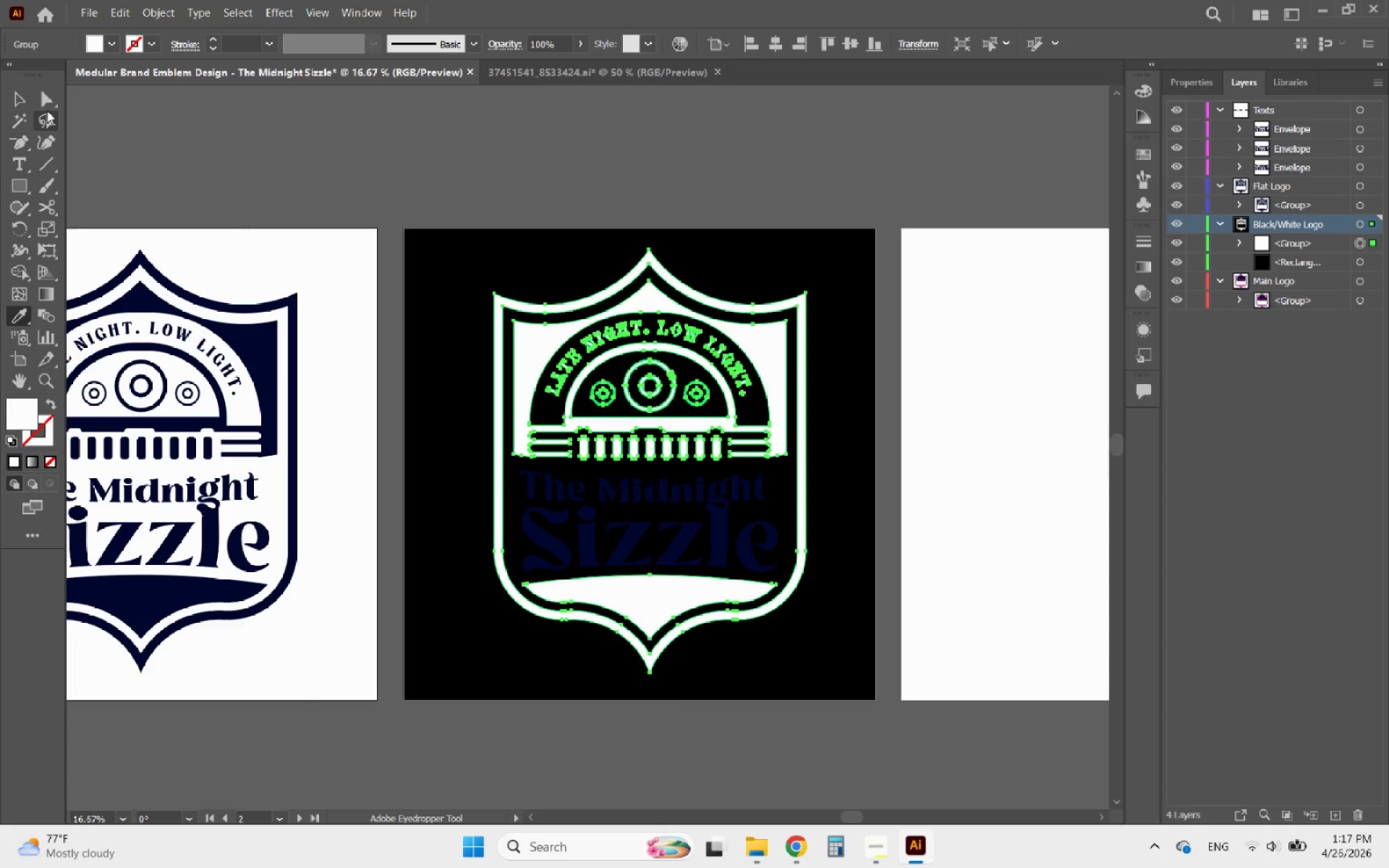 
left_click([20, 104])
 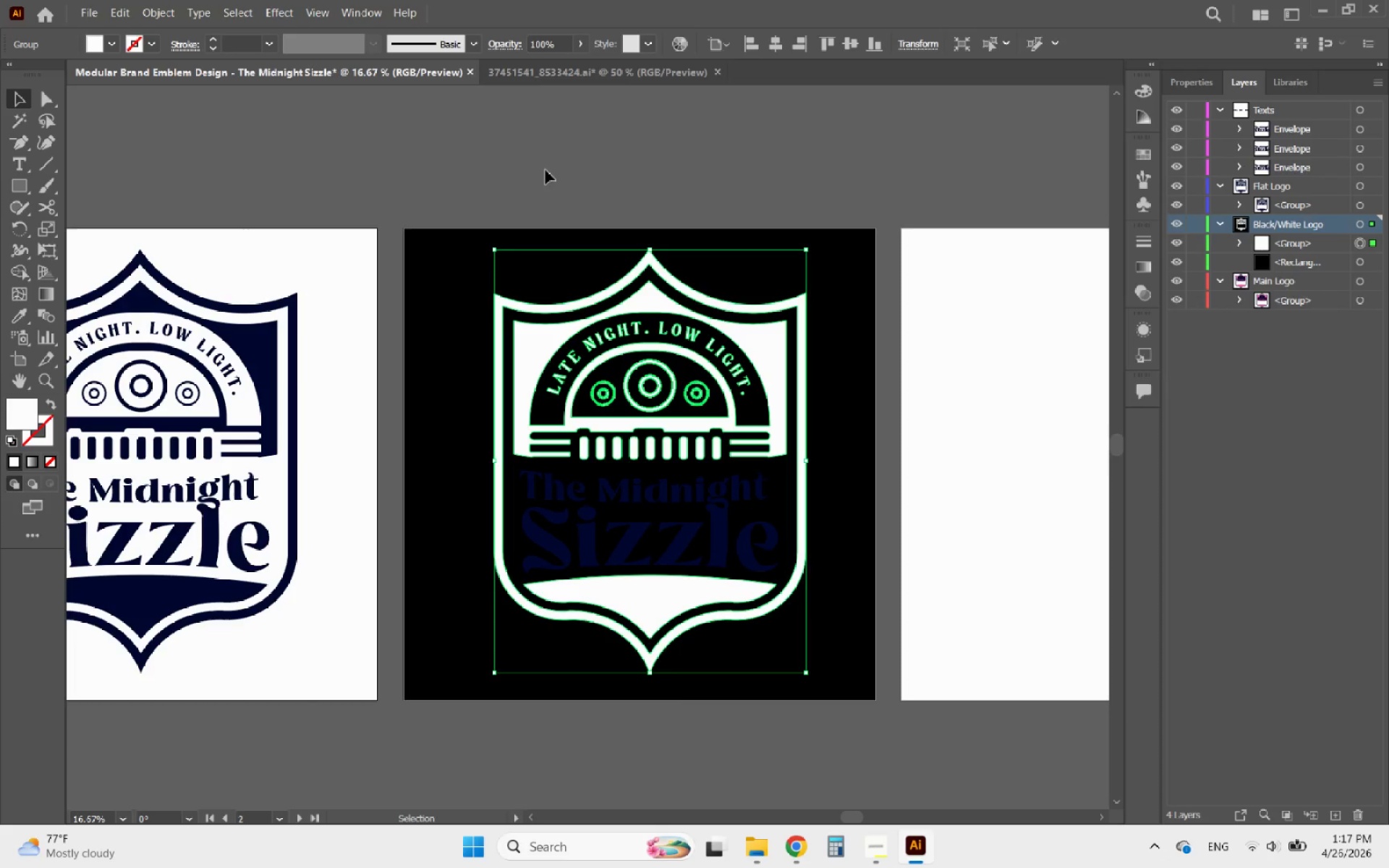 
left_click([557, 168])
 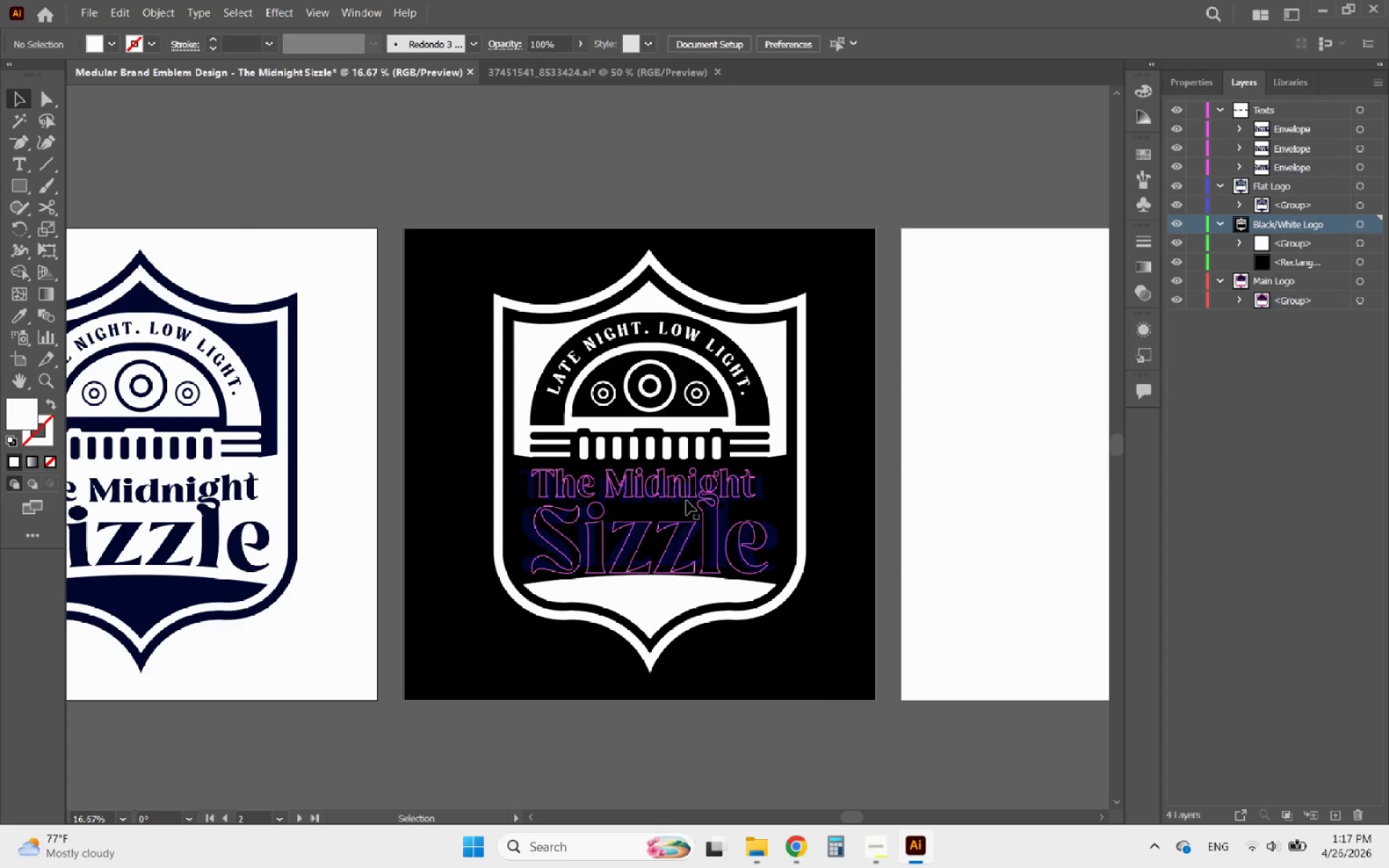 
left_click([686, 501])
 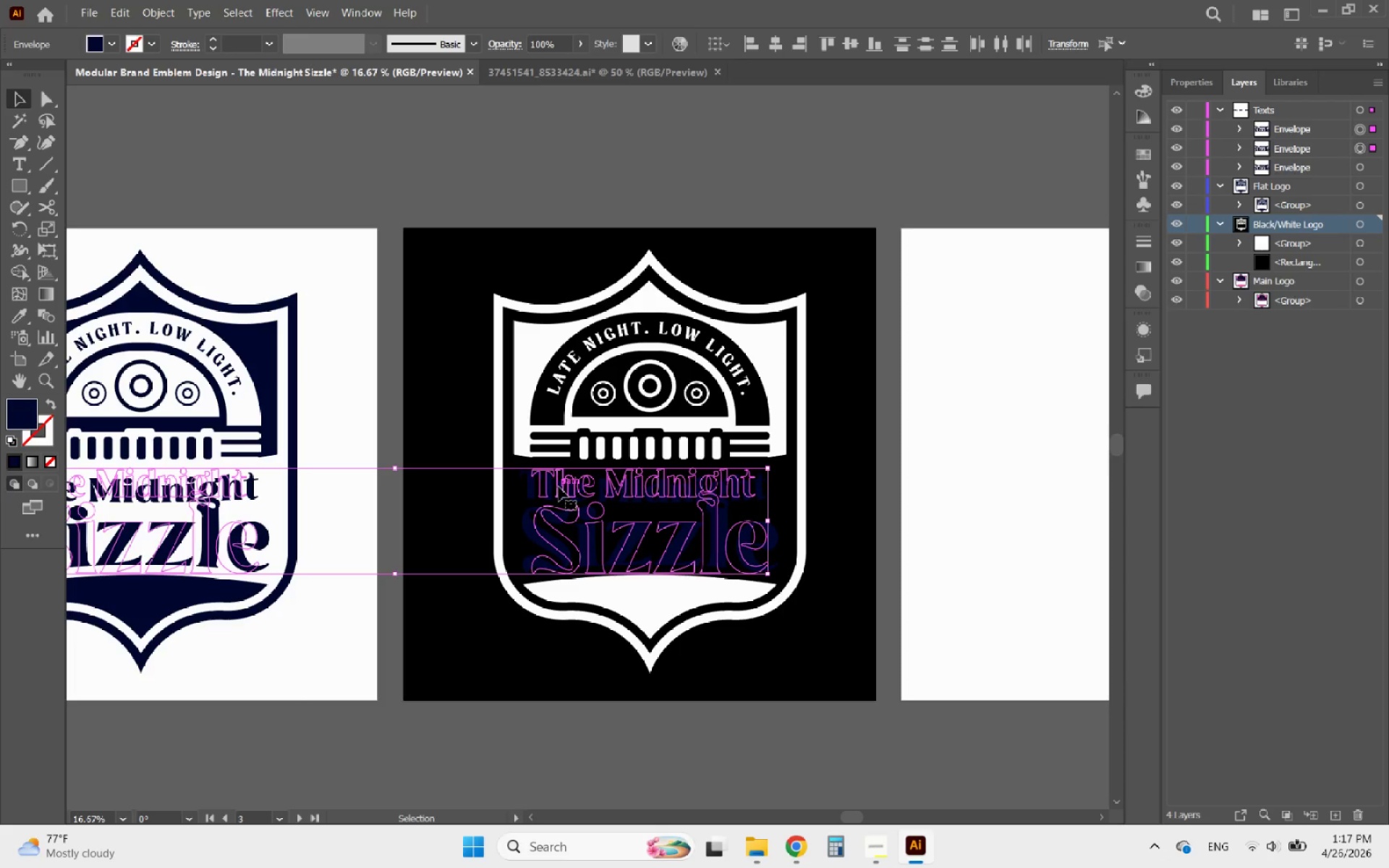 
double_click([558, 487])
 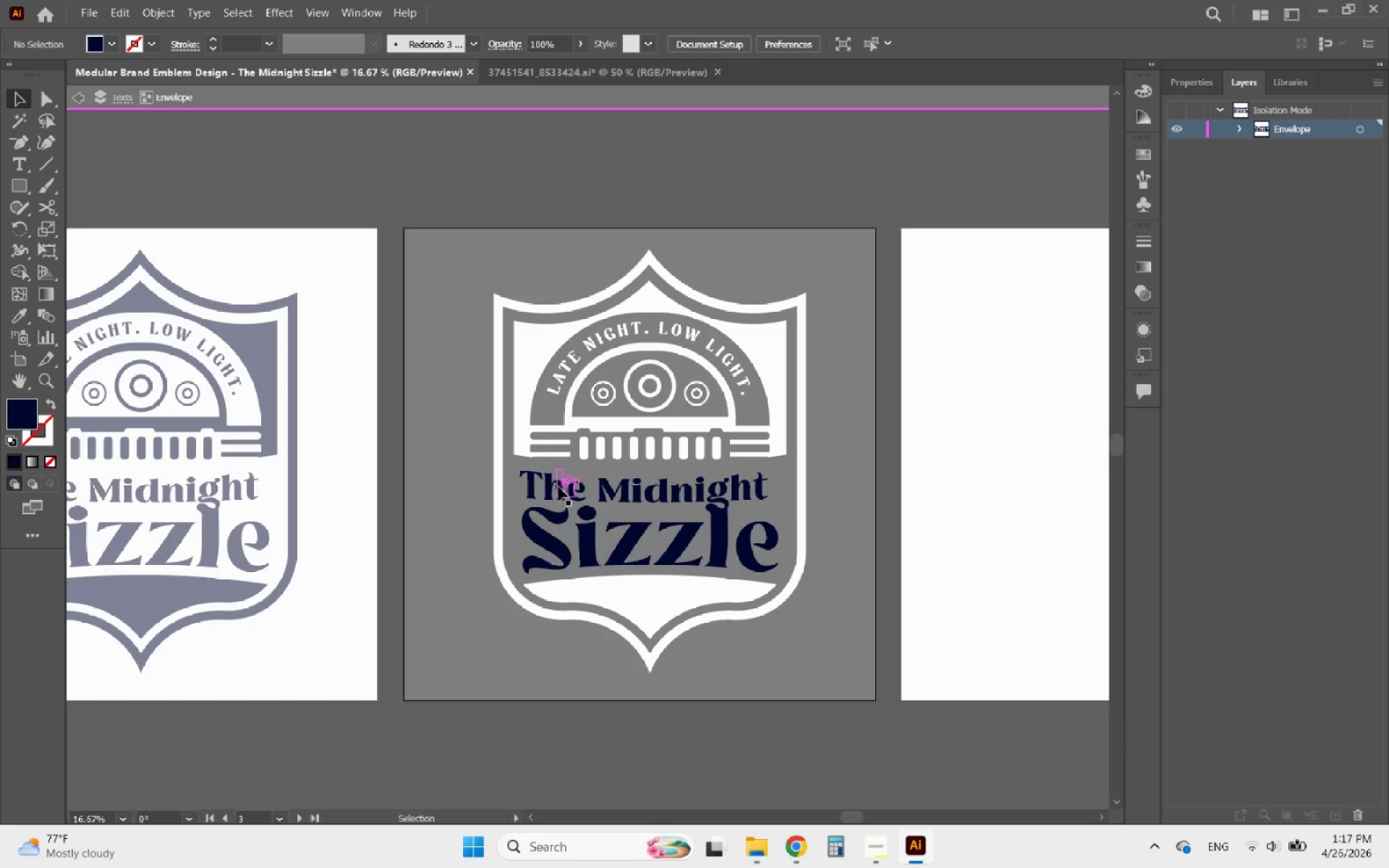 
left_click([558, 487])
 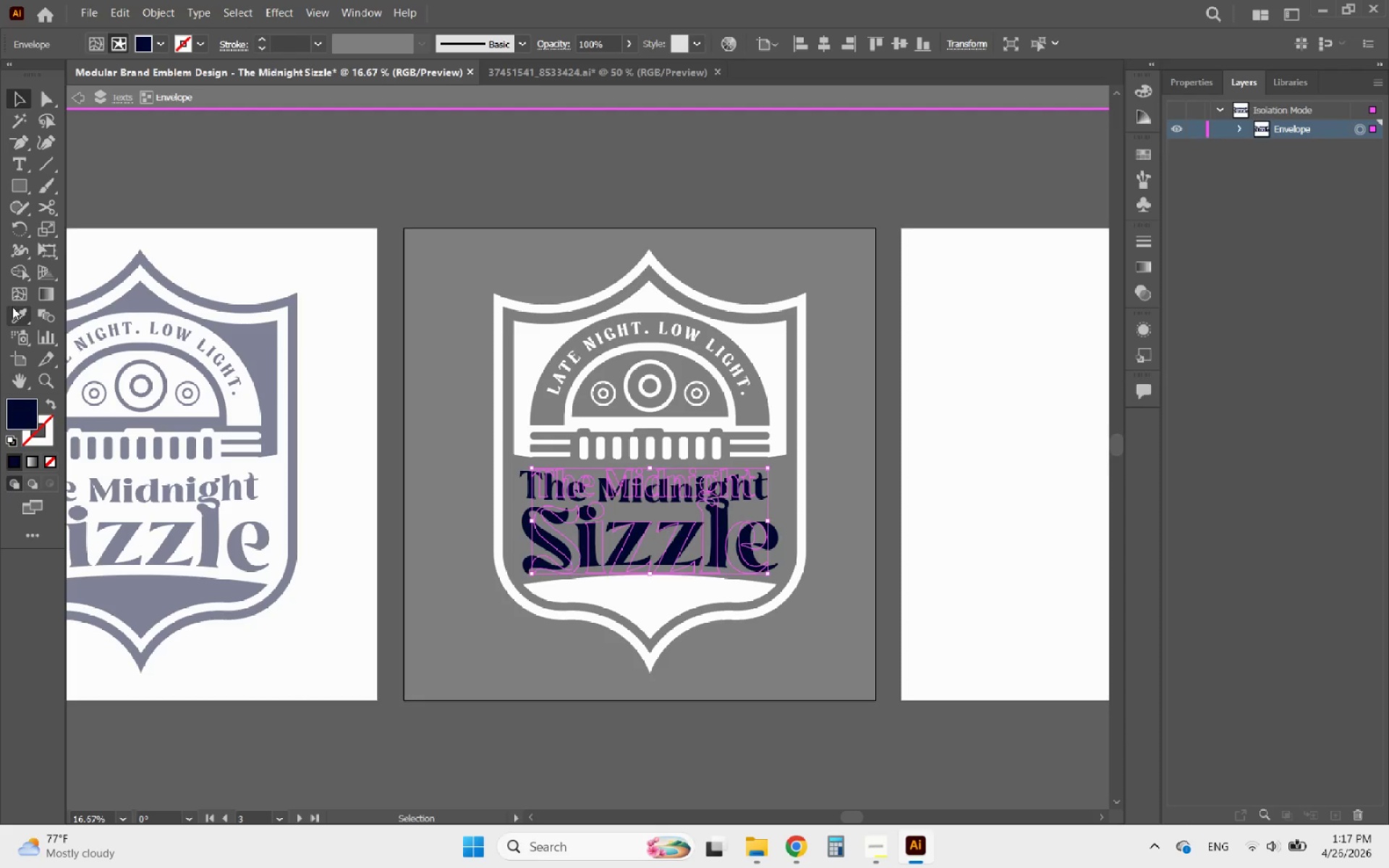 
left_click([15, 314])
 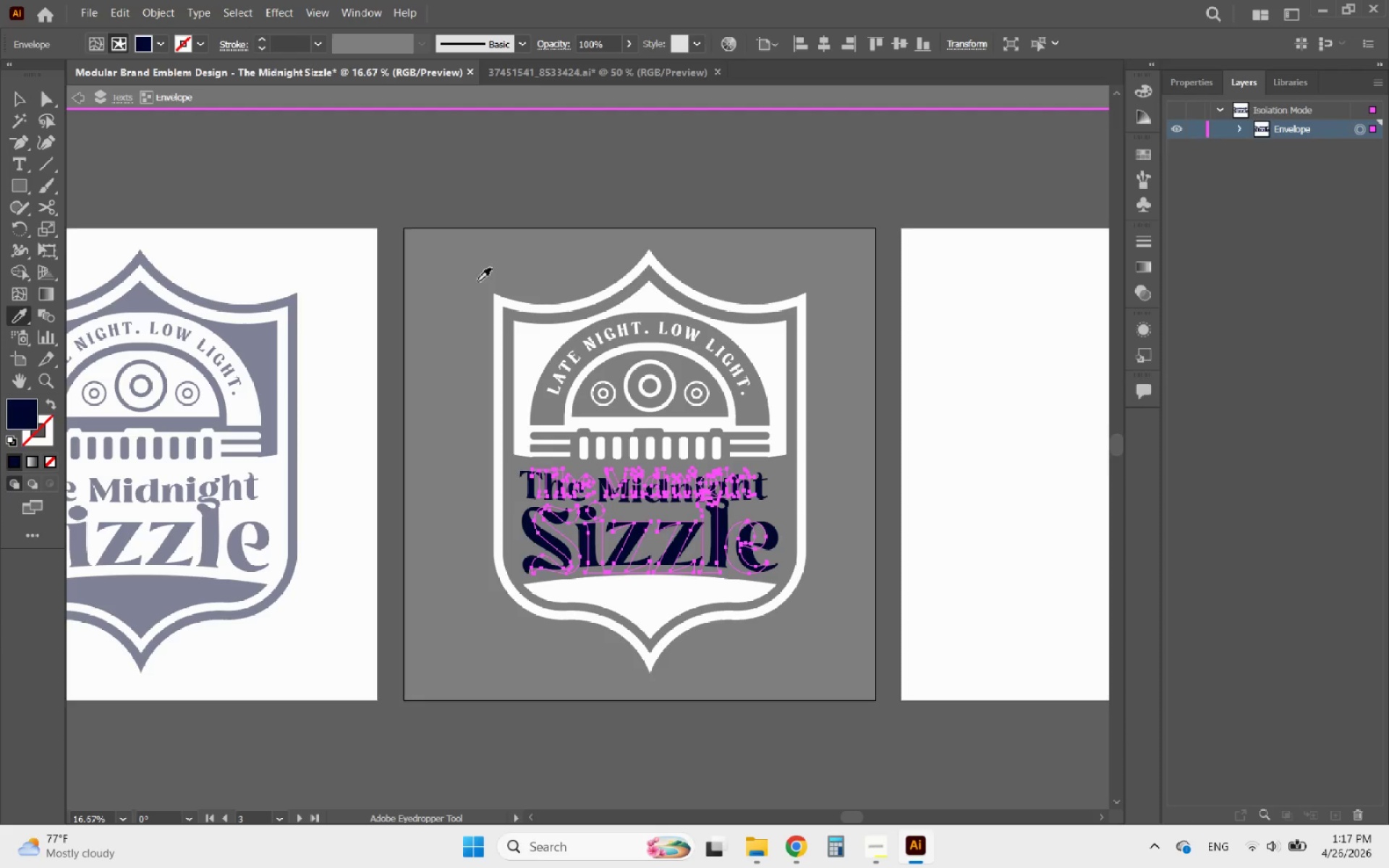 
left_click([477, 281])
 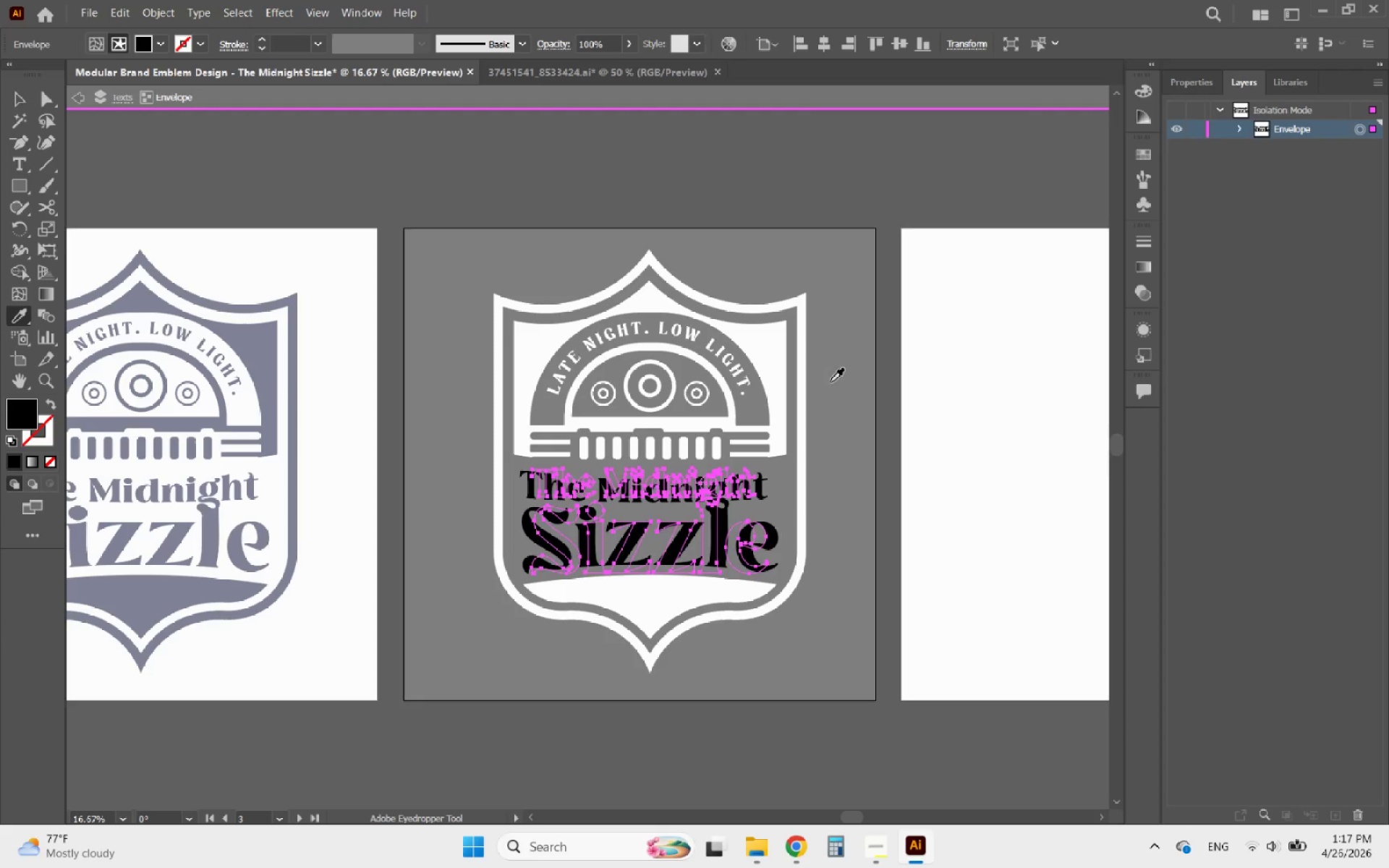 
left_click([775, 352])
 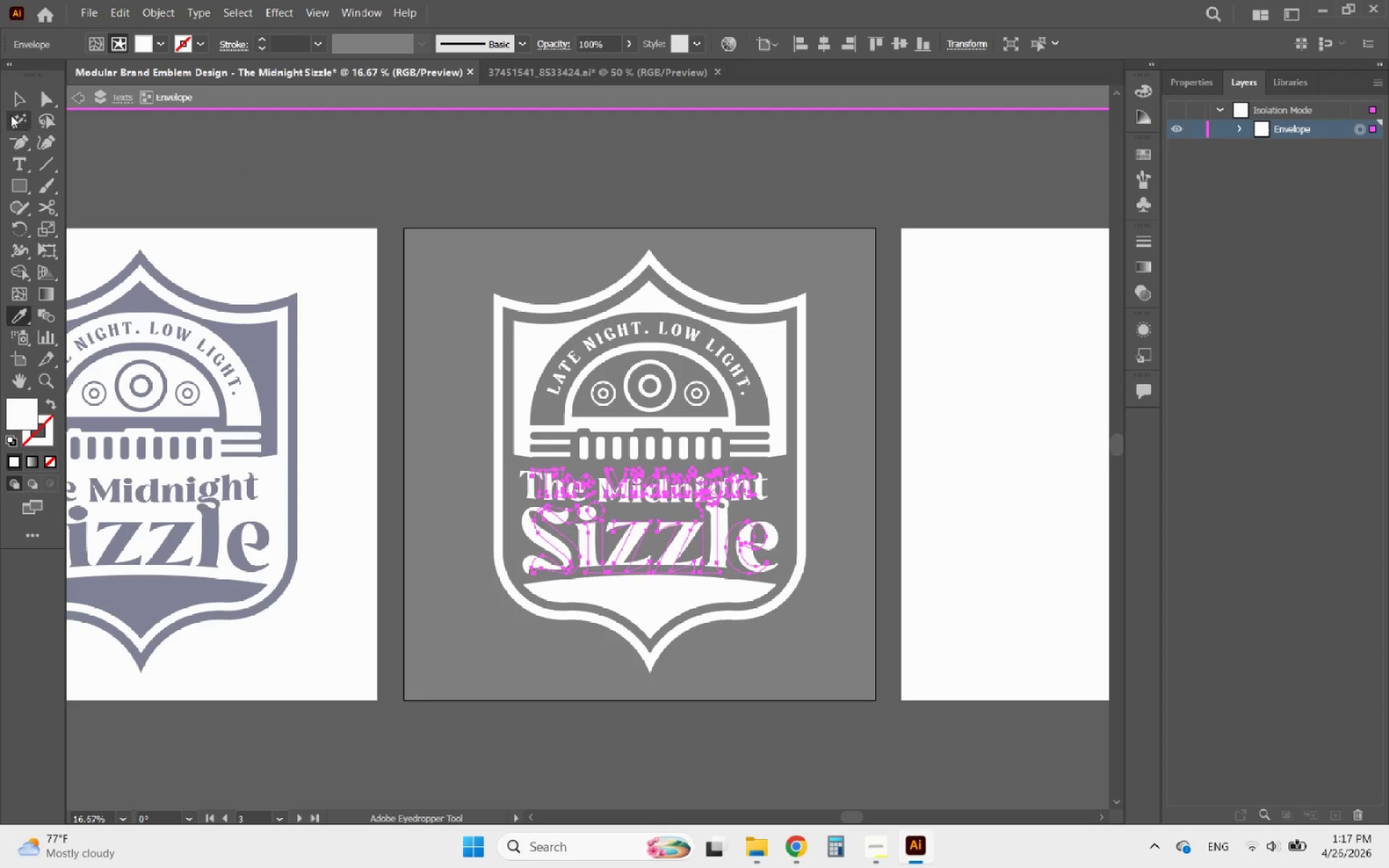 
left_click([10, 94])
 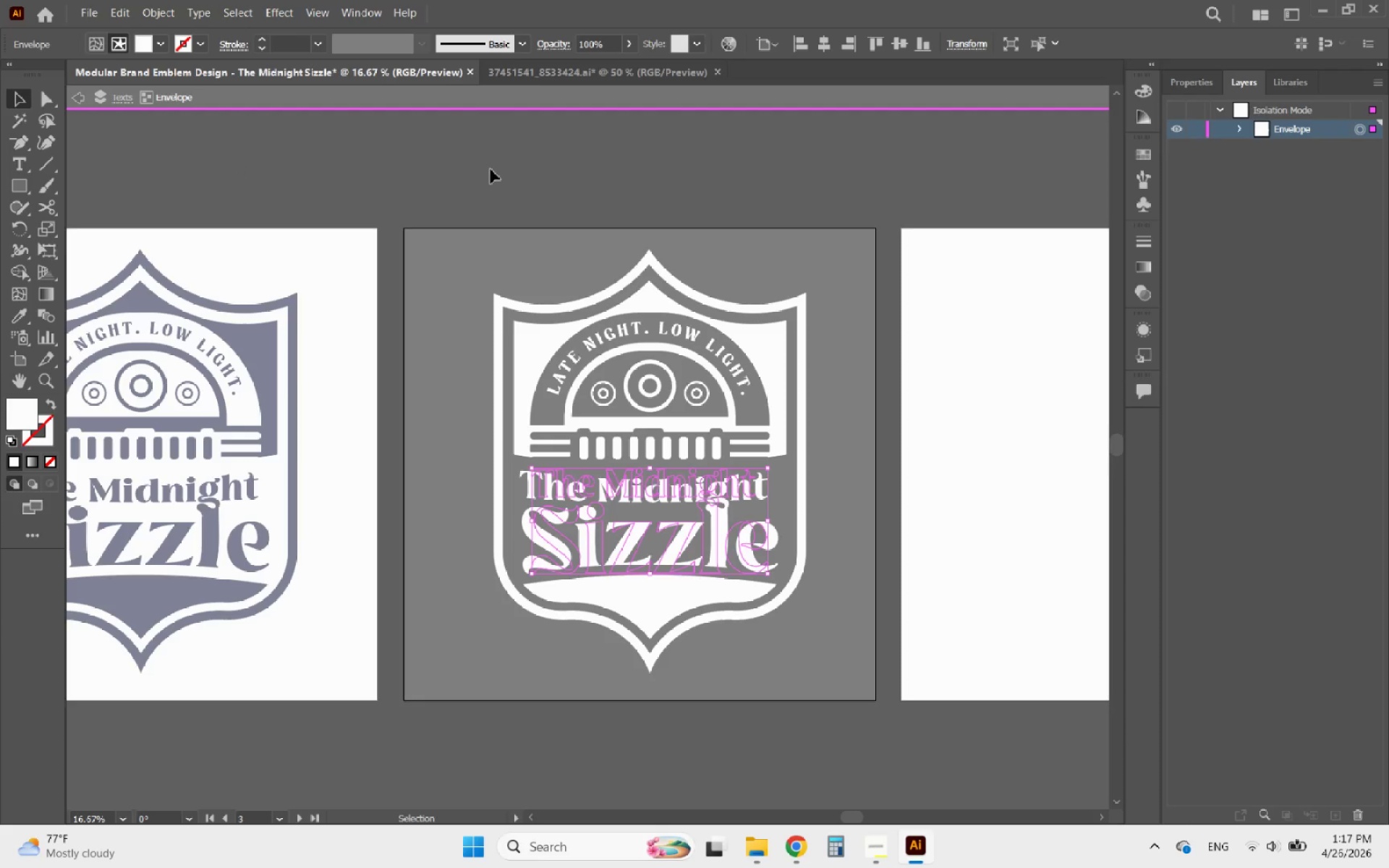 
double_click([493, 169])
 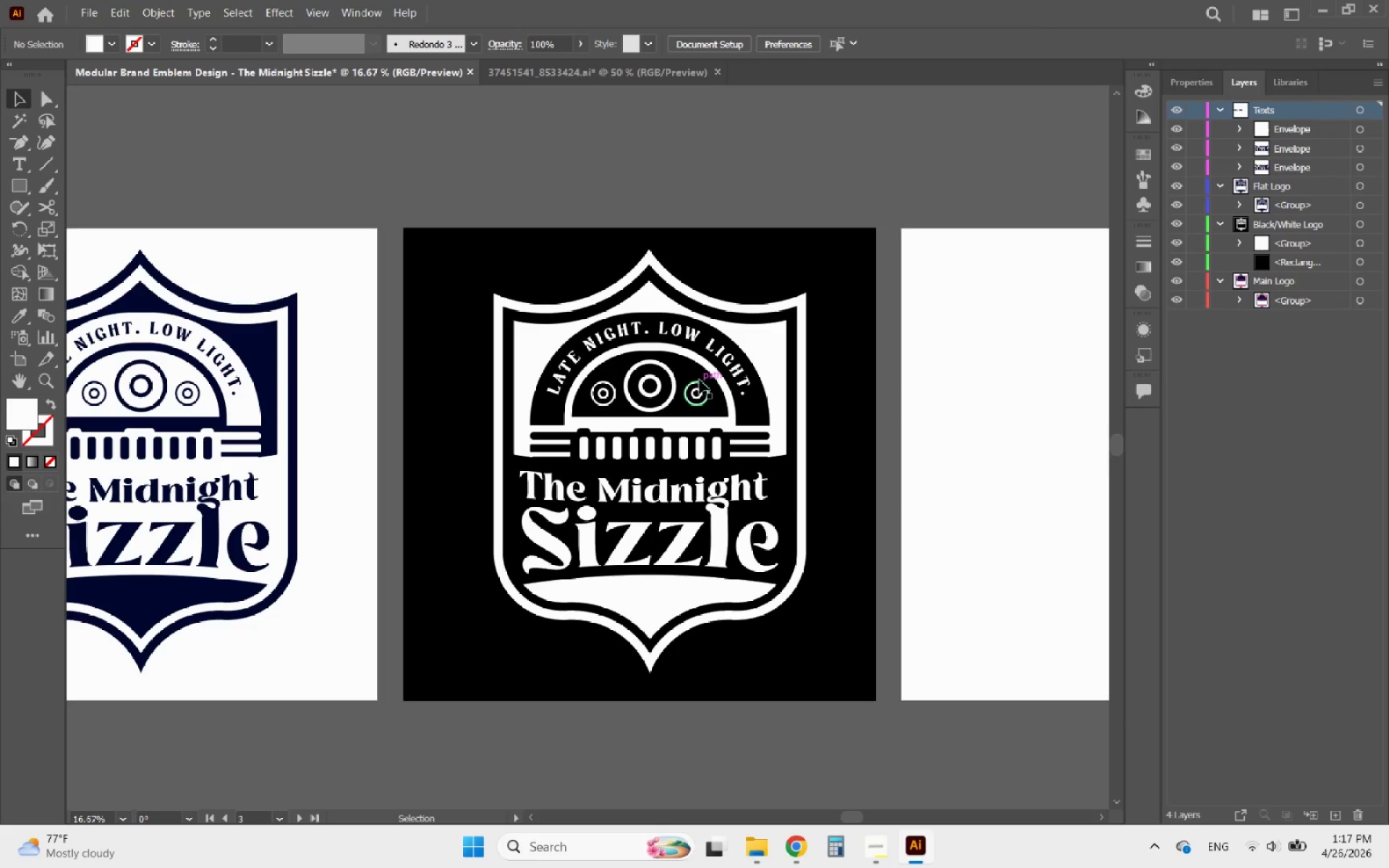 
left_click([715, 375])
 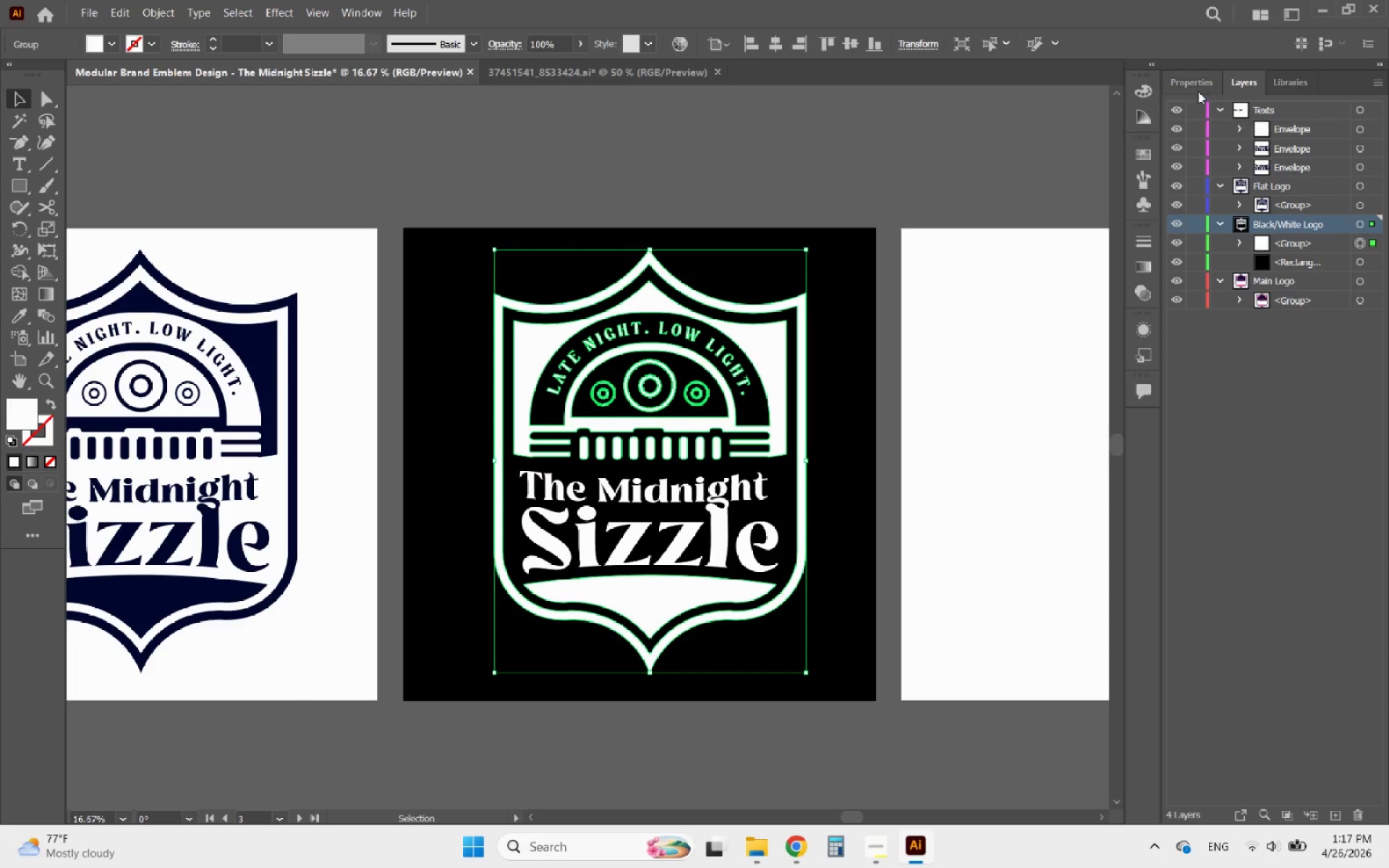 
left_click([1195, 82])
 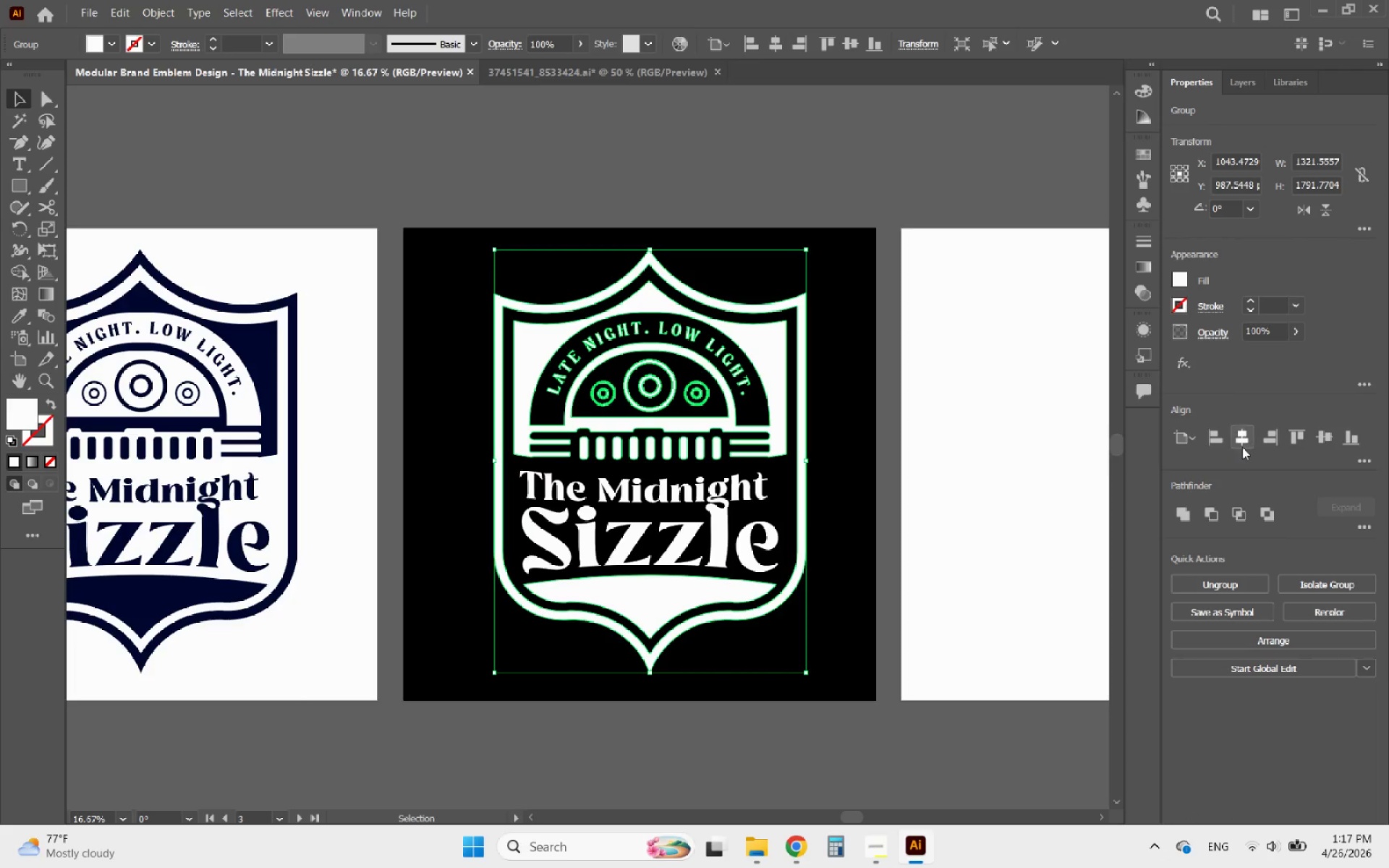 
left_click([1242, 445])
 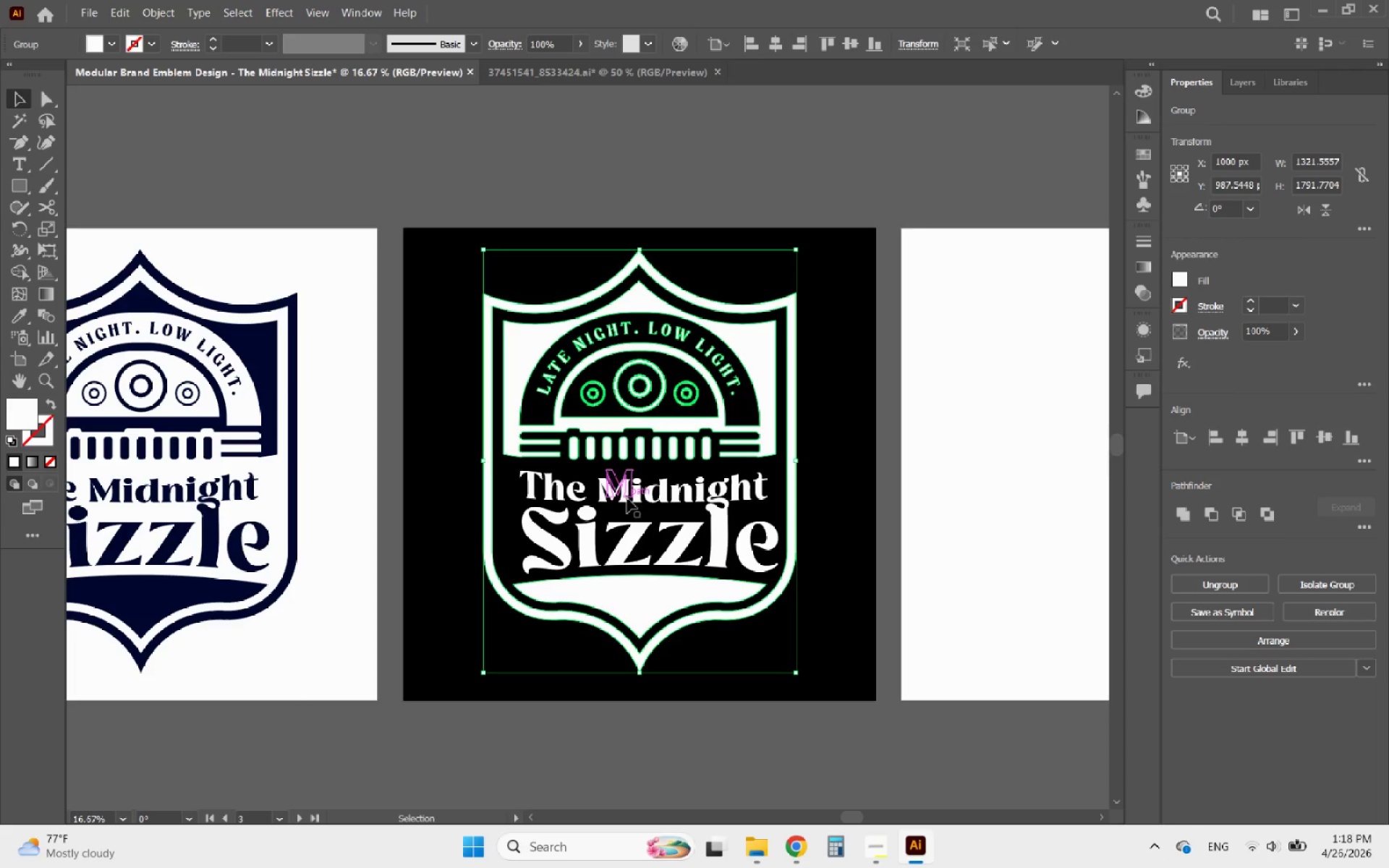 
left_click([629, 530])
 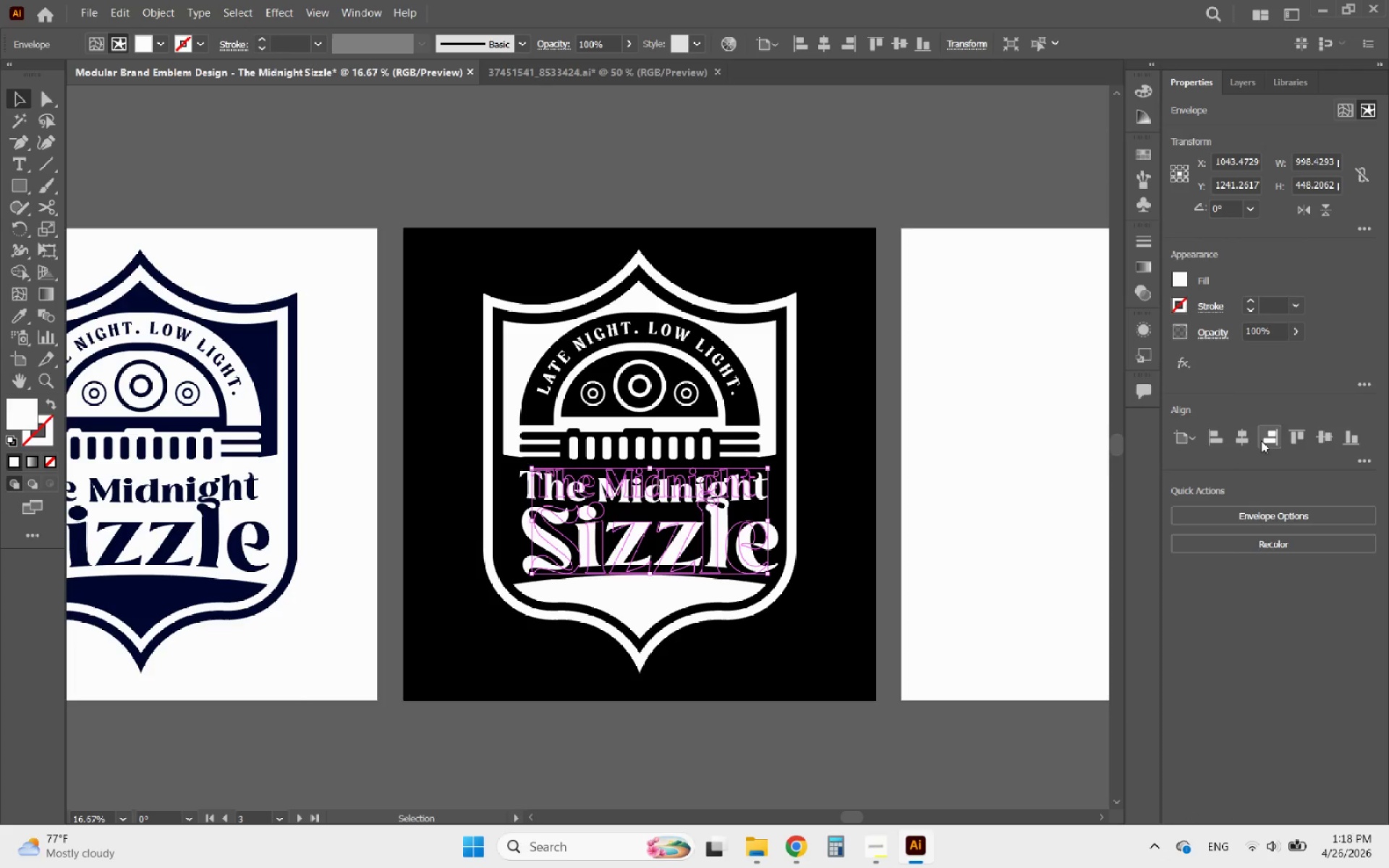 
left_click([1244, 439])
 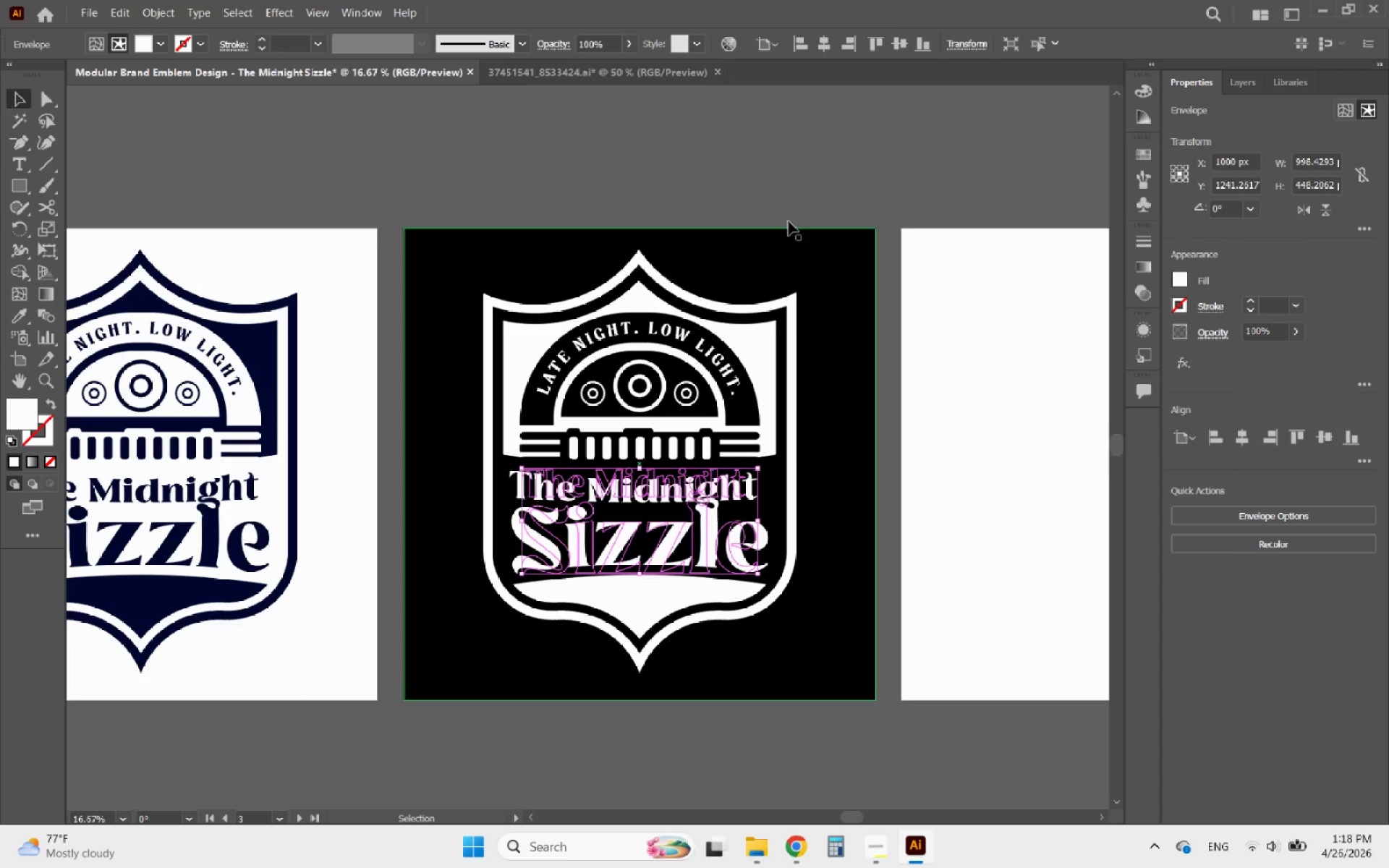 
left_click([768, 173])
 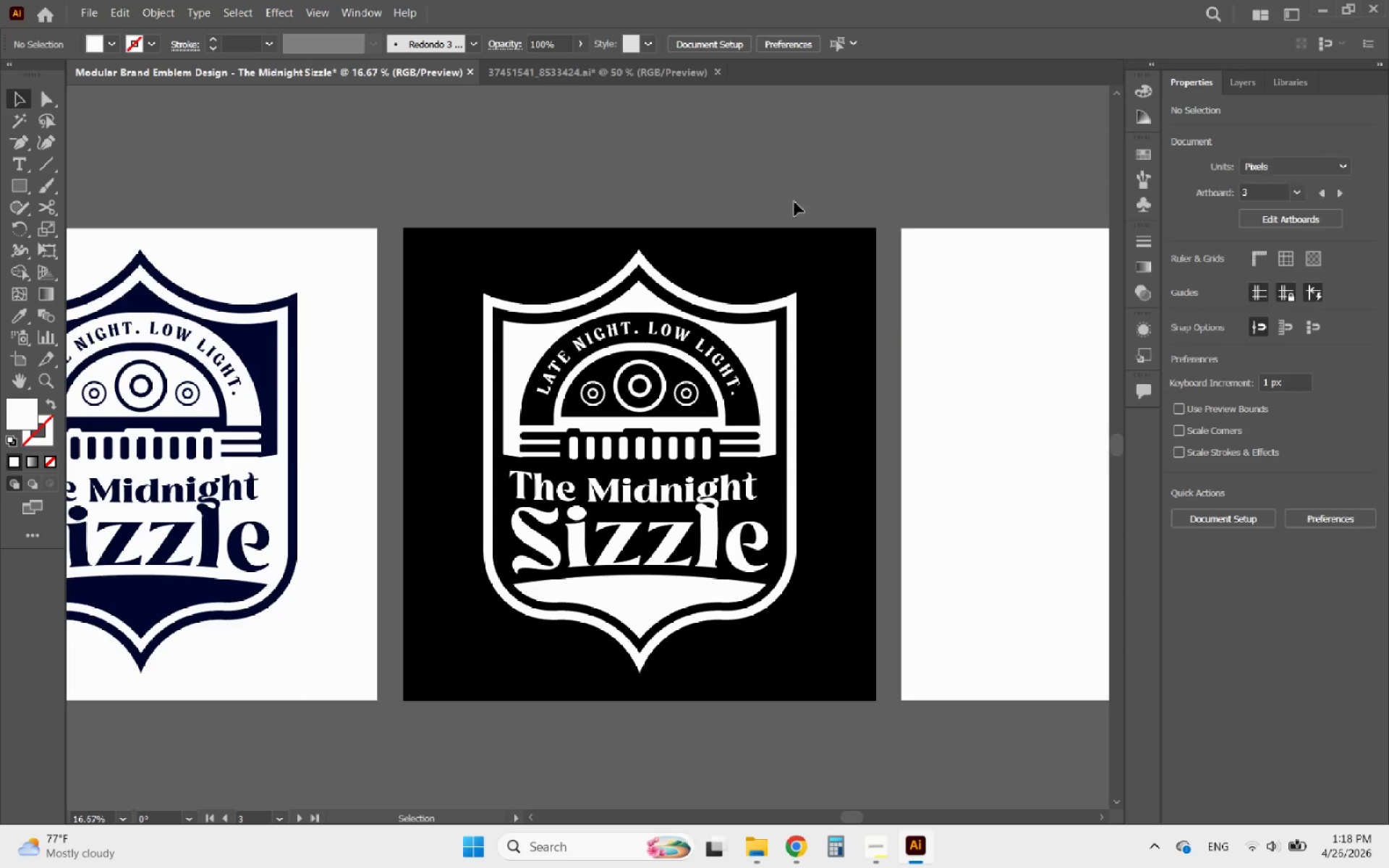 
hold_key(key=AltLeft, duration=0.97)
scroll: coordinate [897, 339], scroll_direction: down, amount: 3.0
 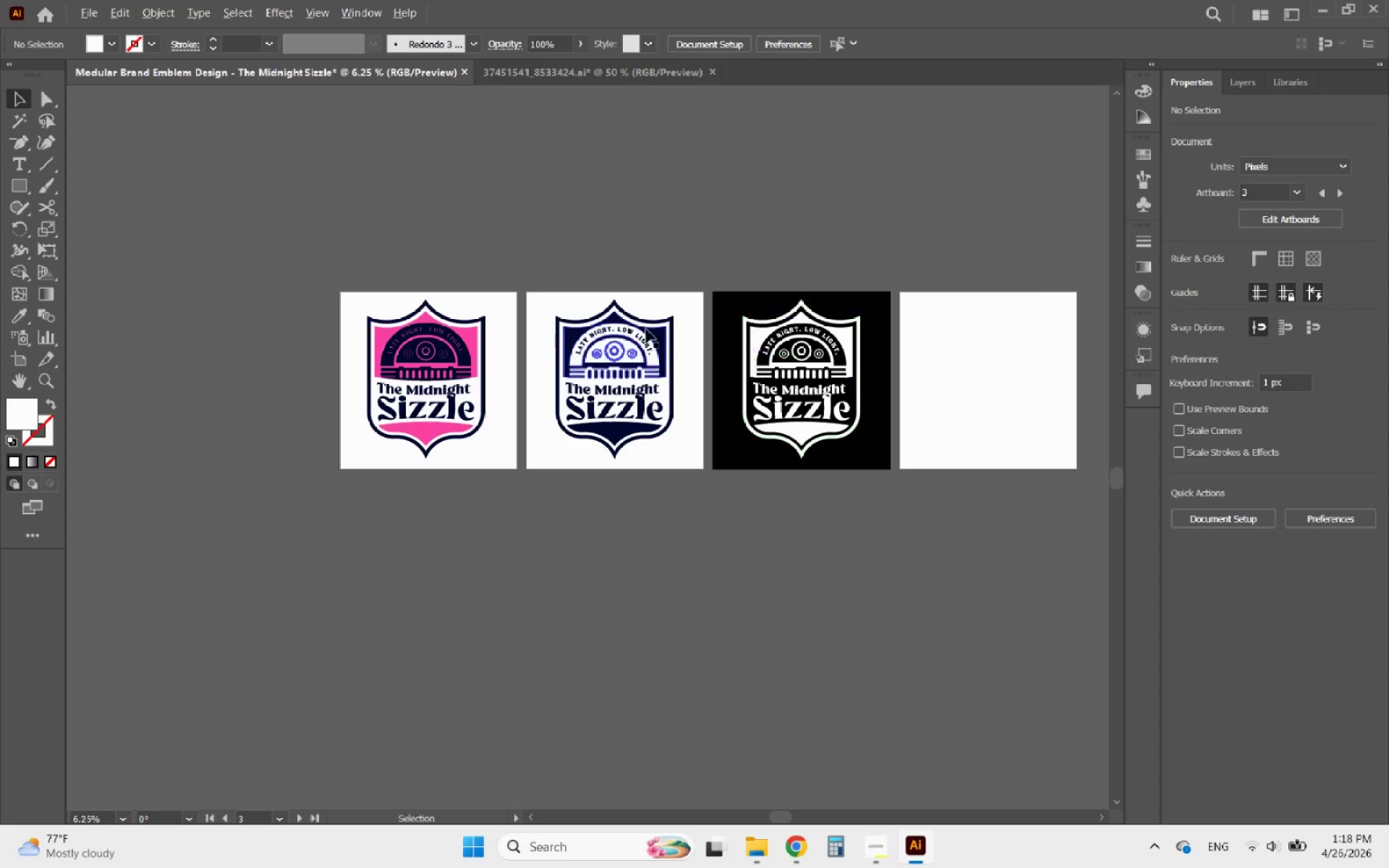 
scroll: coordinate [590, 314], scroll_direction: up, amount: 4.0
 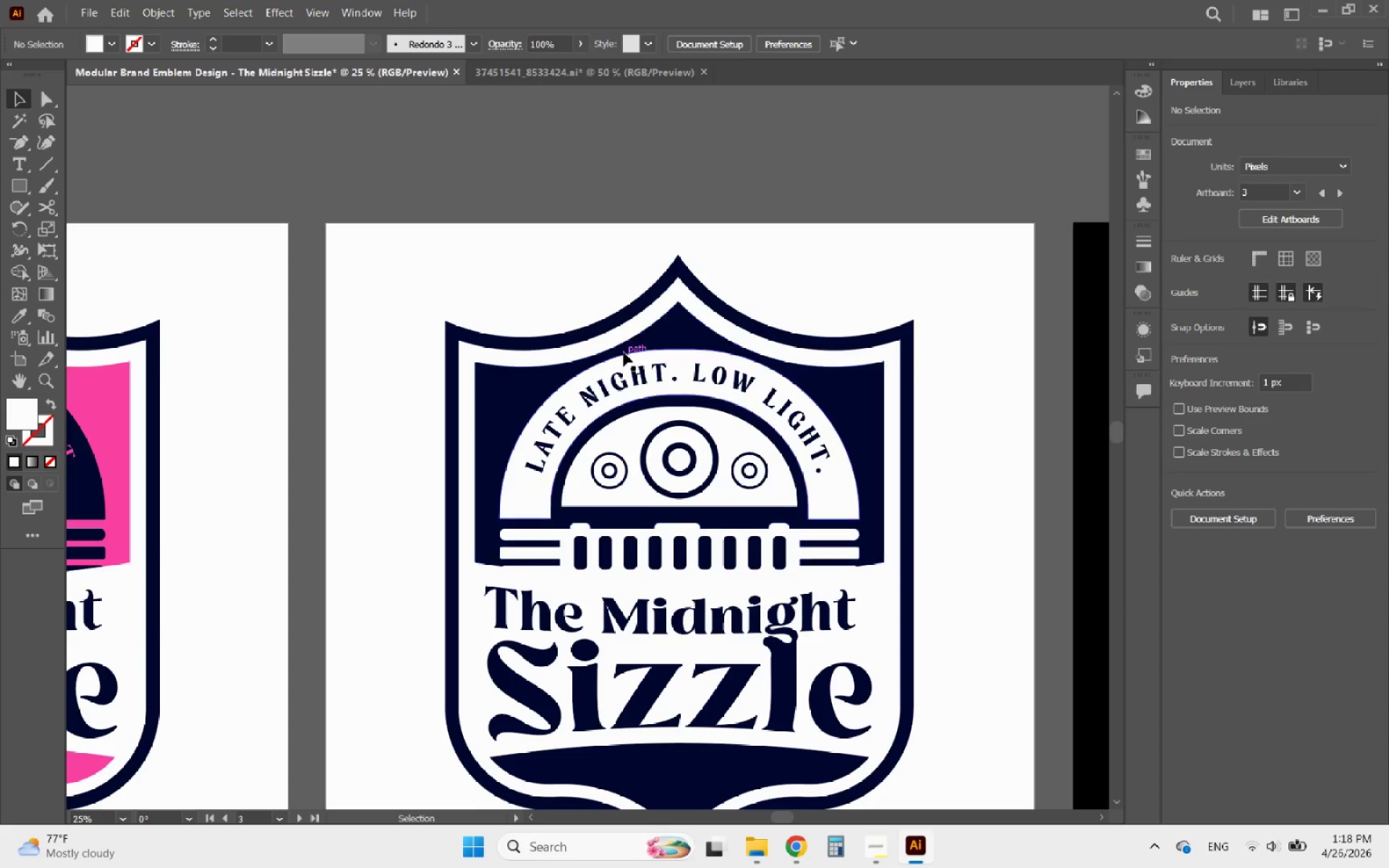 
left_click([624, 352])
 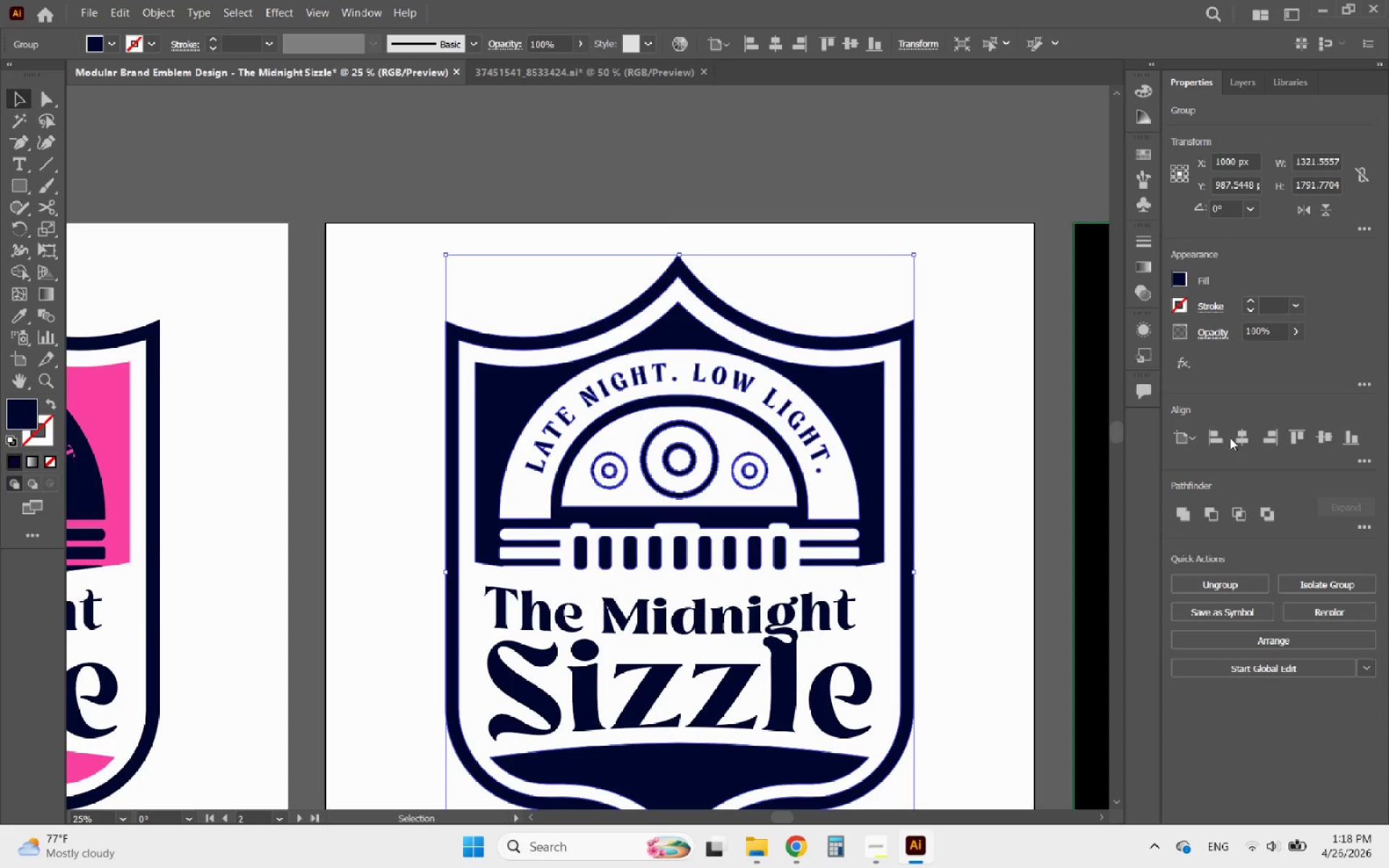 
left_click([1244, 438])
 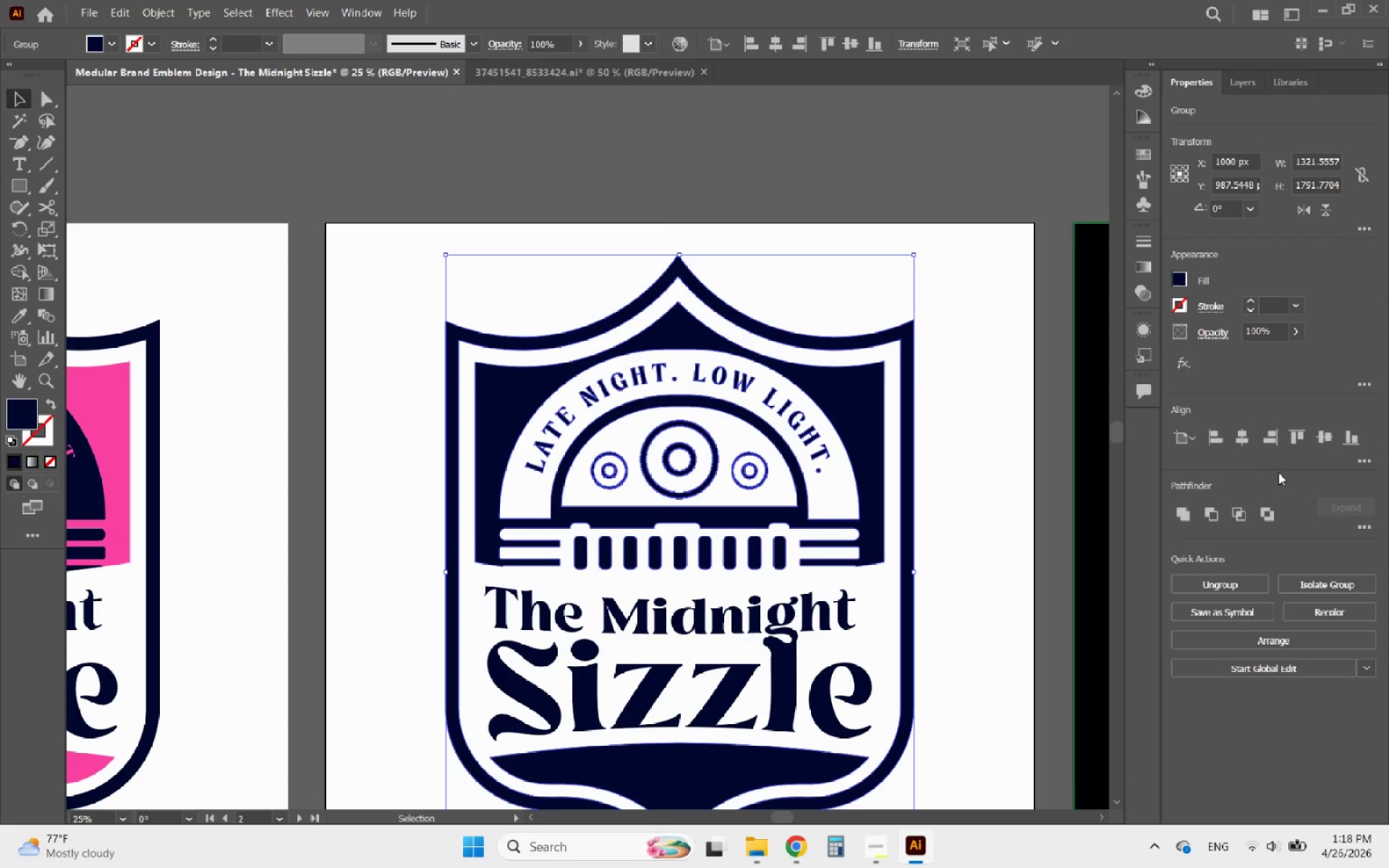 
left_click([1321, 435])
 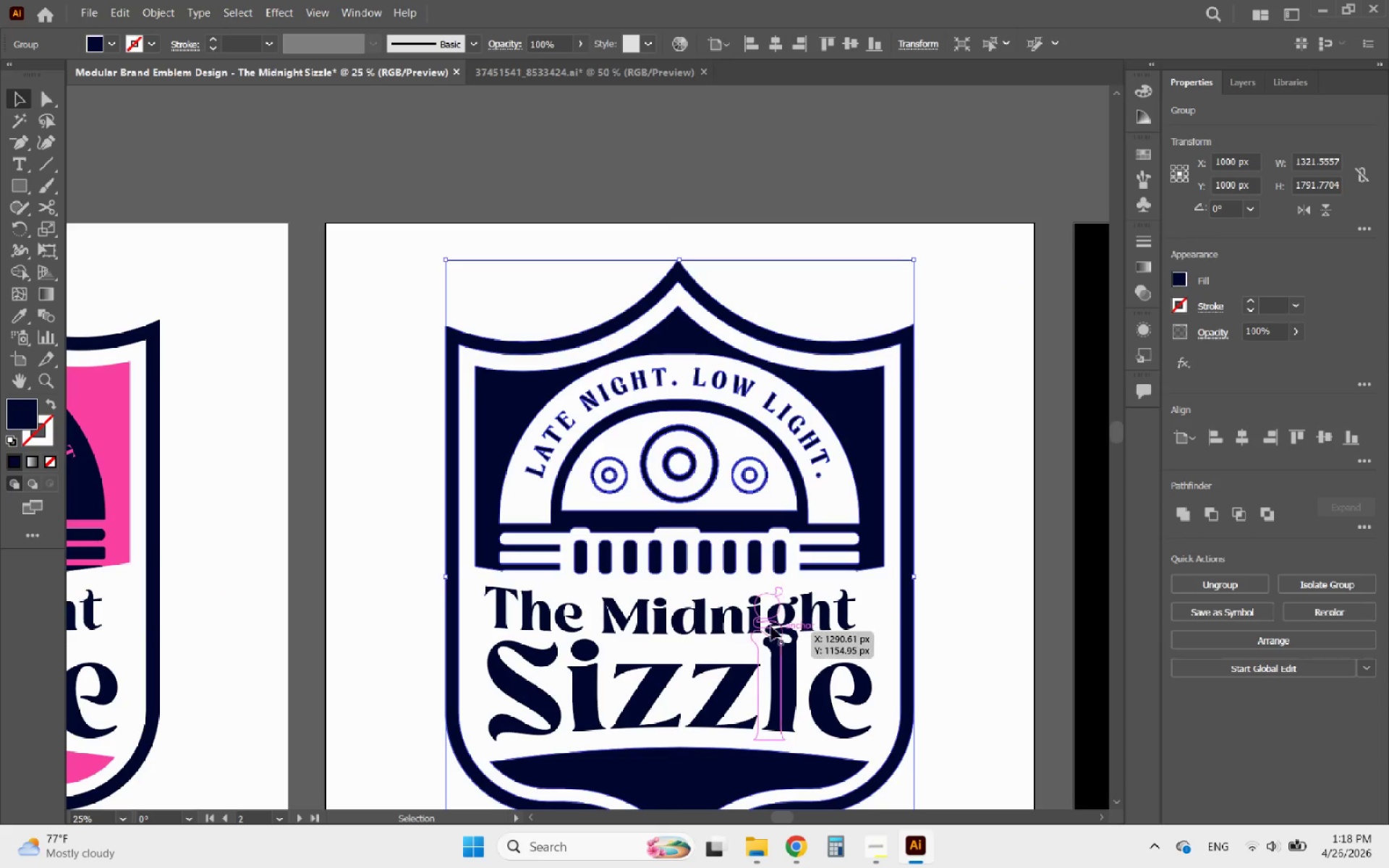 
left_click([729, 618])
 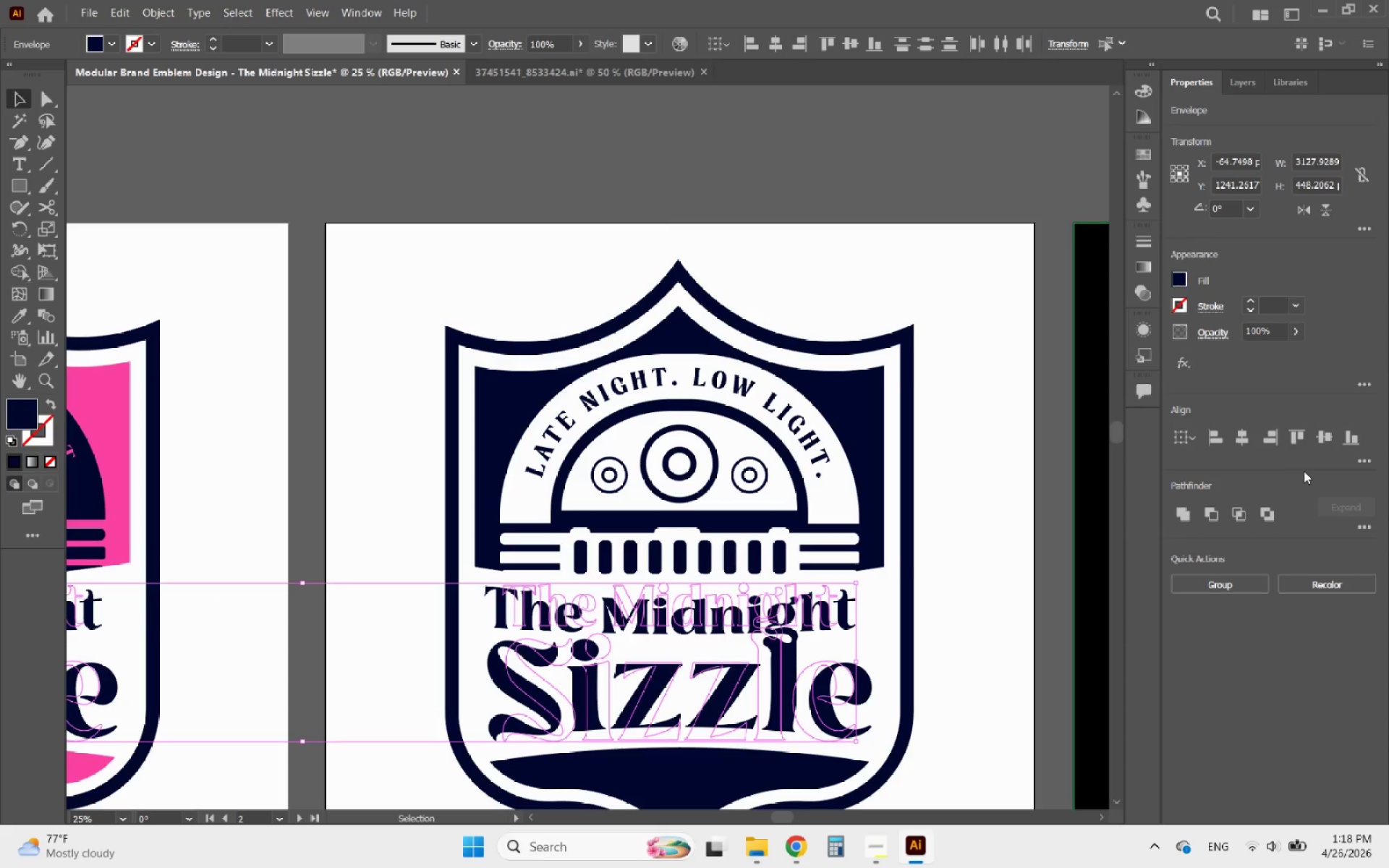 
hold_key(key=AltLeft, duration=1.56)
scroll: coordinate [584, 363], scroll_direction: down, amount: 2.0
 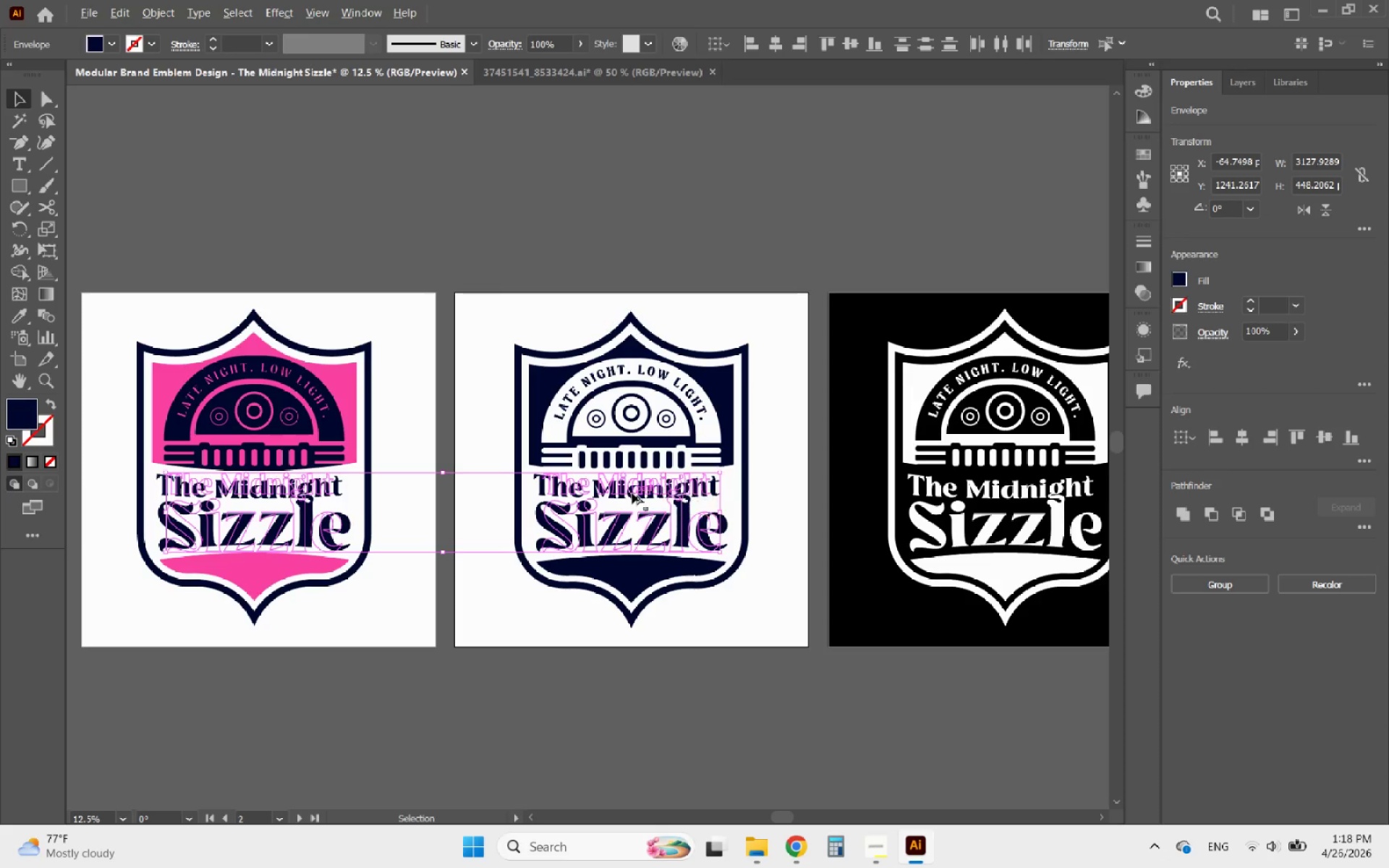 
scroll: coordinate [632, 493], scroll_direction: up, amount: 1.0
 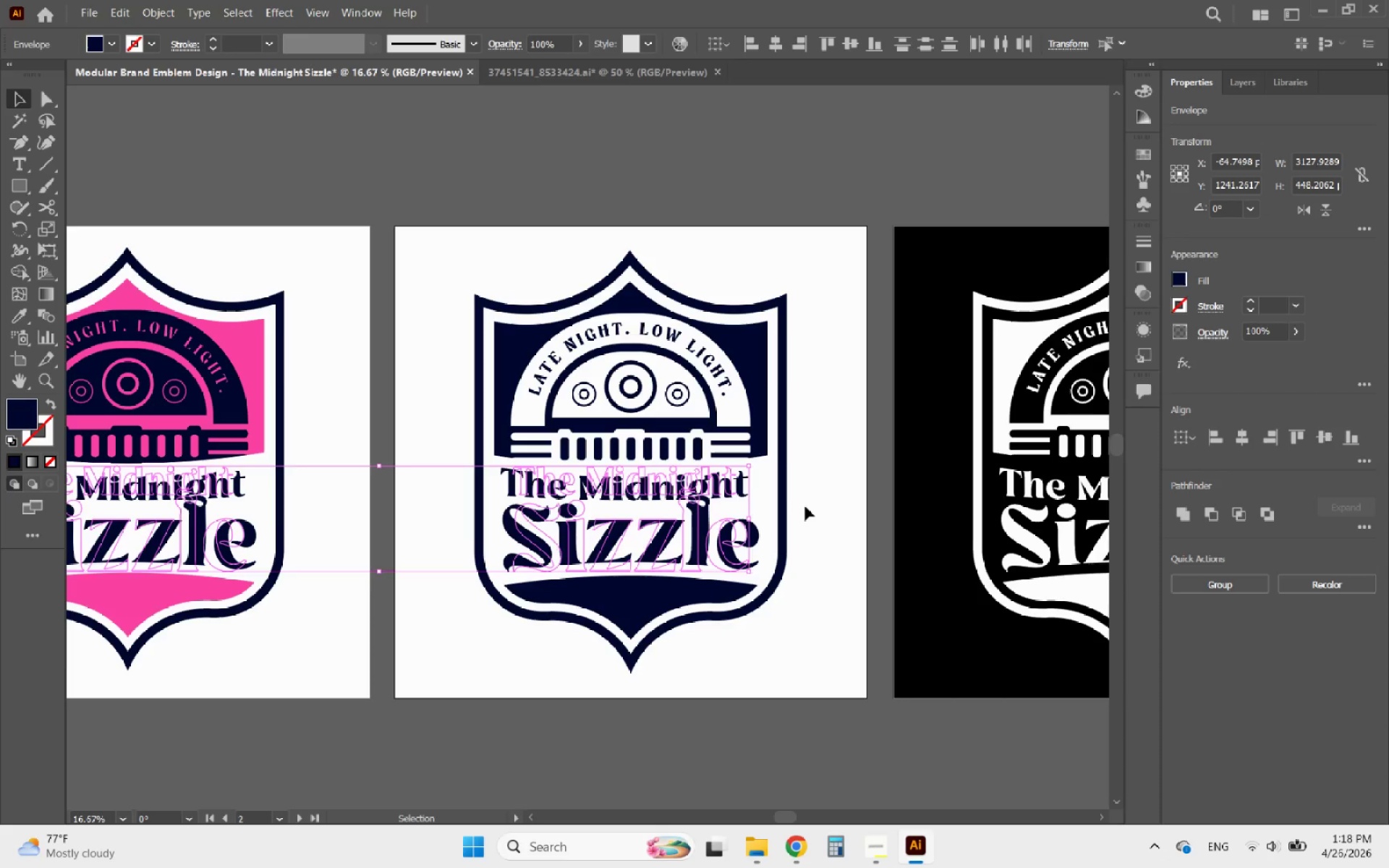 
left_click([703, 534])
 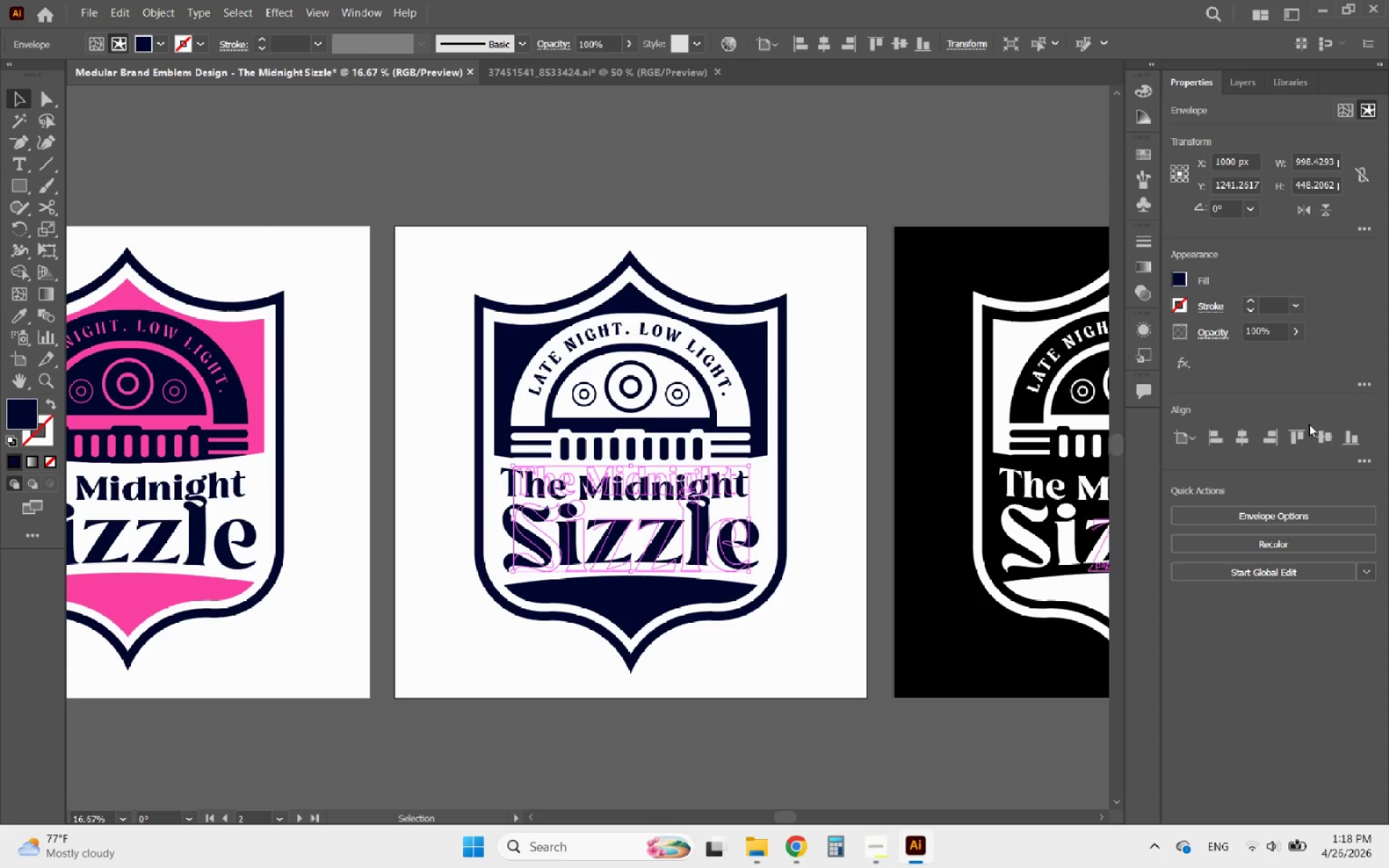 
left_click([1327, 436])
 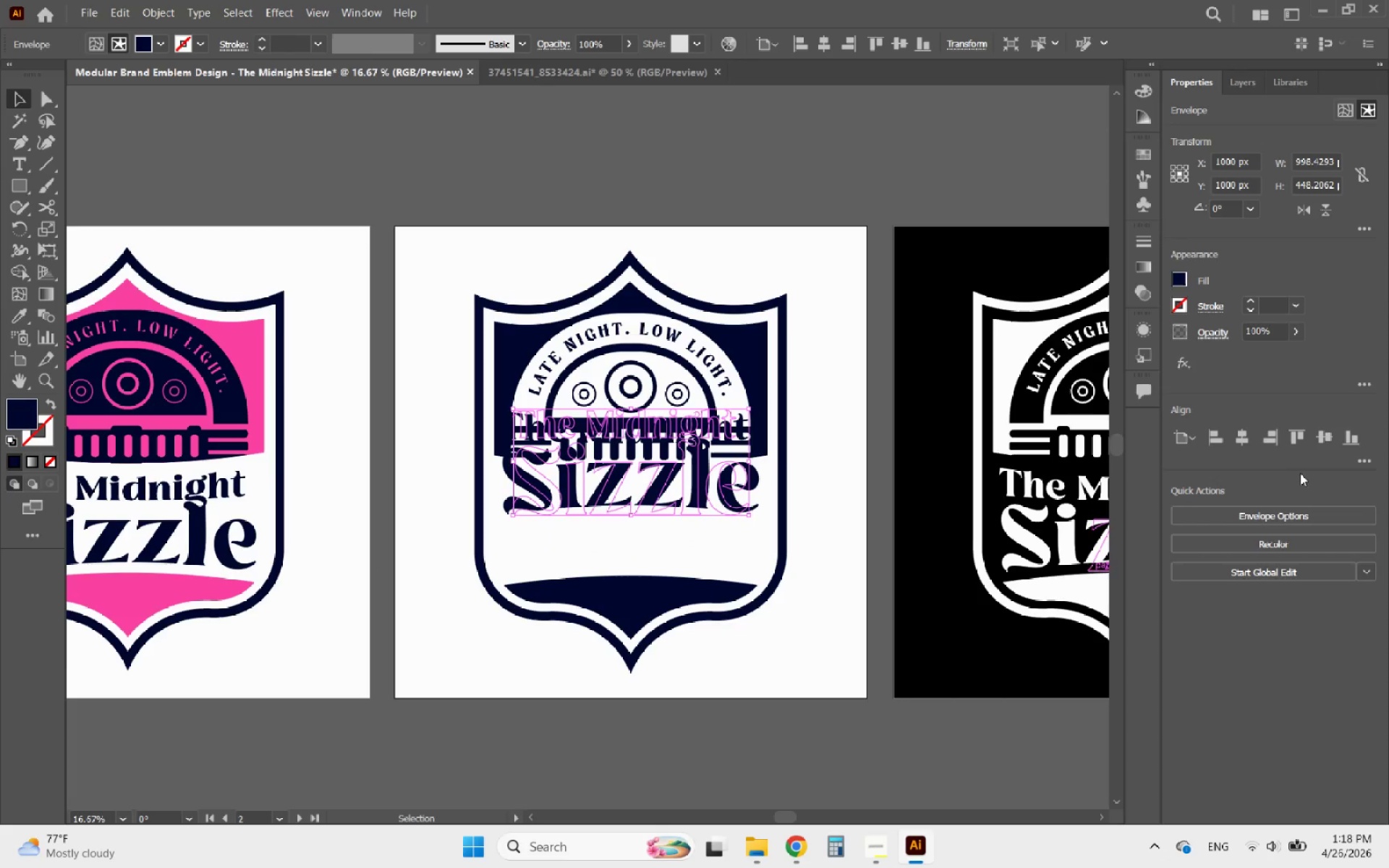 
key(Control+Z)
 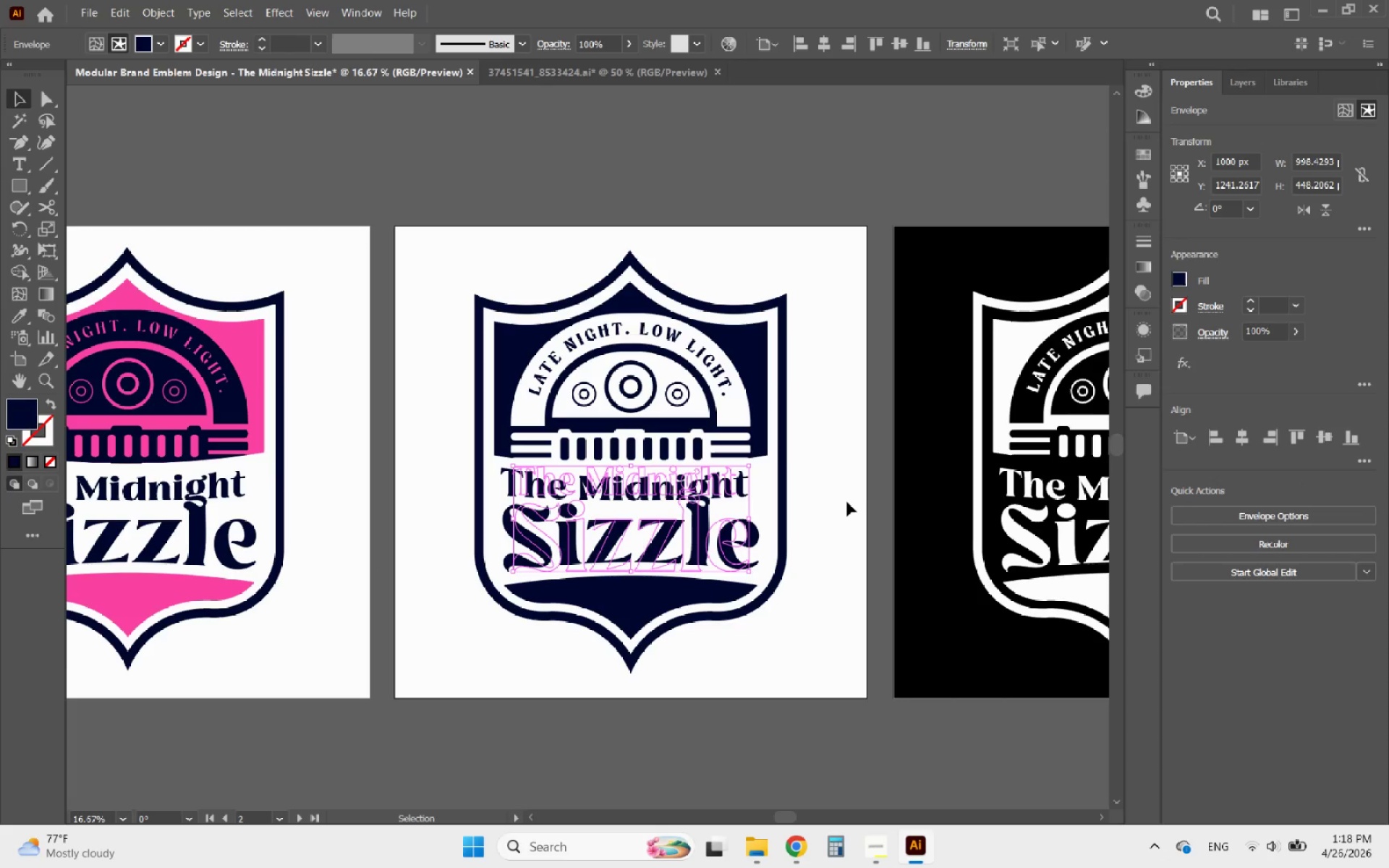 
key(Control+Shift+ShiftLeft)
 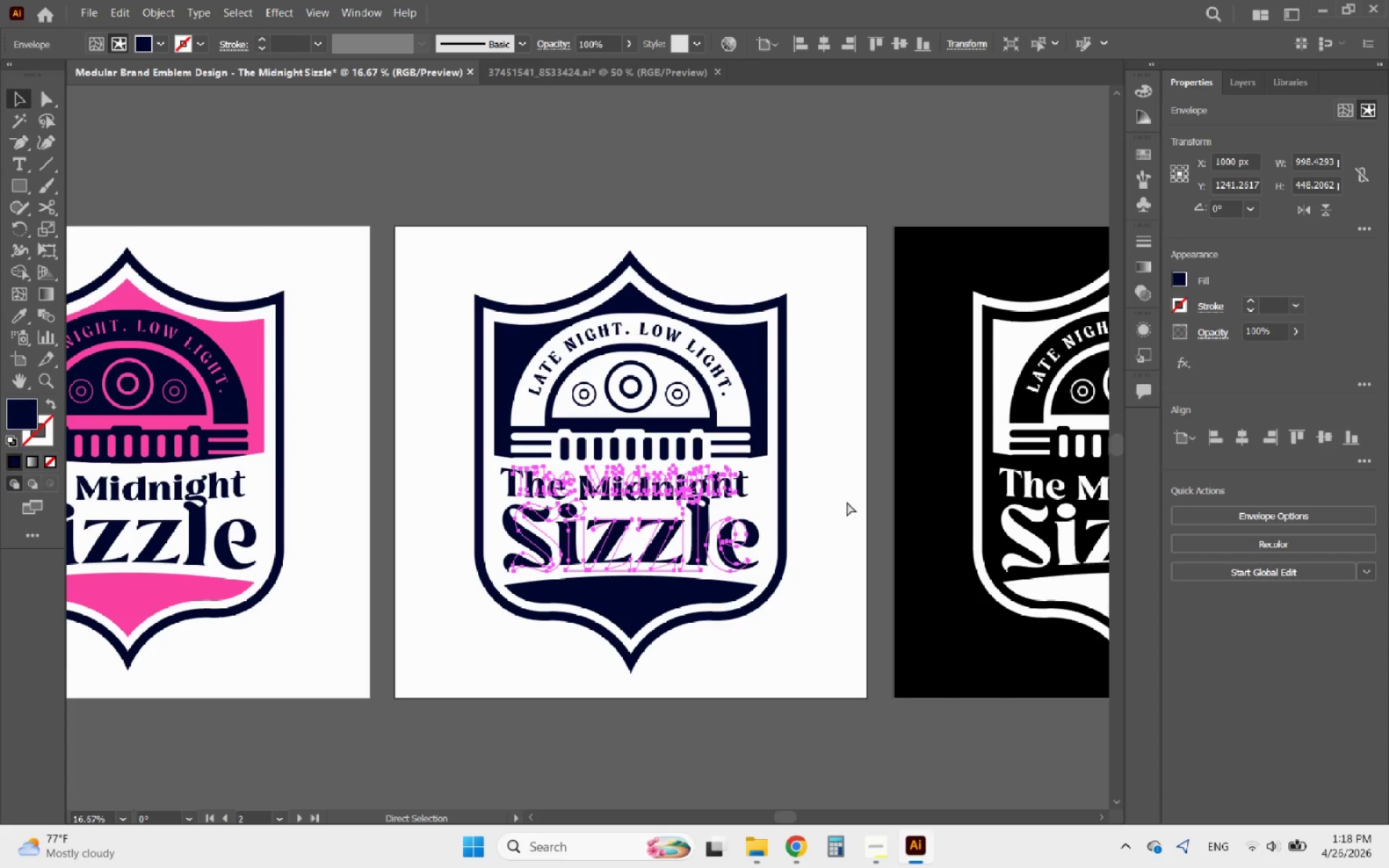 
key(Control+Z)
 